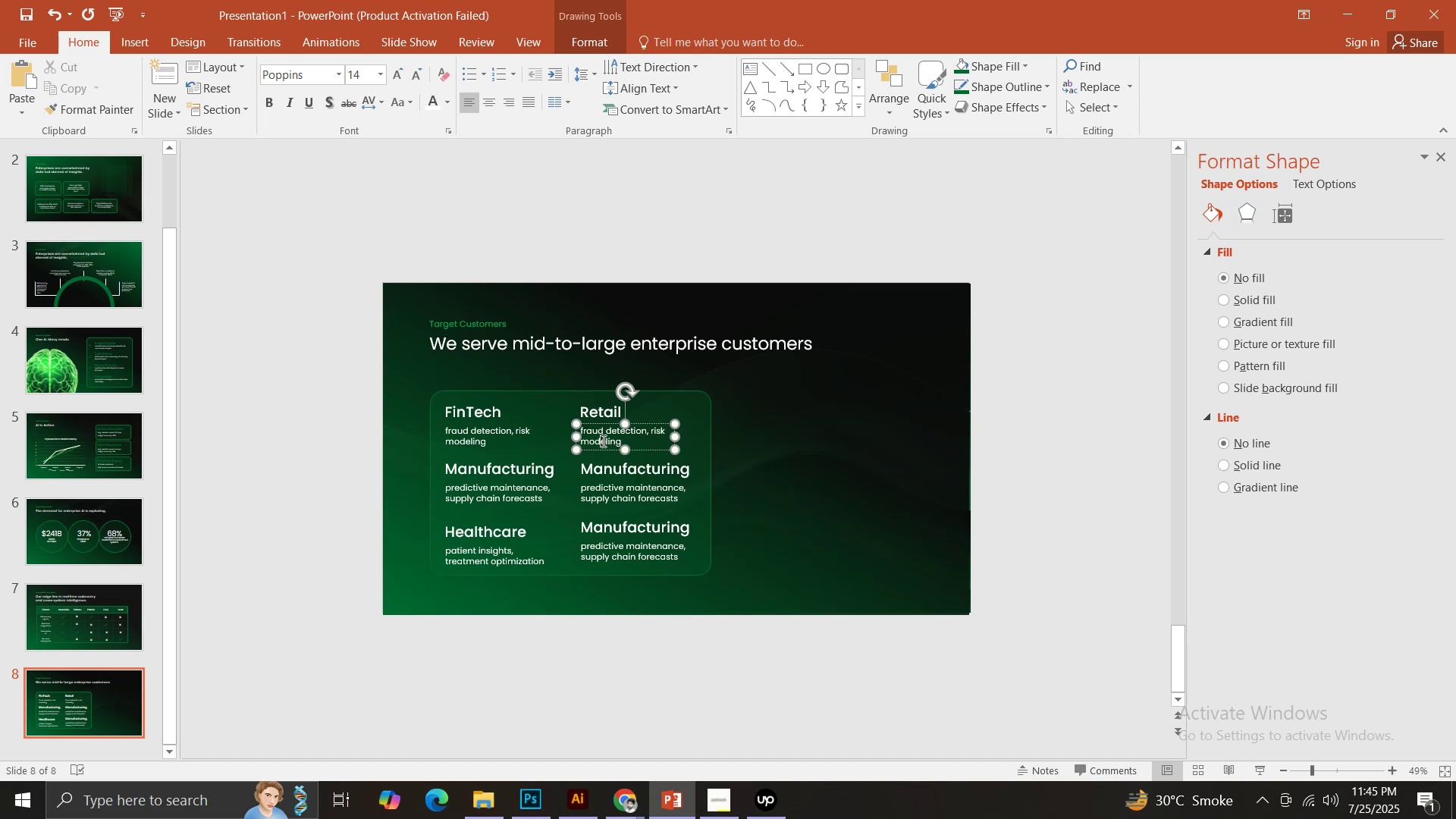 
key(Control+ControlLeft)
 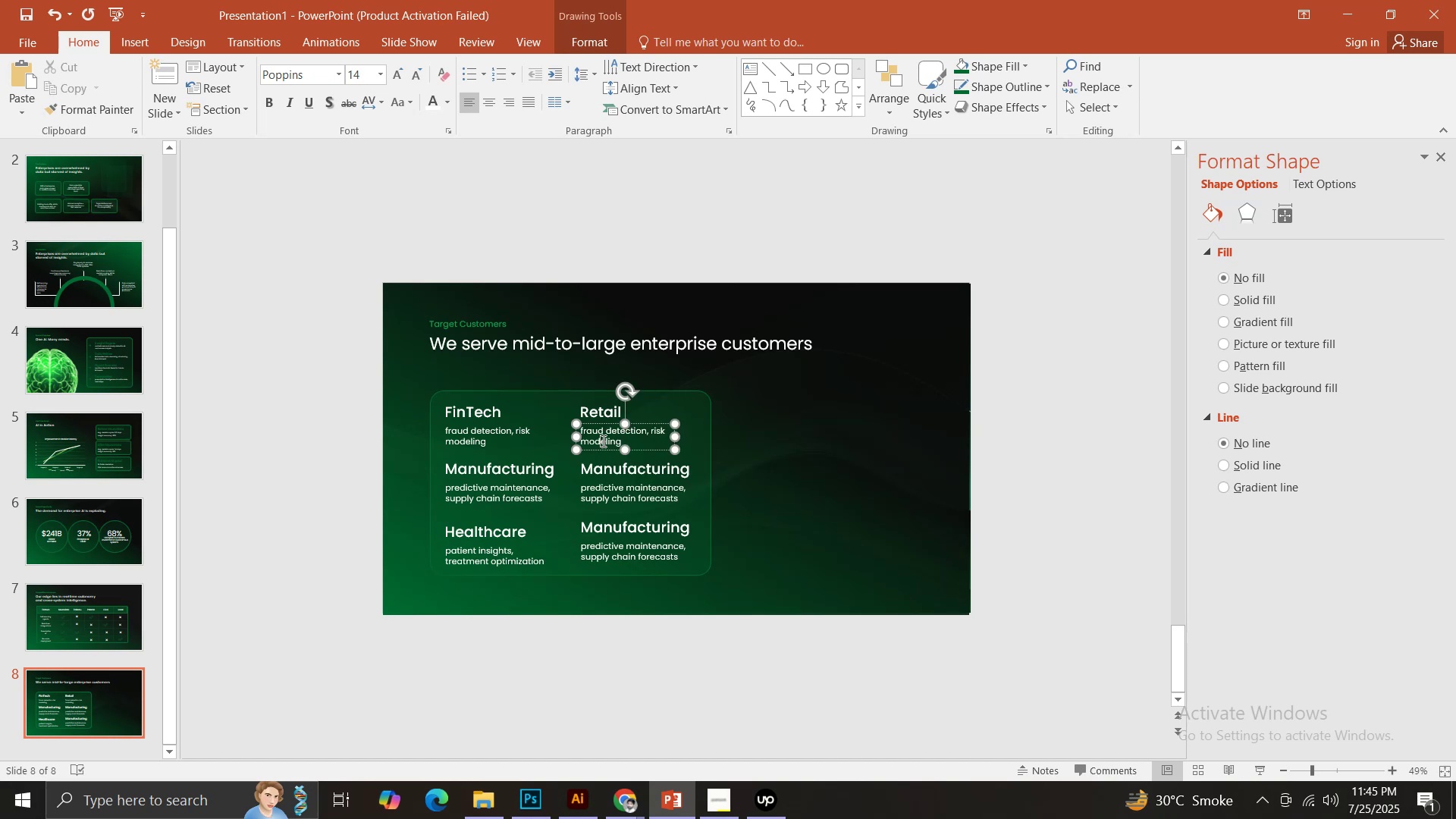 
key(Control+A)
 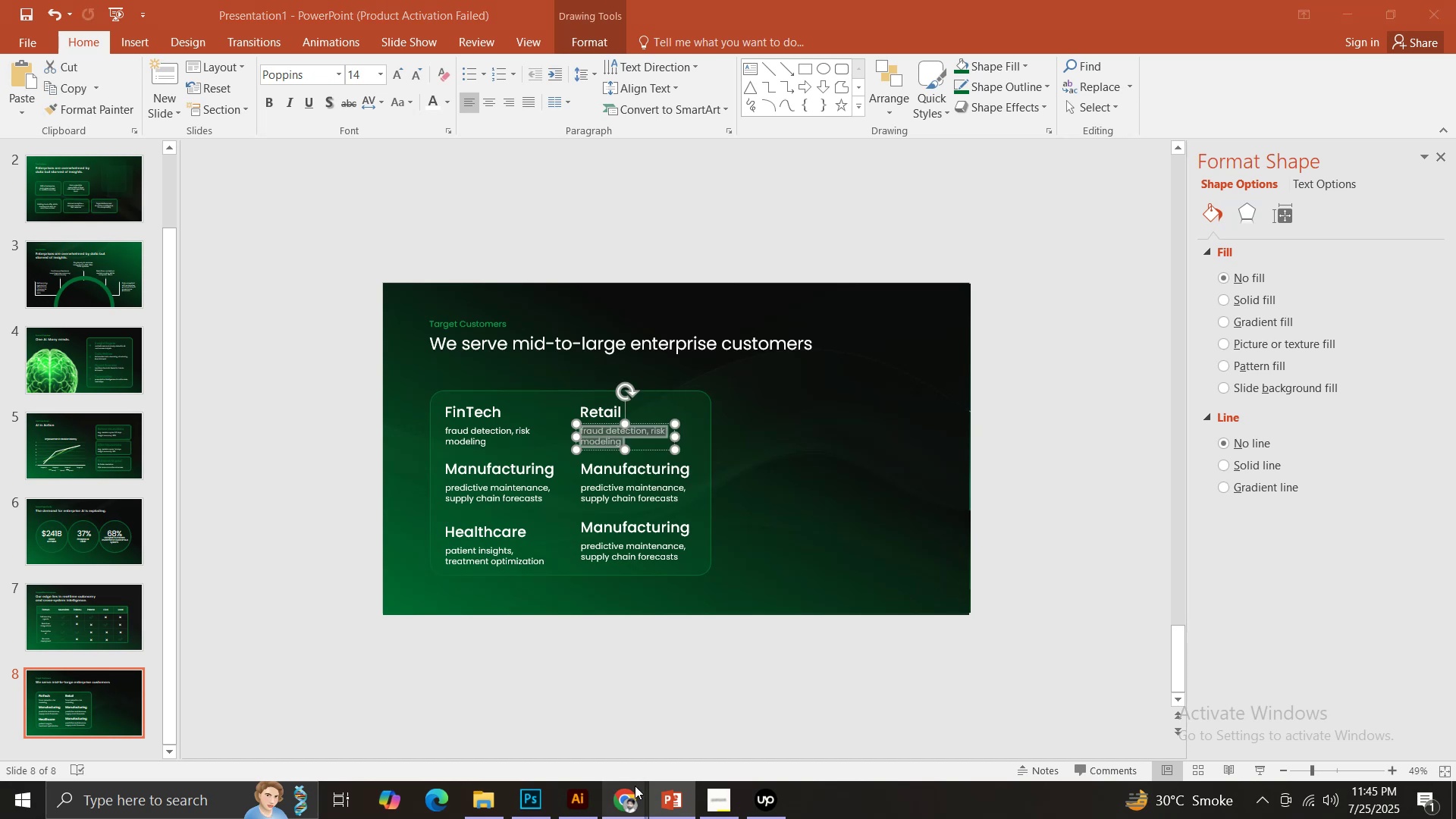 
double_click([544, 702])
 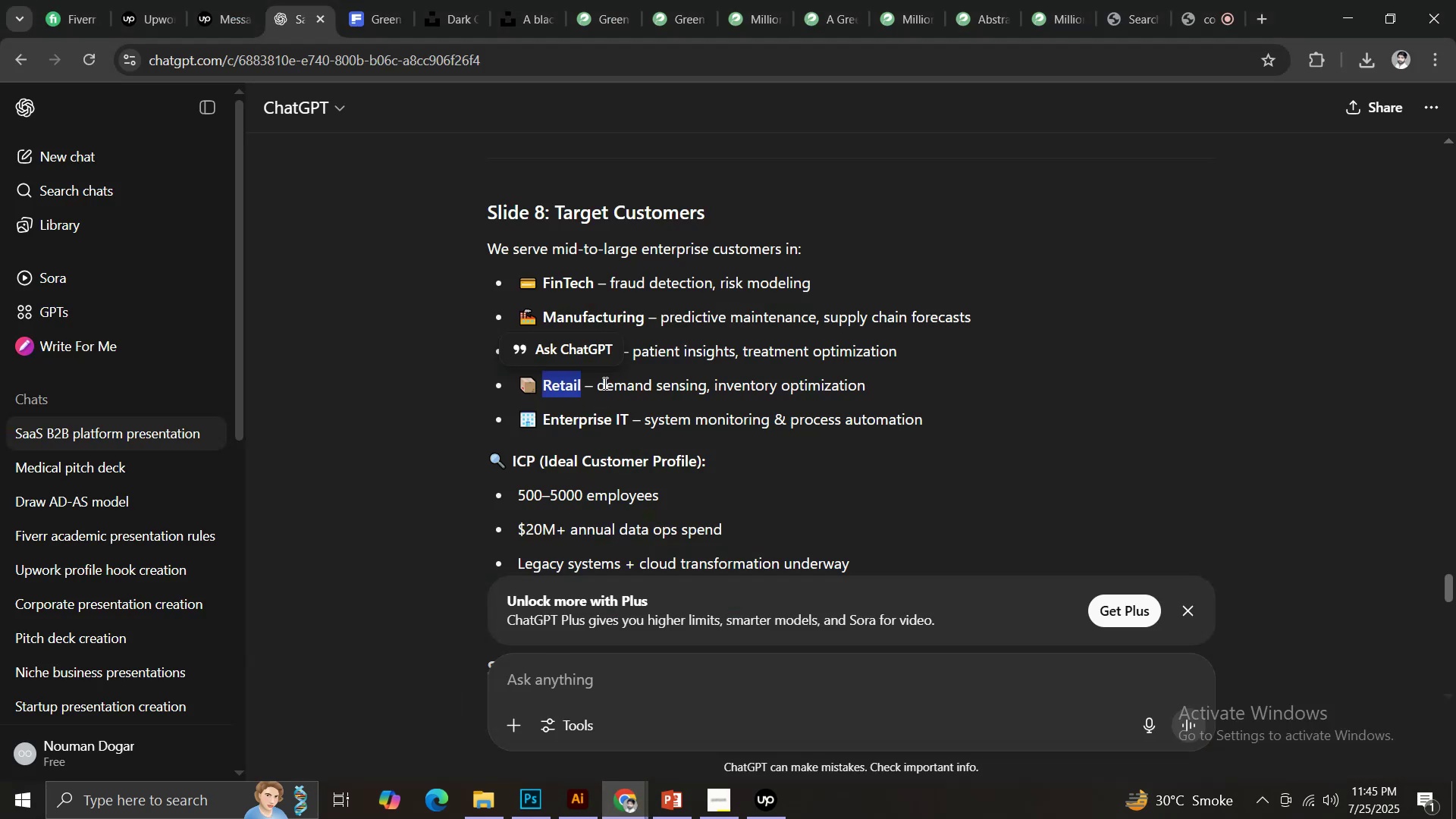 
left_click_drag(start_coordinate=[598, 381], to_coordinate=[864, 382])
 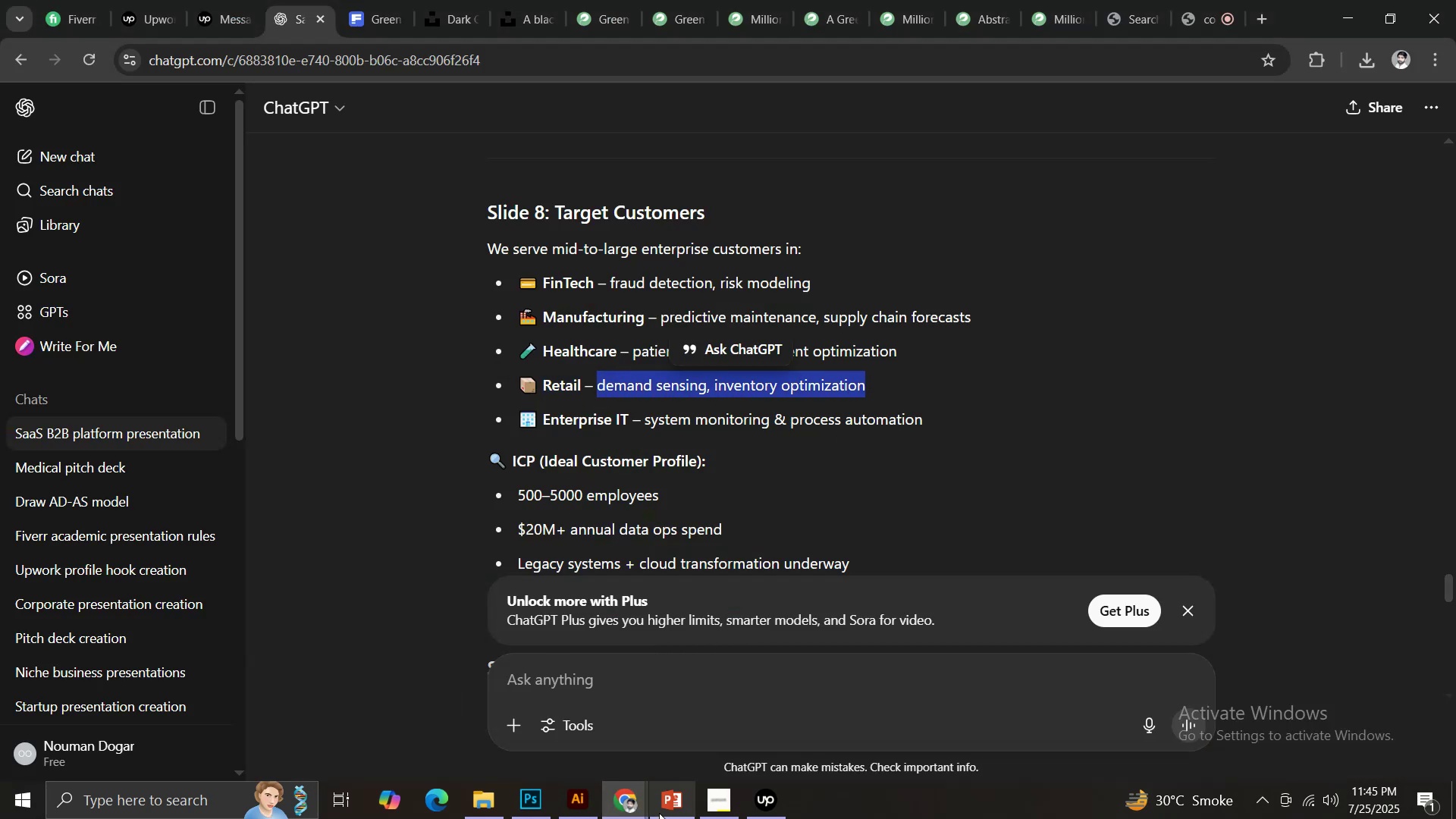 
key(Control+C)
 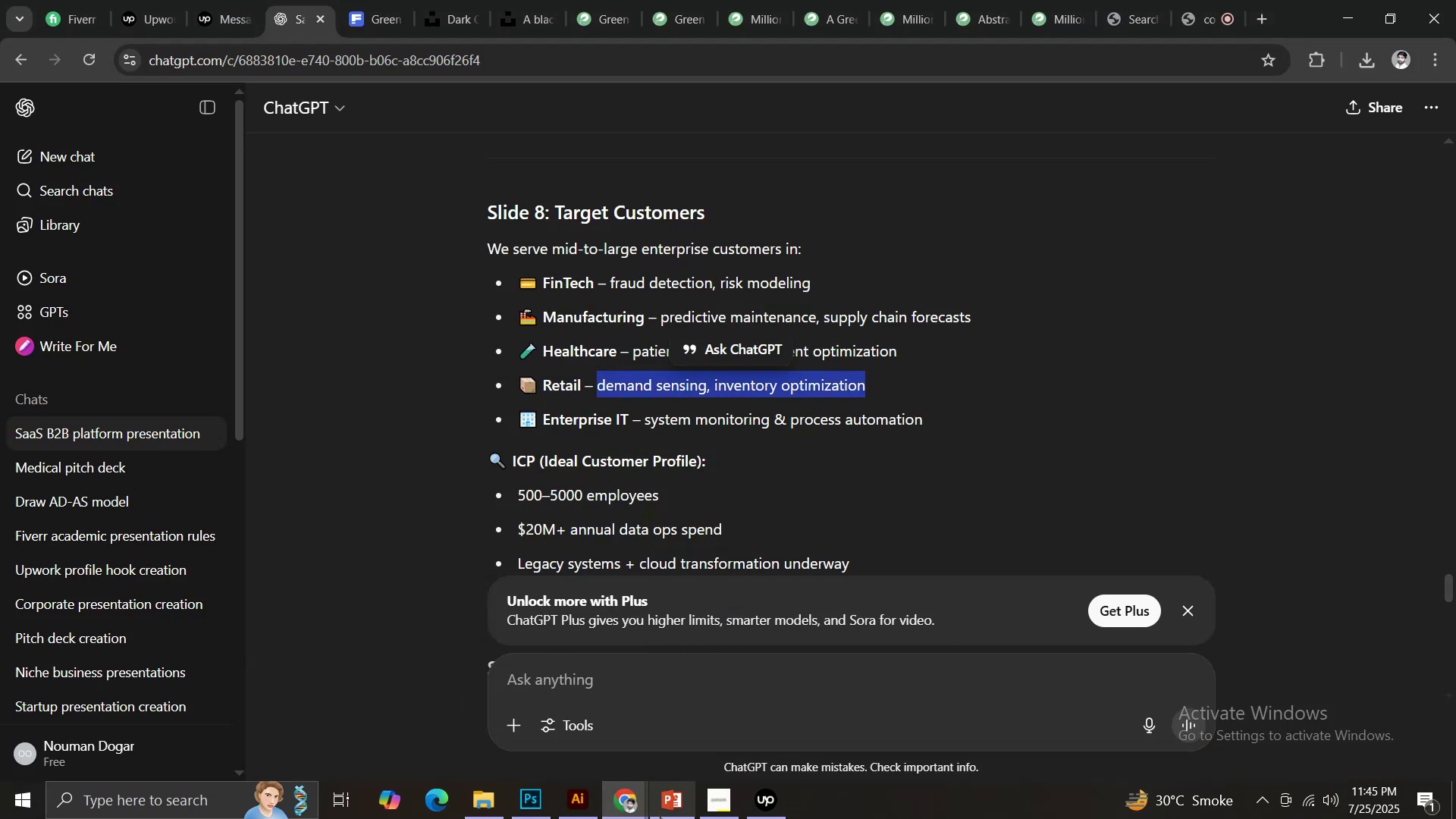 
left_click([661, 817])
 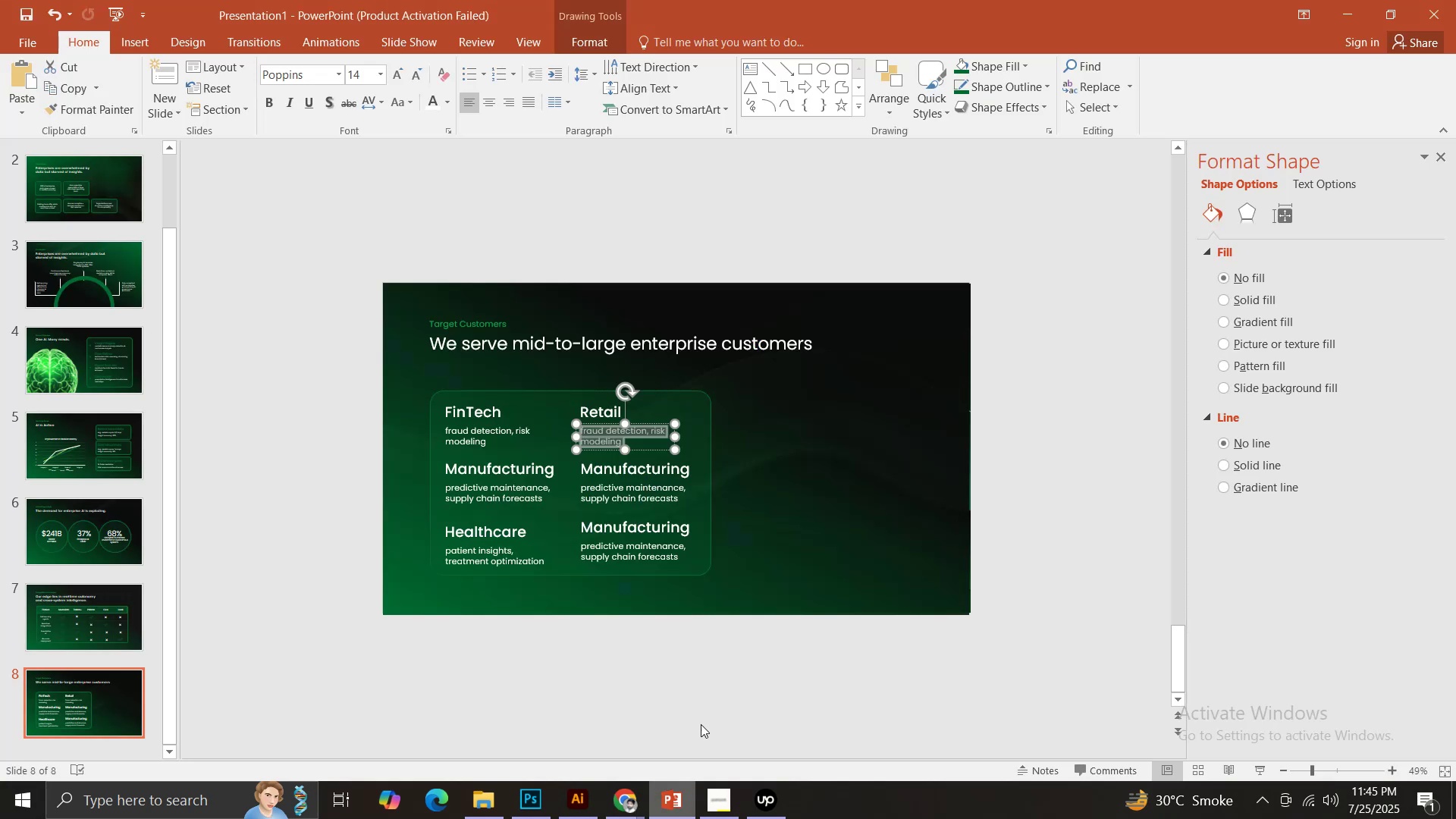 
key(Control+V)
 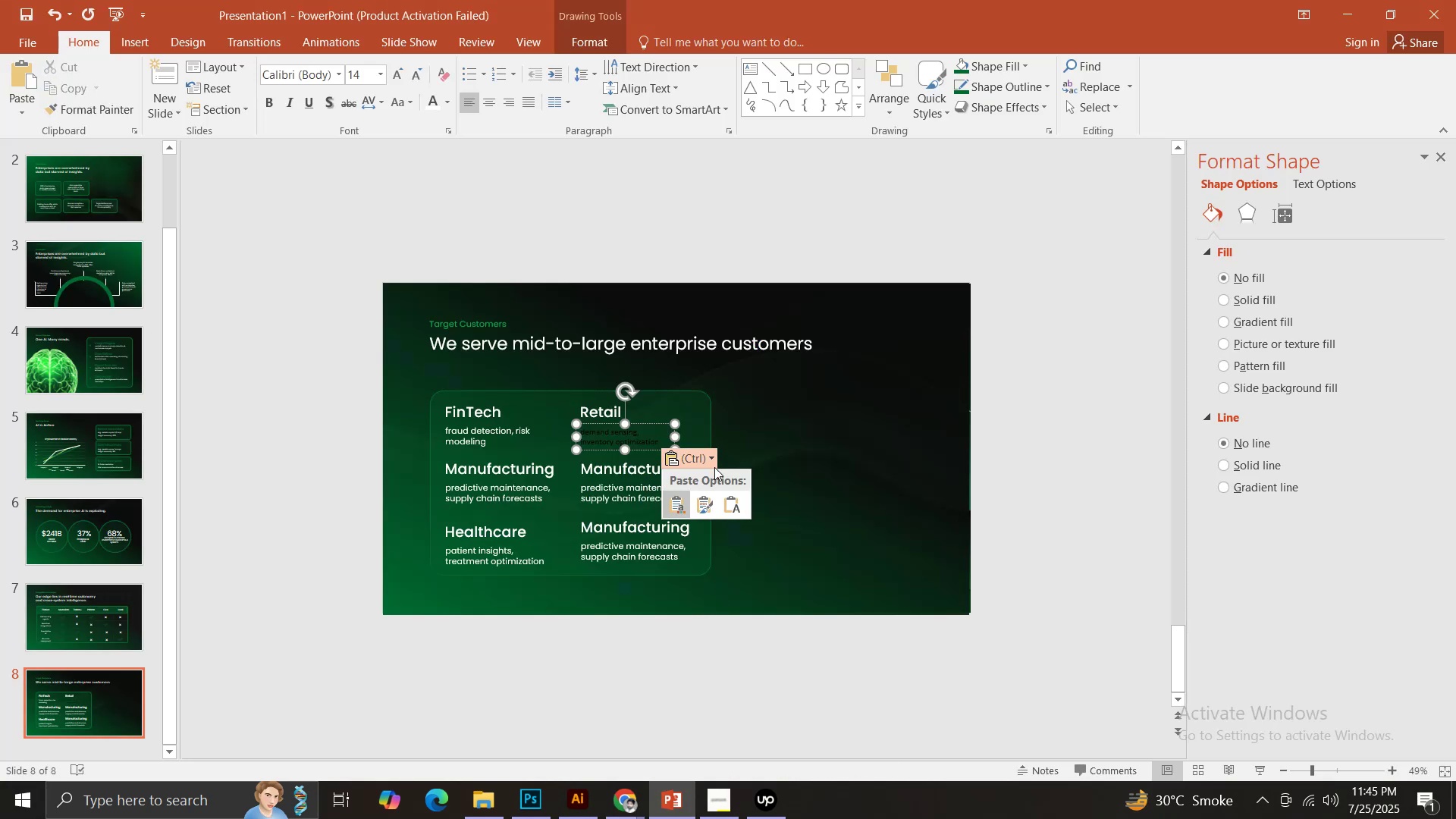 
double_click([733, 510])
 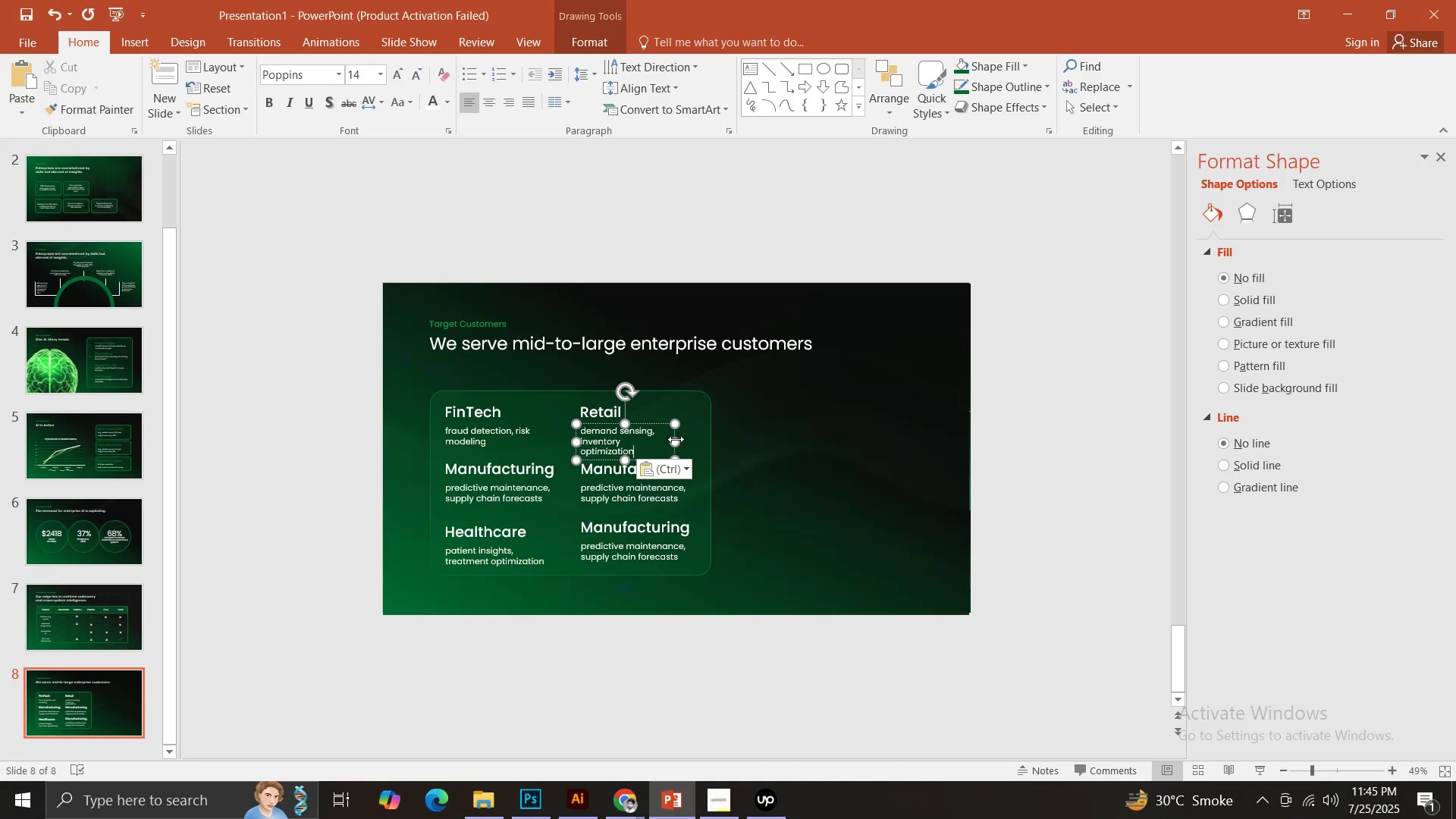 
left_click_drag(start_coordinate=[676, 442], to_coordinate=[689, 442])
 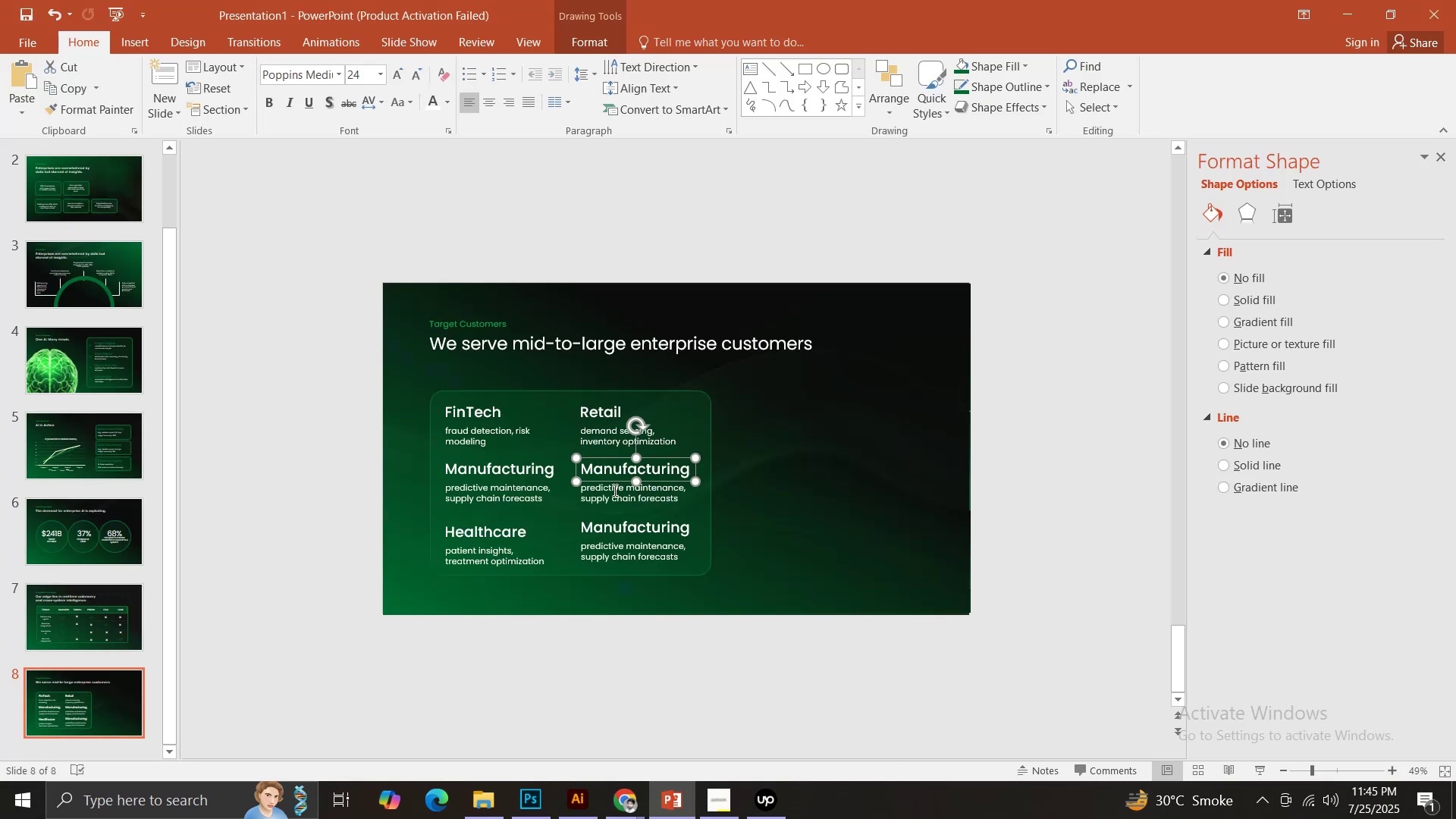 
double_click([613, 492])
 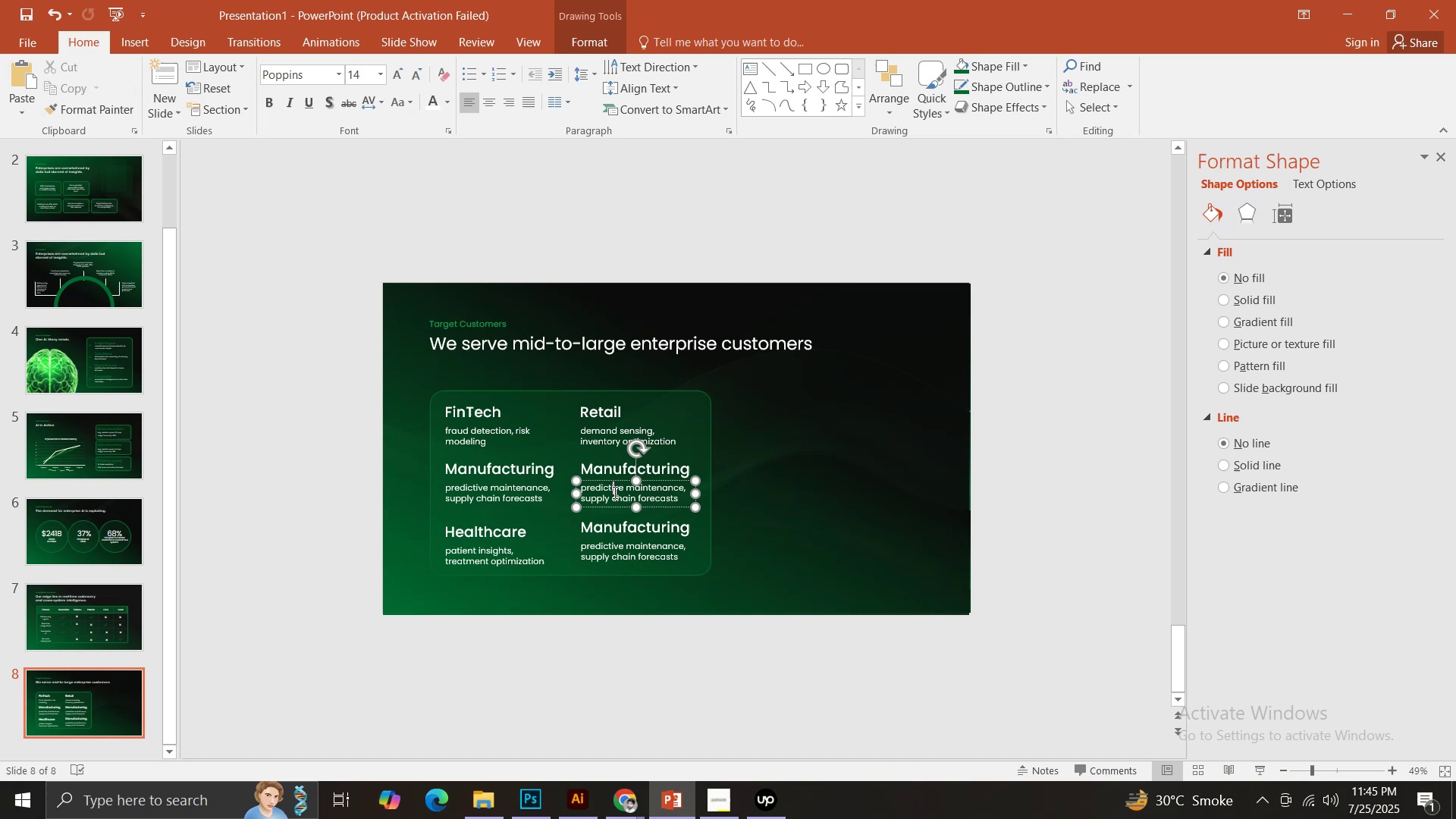 
key(Control+ControlLeft)
 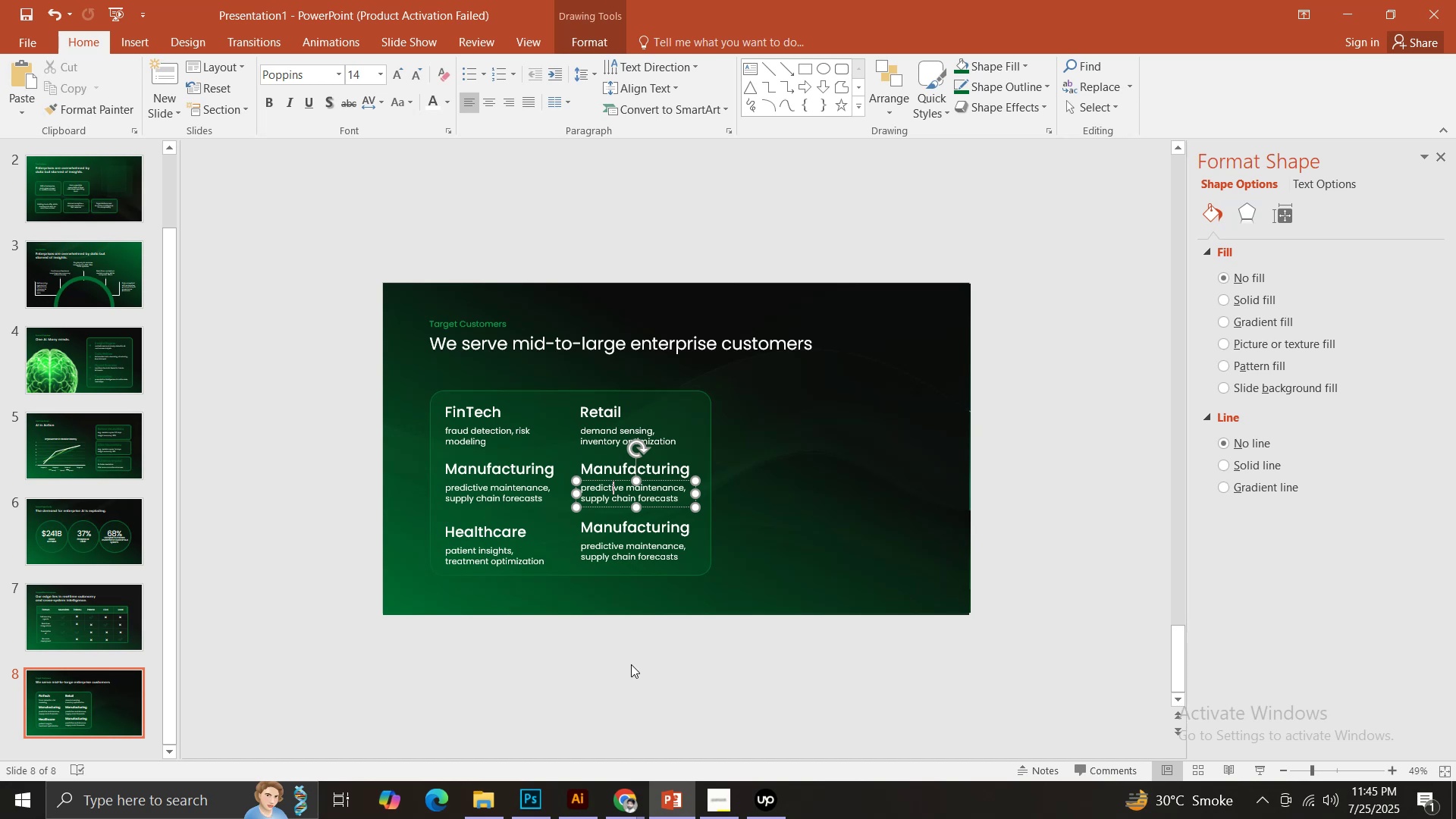 
key(Control+A)
 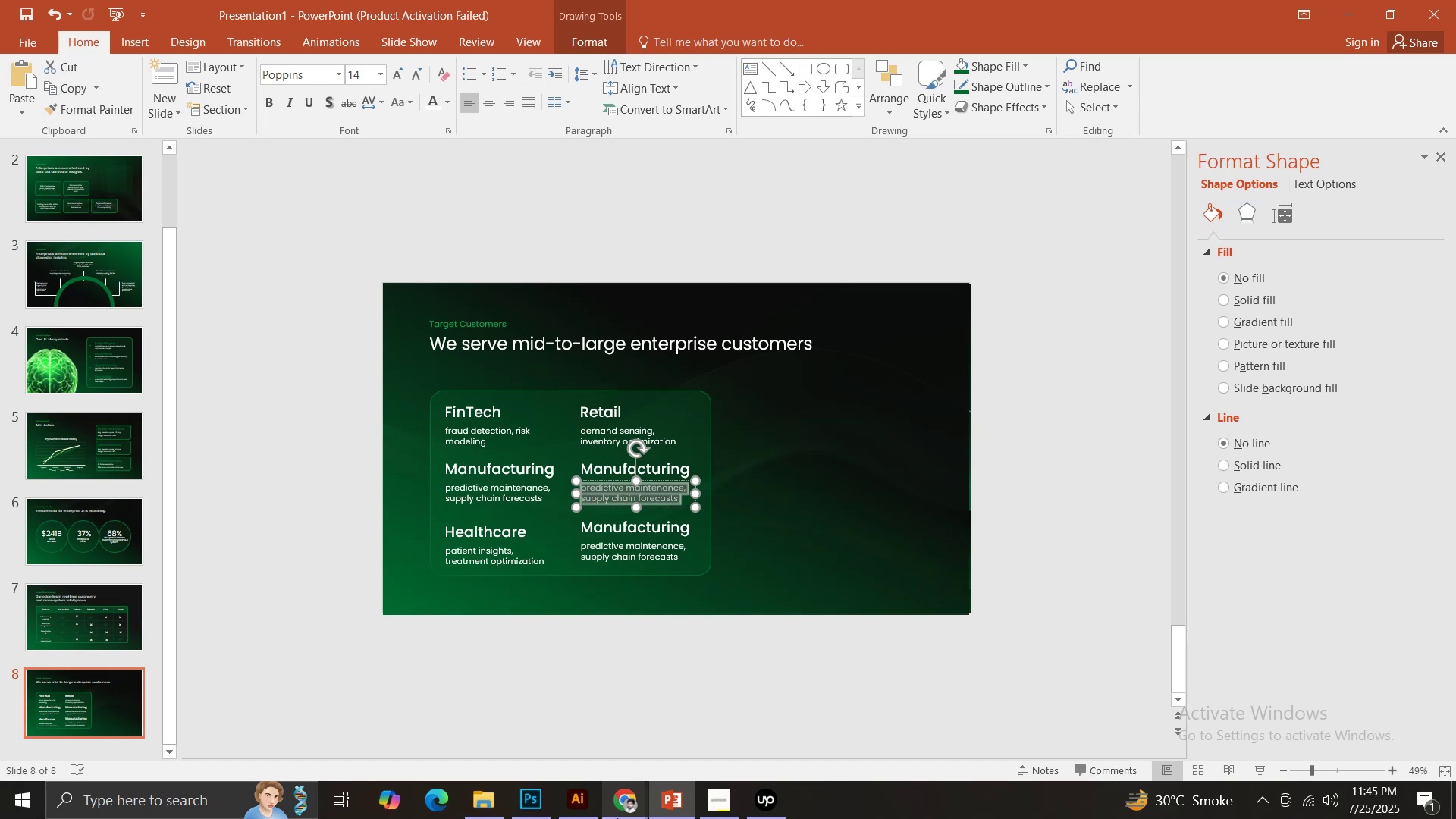 
left_click([617, 818])
 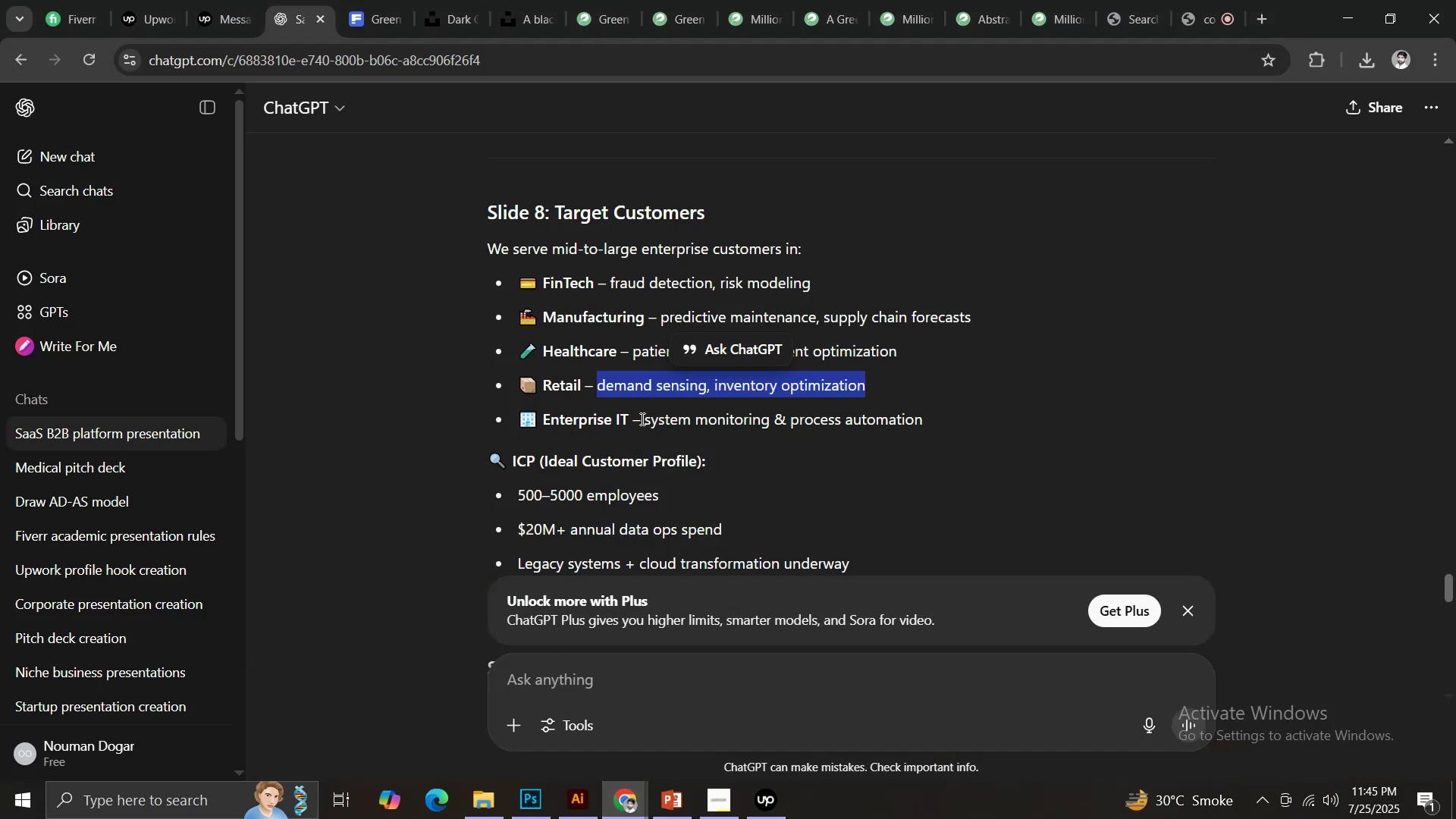 
left_click_drag(start_coordinate=[643, 418], to_coordinate=[924, 419])
 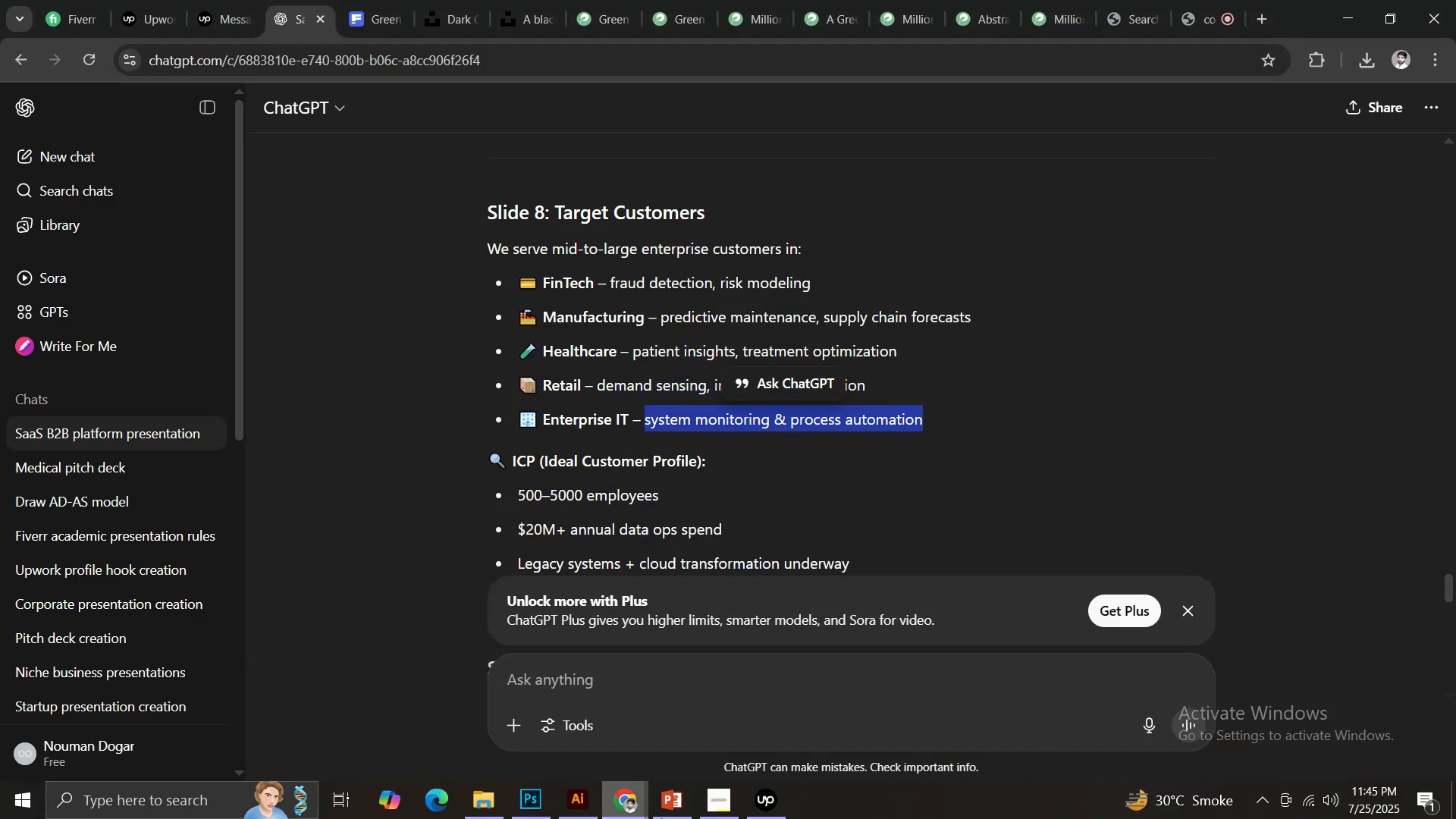 
key(Control+C)
 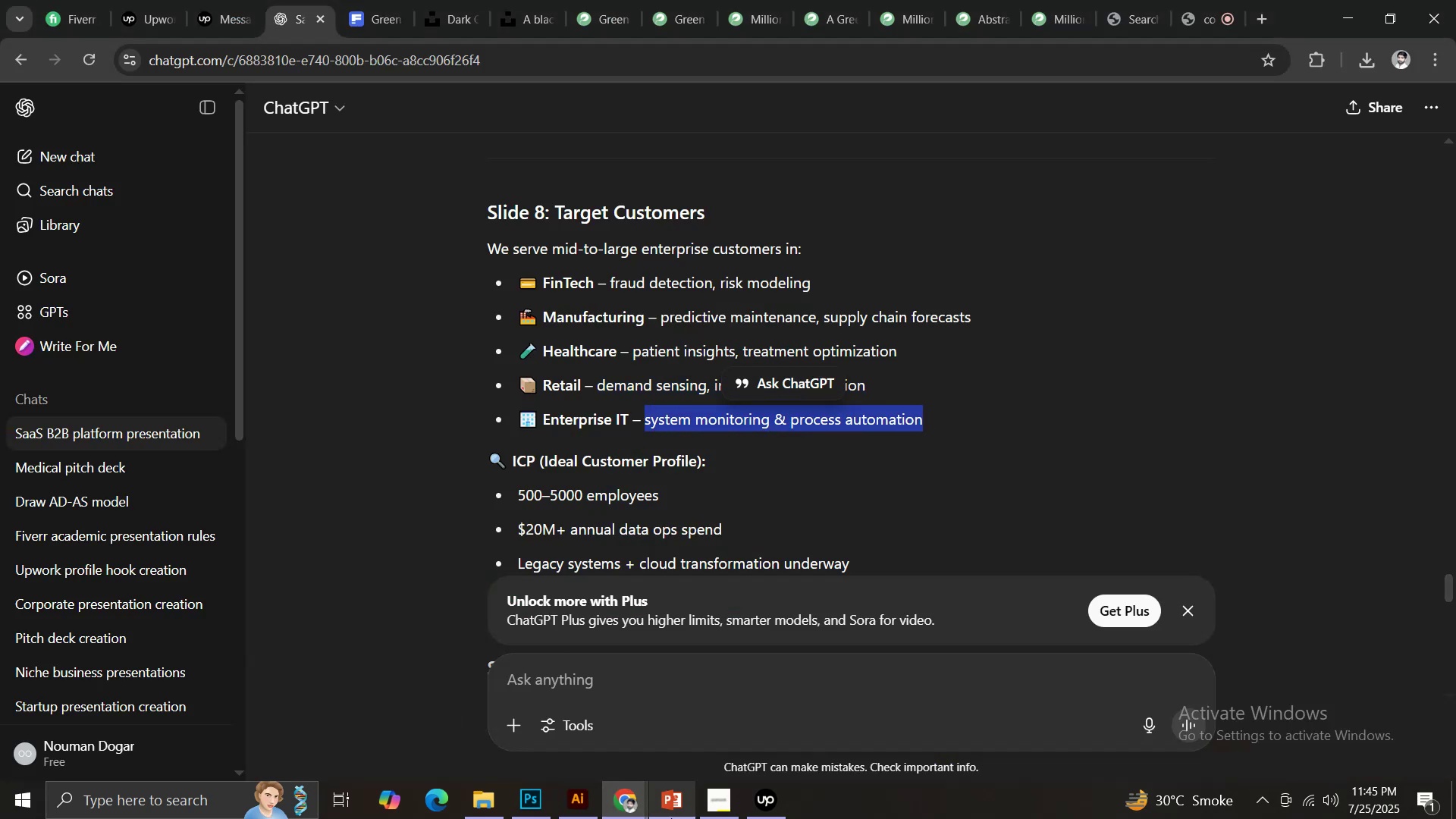 
left_click([678, 802])
 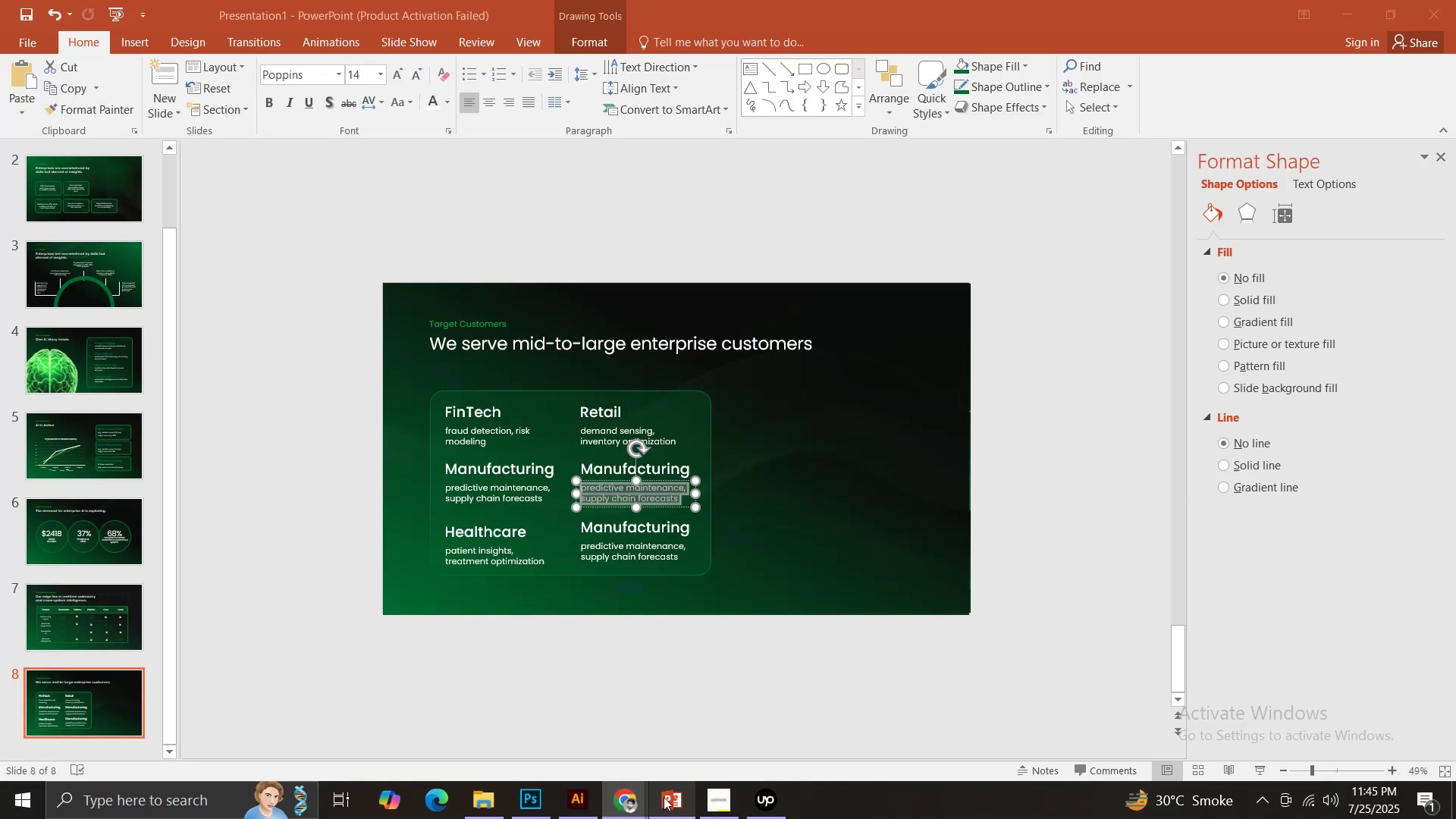 
key(Control+V)
 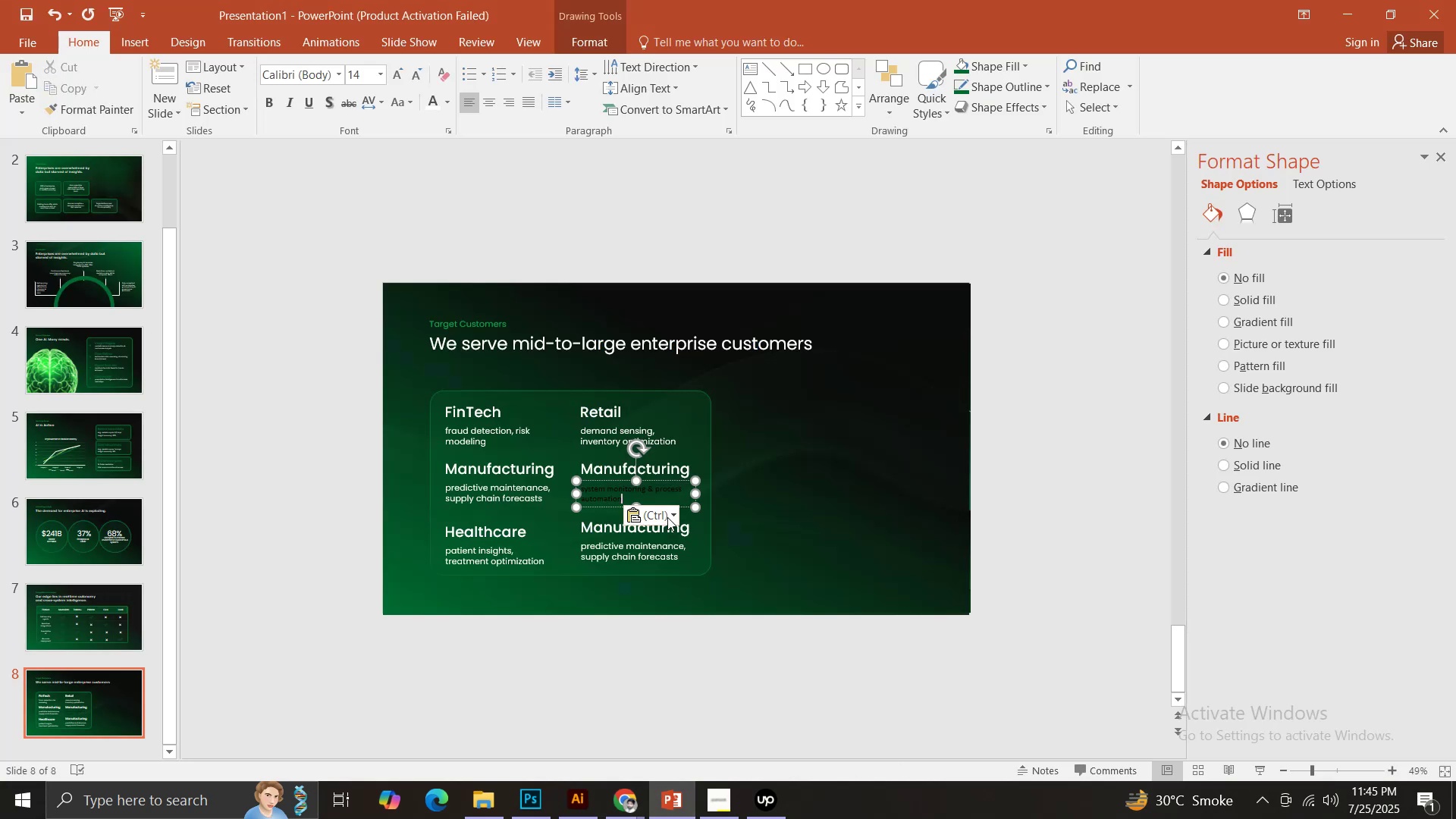 
left_click([660, 513])
 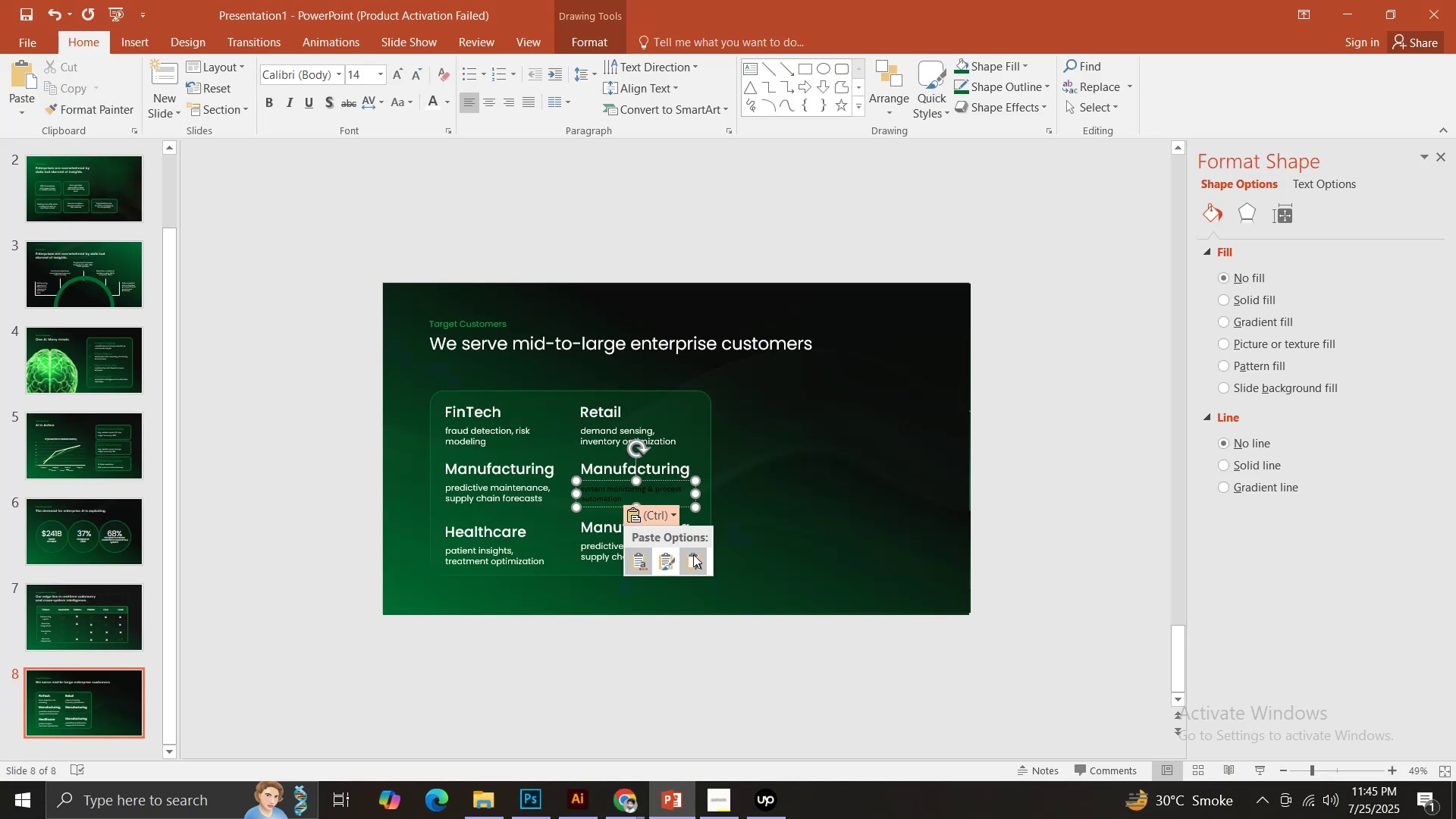 
left_click([695, 556])
 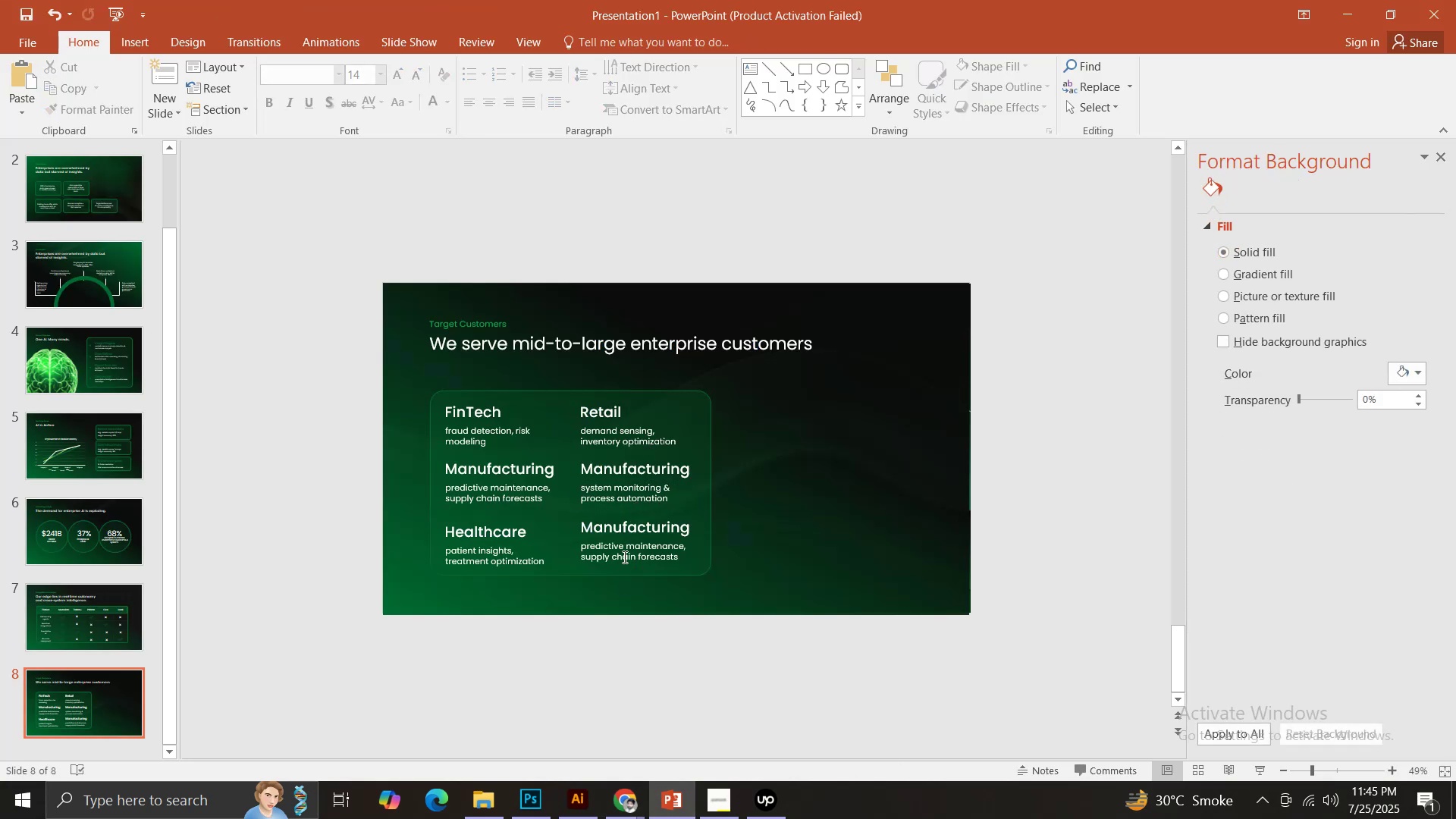 
left_click([603, 527])
 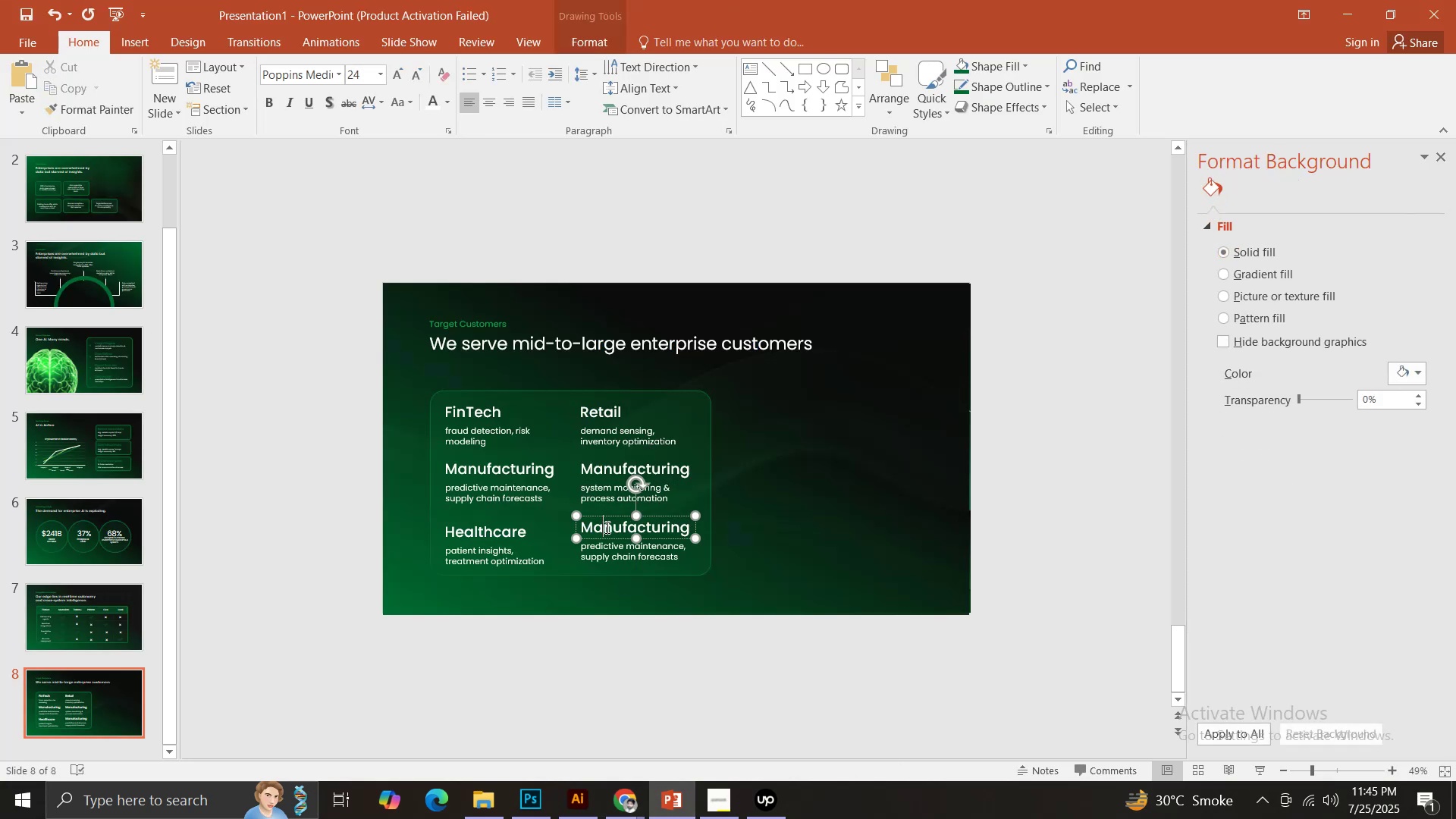 
hold_key(key=ShiftLeft, duration=0.31)
double_click([601, 551])
 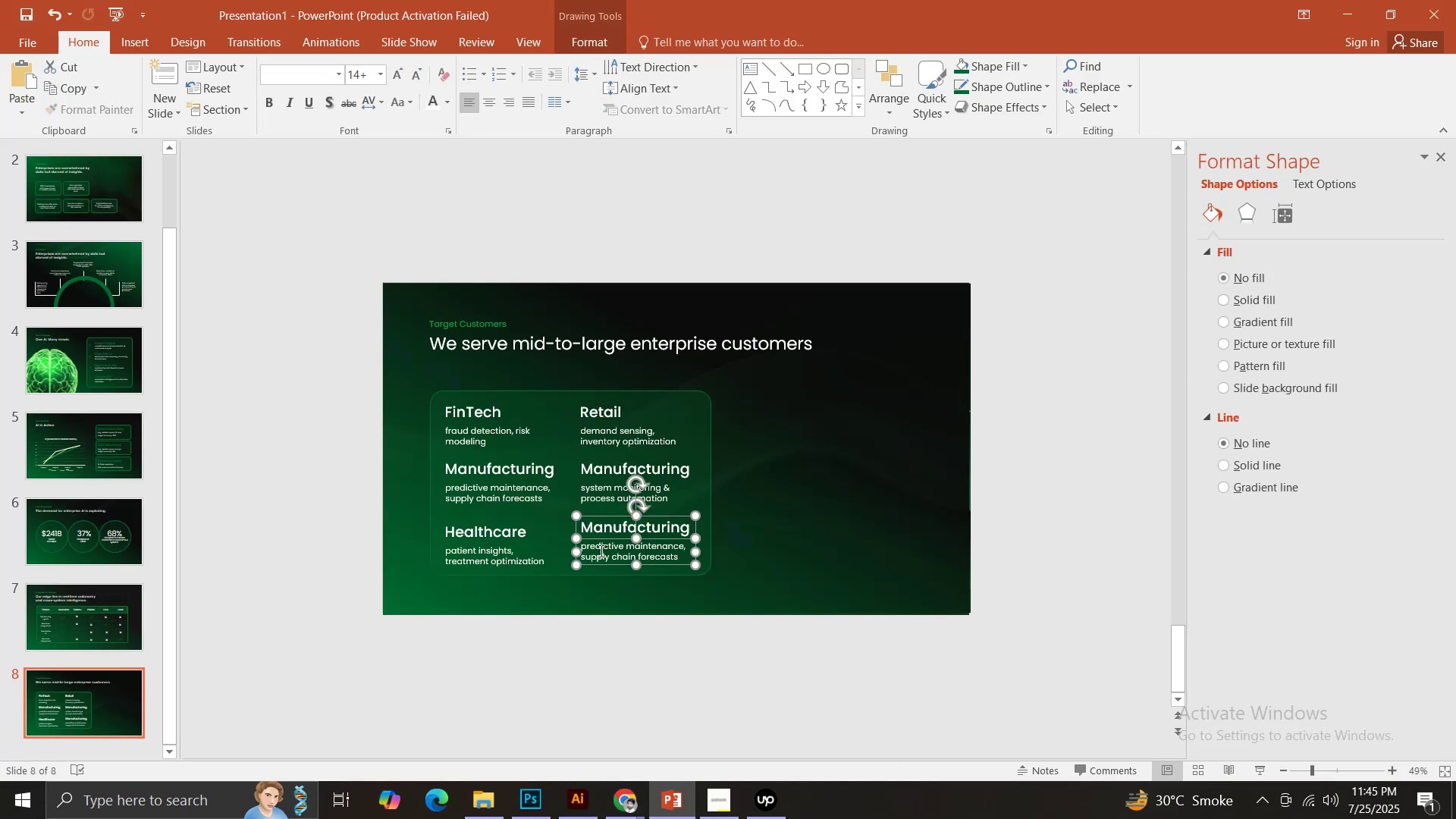 
key(Backspace)
 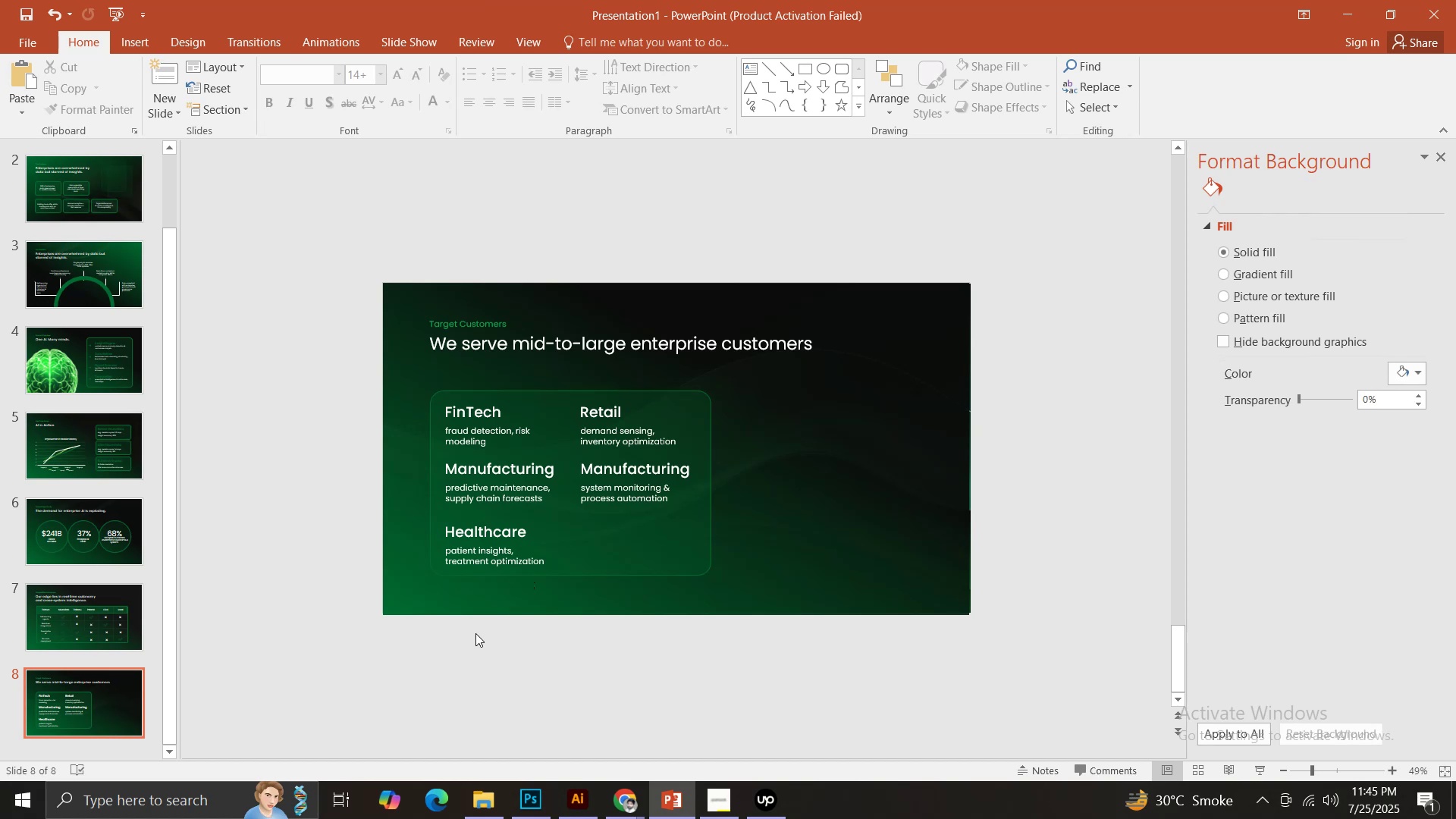 
double_click([542, 708])
 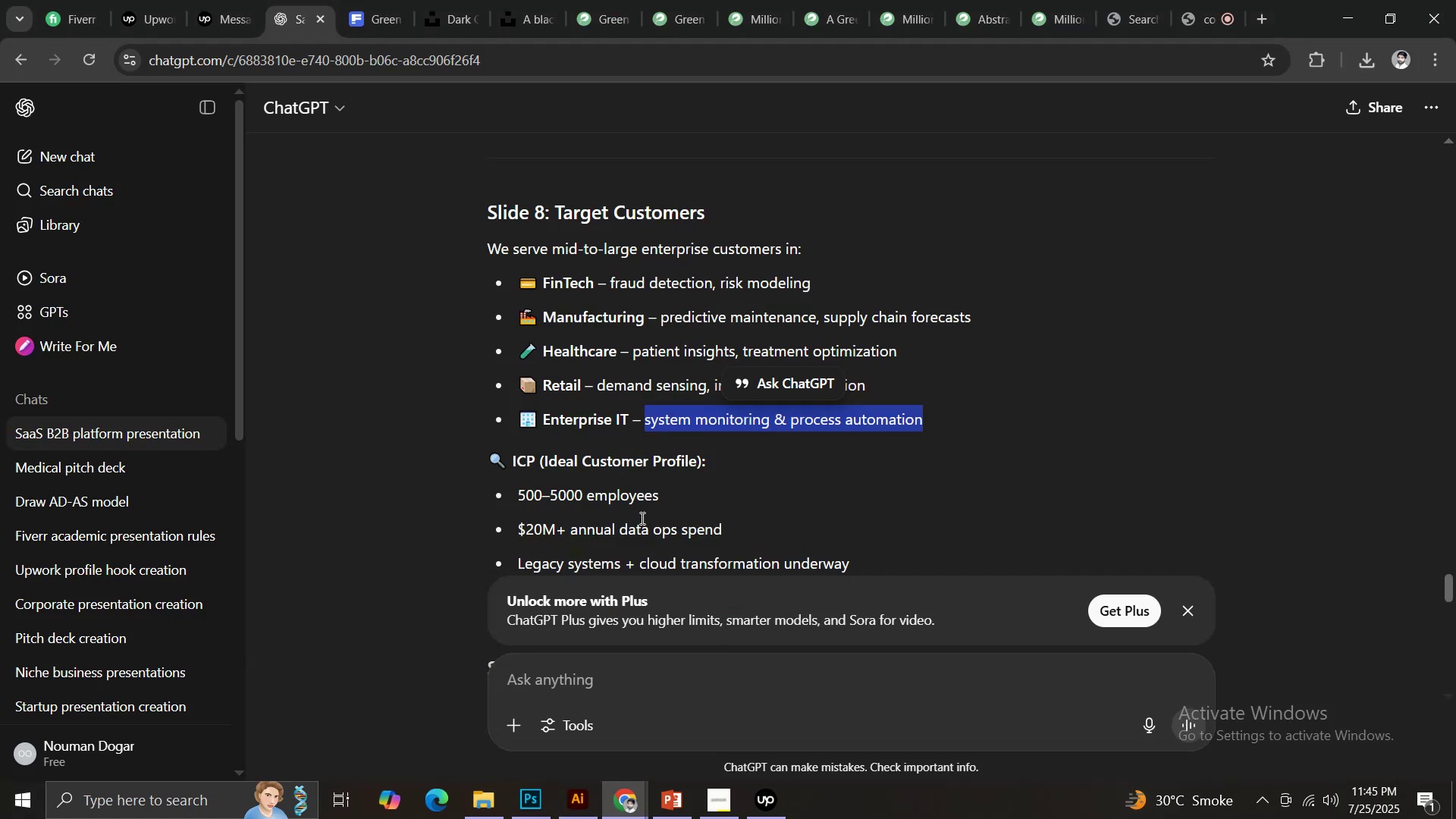 
scroll: coordinate [641, 518], scroll_direction: down, amount: 1.0
 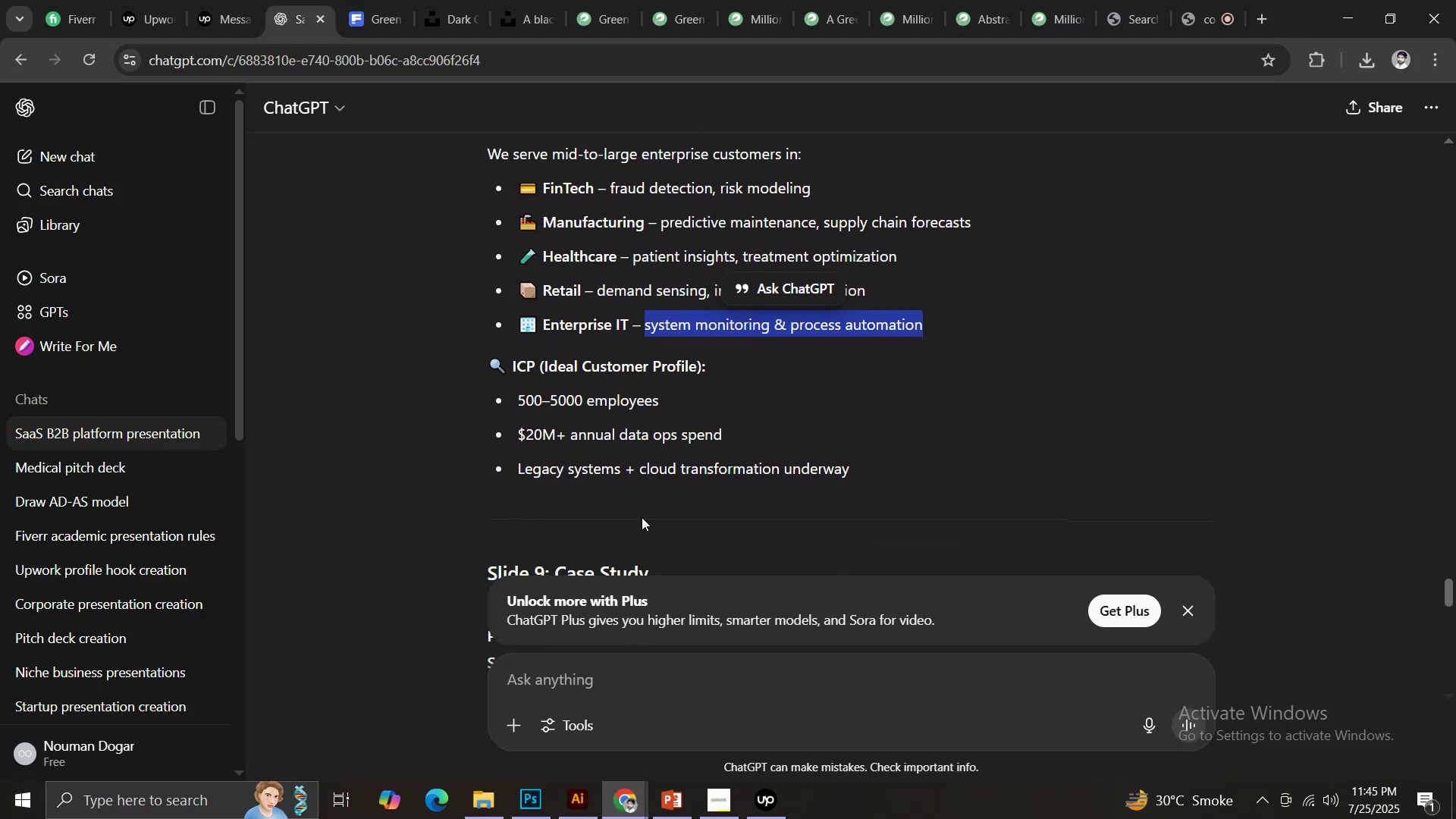 
left_click([673, 818])
 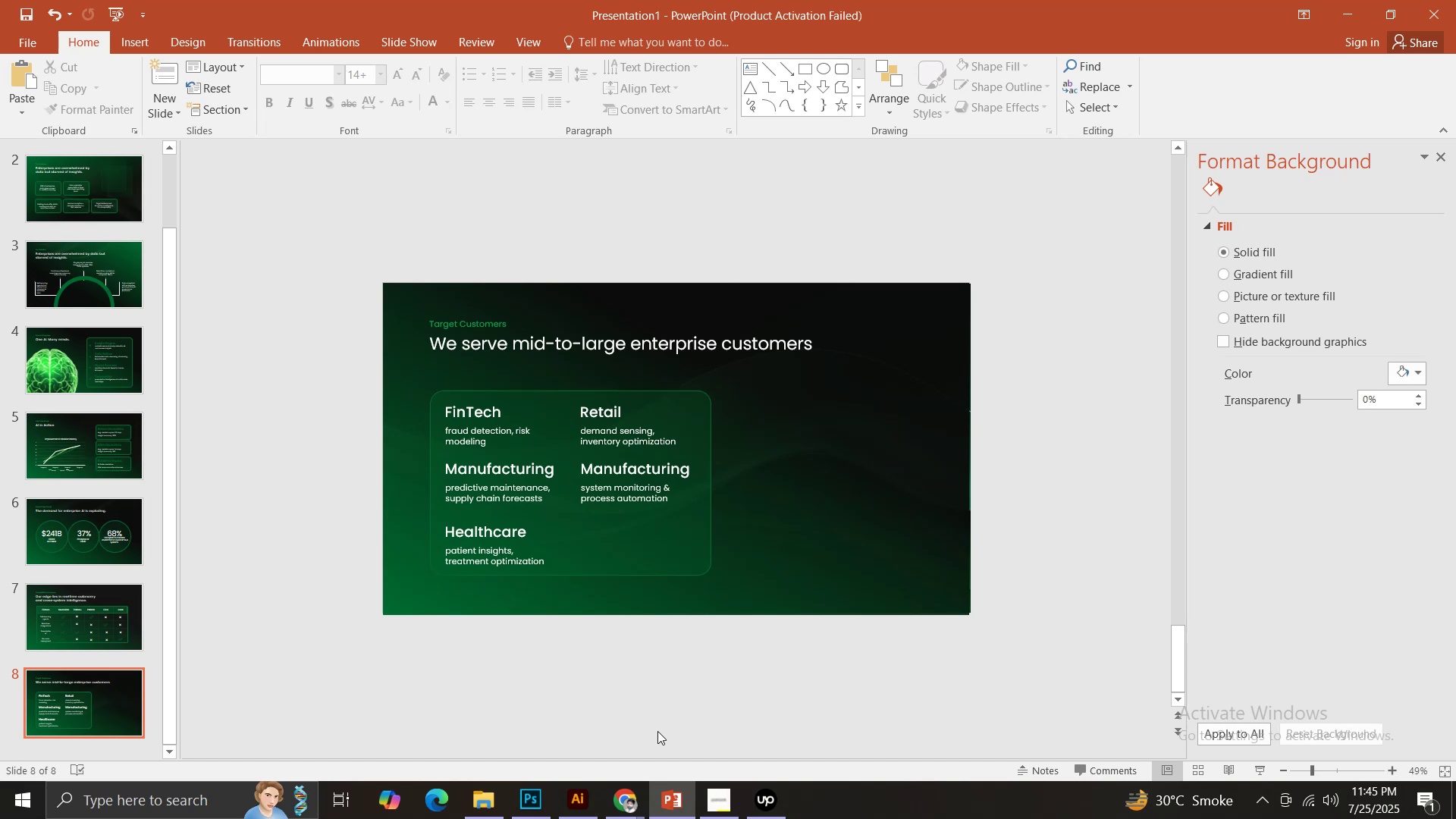 
wait(5.57)
 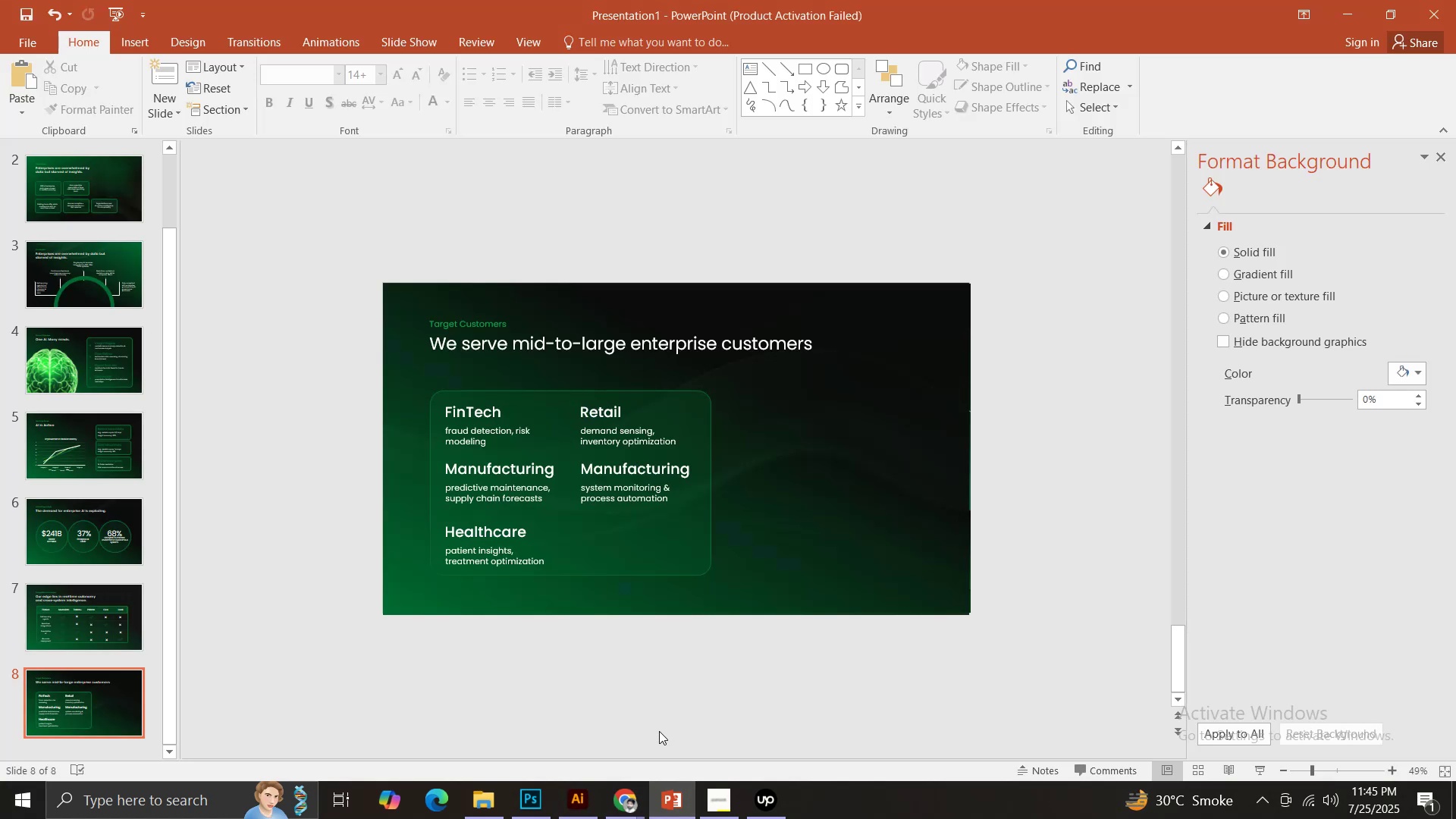 
left_click([137, 44])
 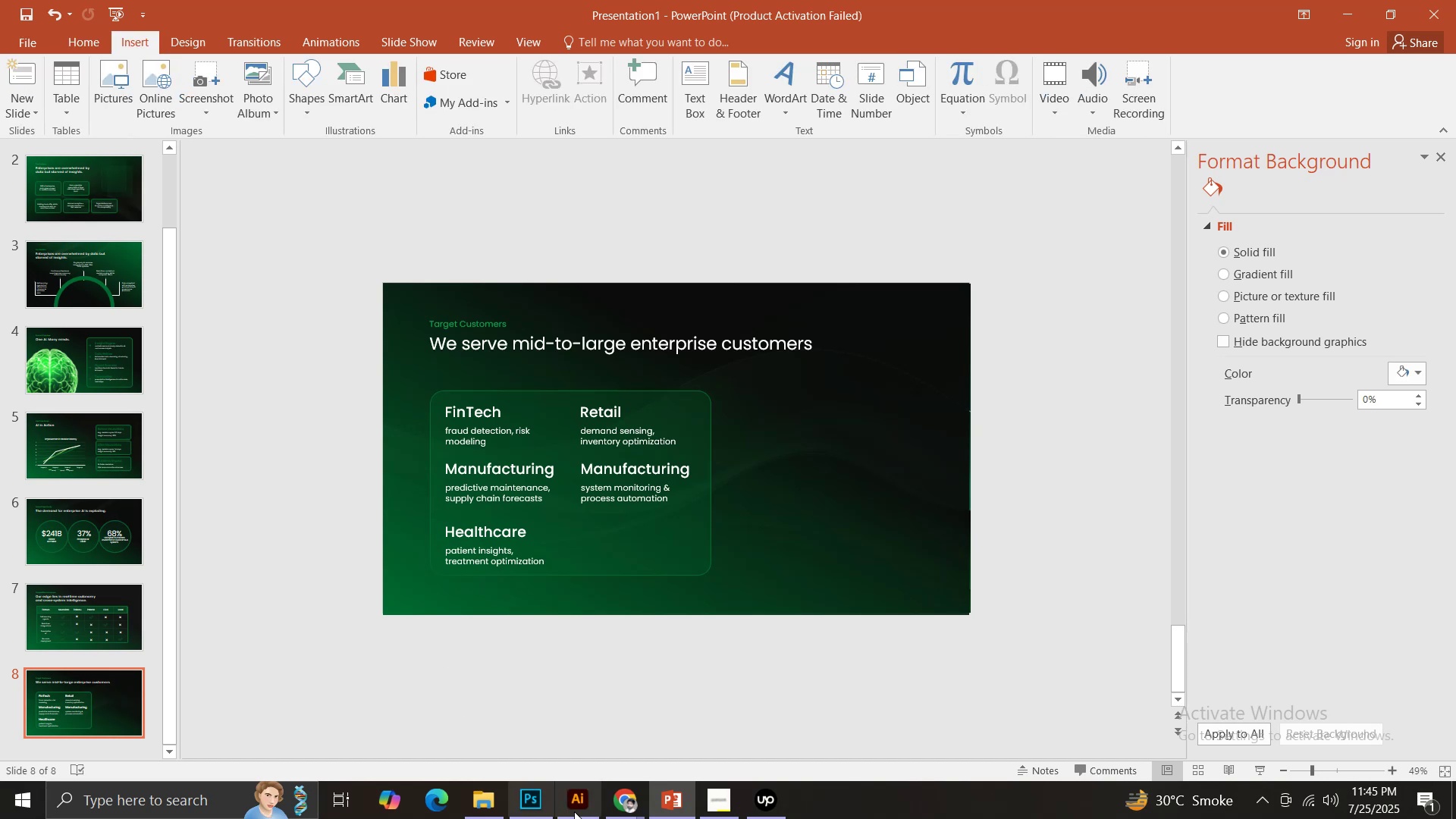 
left_click([617, 806])
 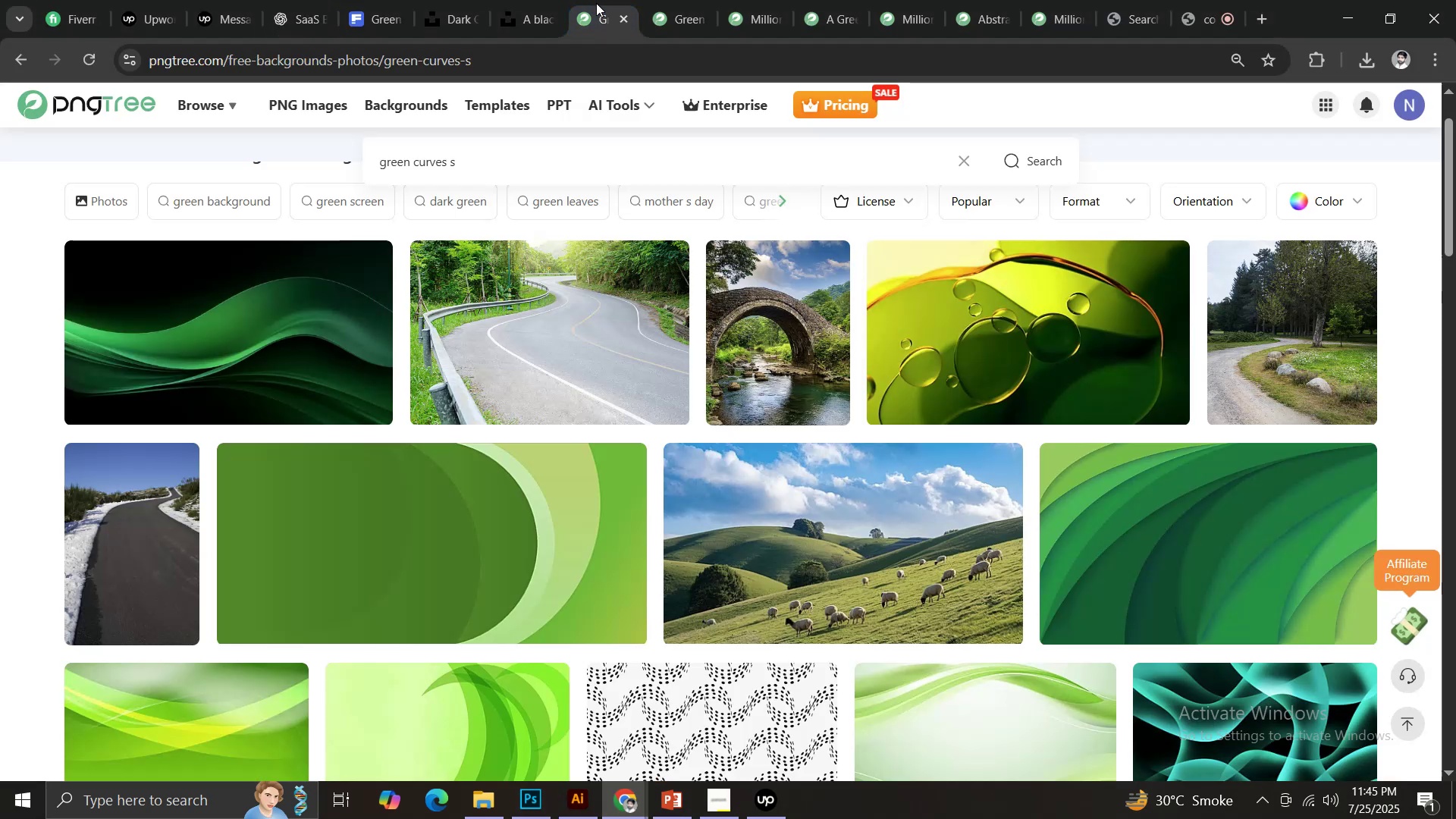 
scroll: coordinate [661, 535], scroll_direction: down, amount: 12.0
 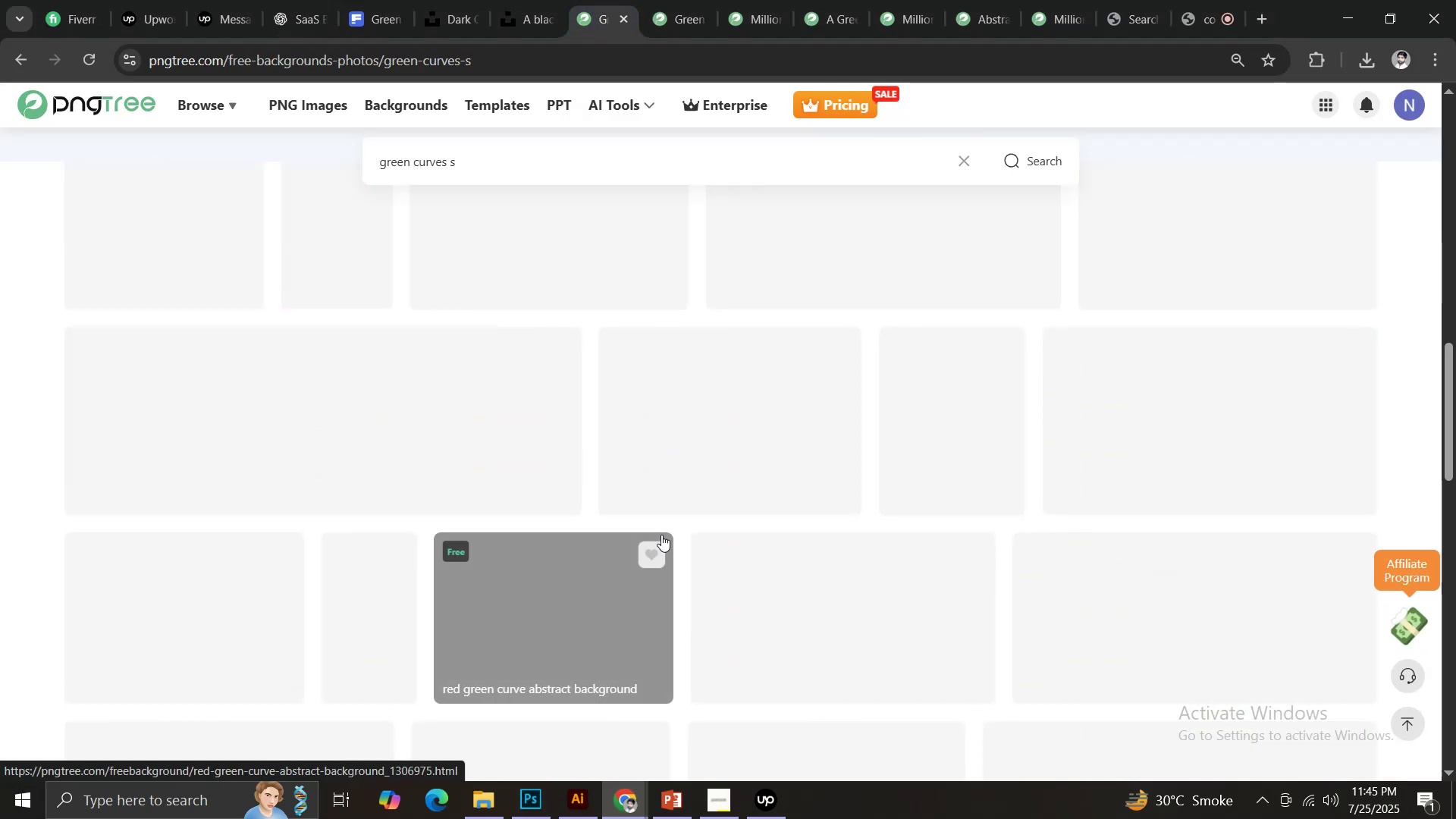 
scroll: coordinate [661, 535], scroll_direction: up, amount: 6.0
 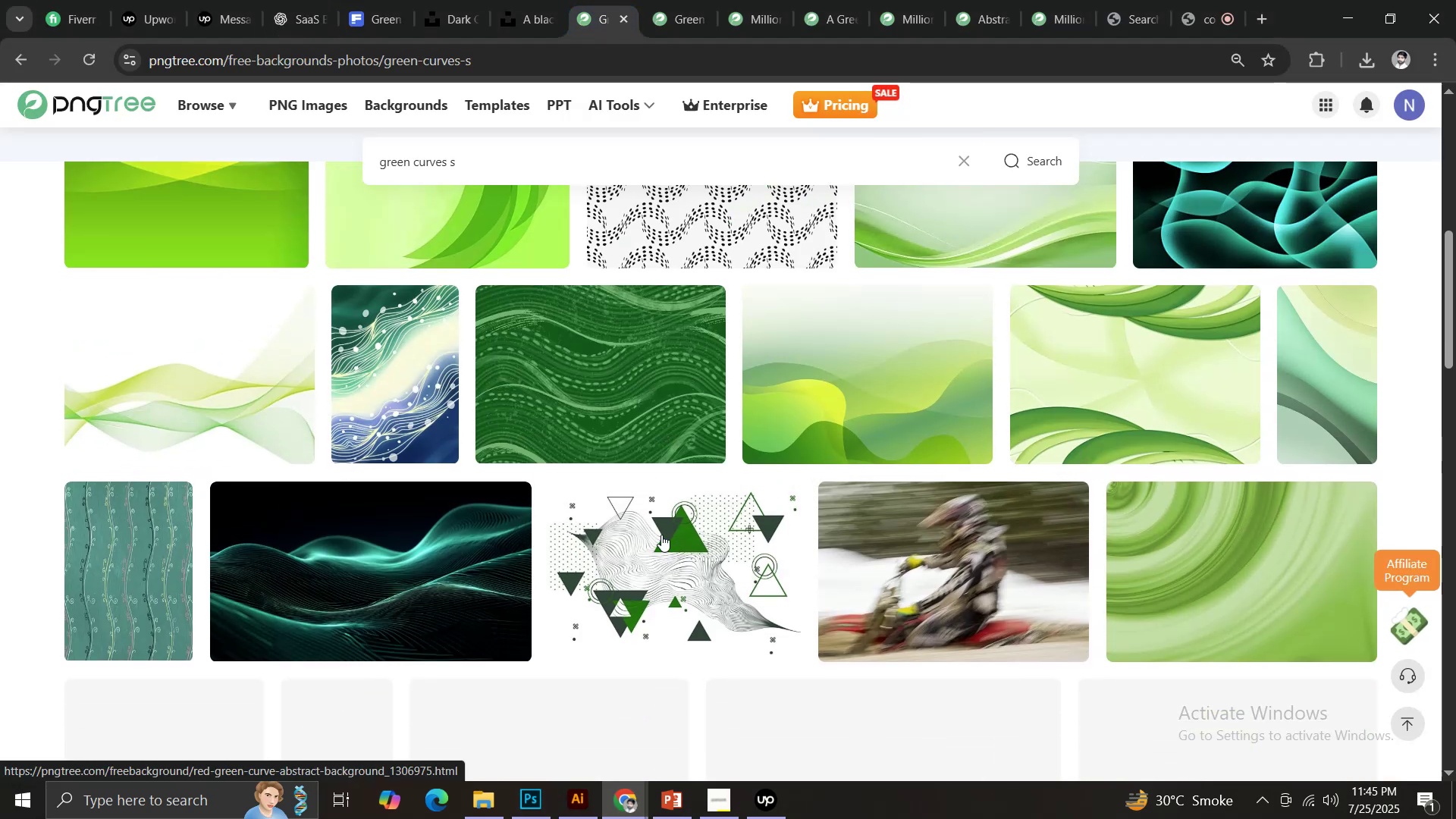 
scroll: coordinate [661, 535], scroll_direction: down, amount: 2.0
 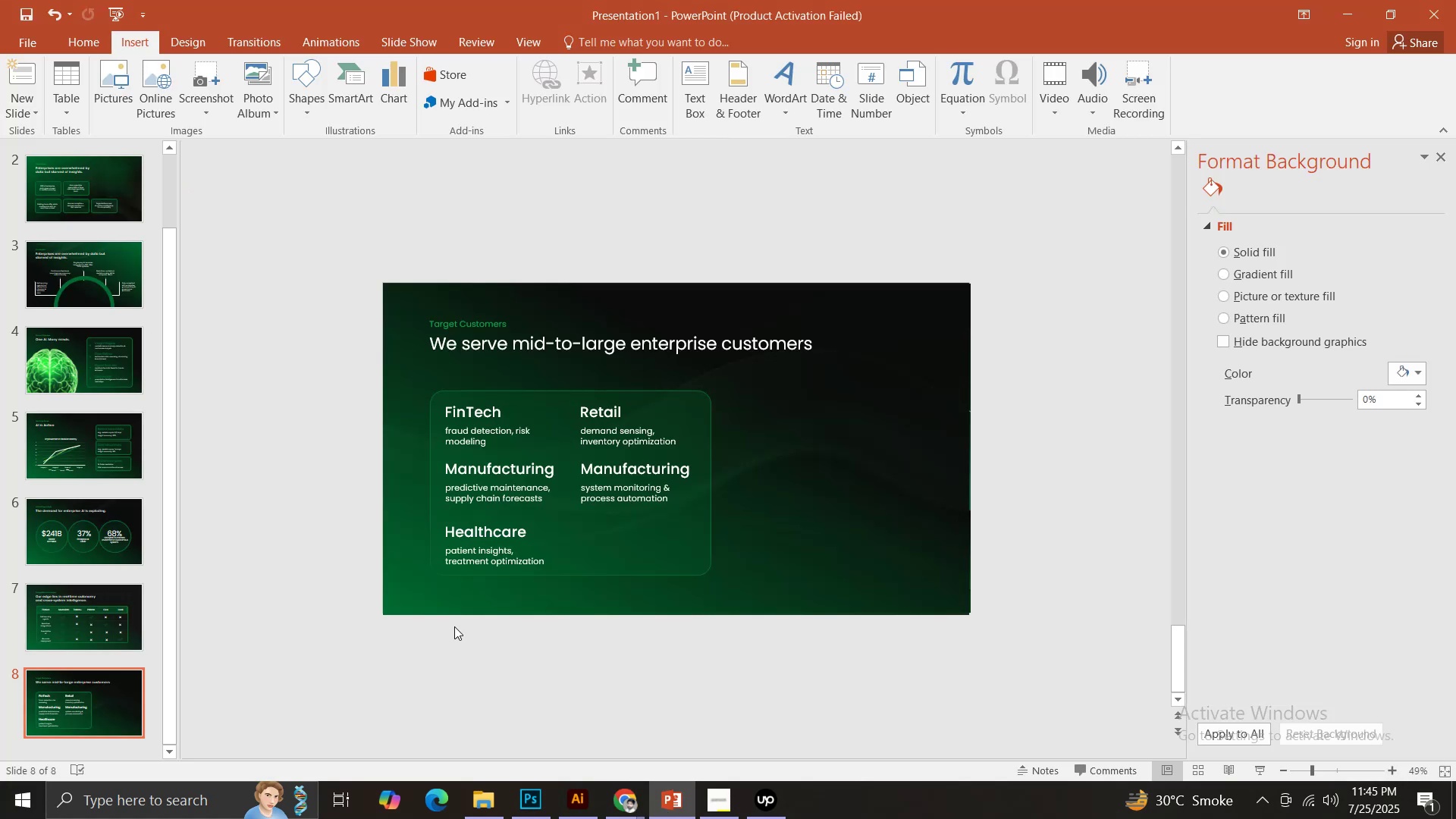 
wait(5.7)
 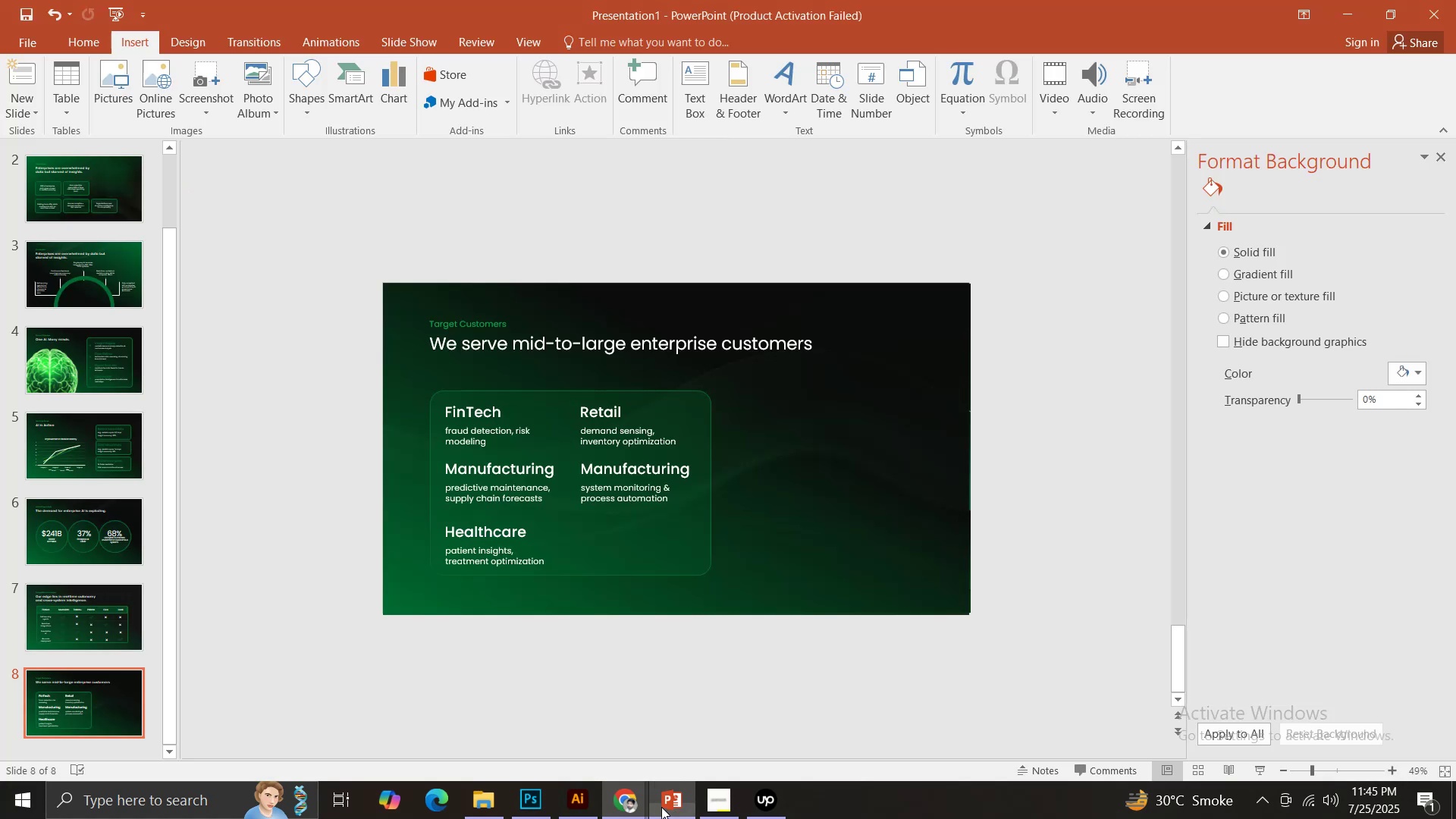 
left_click([604, 546])
 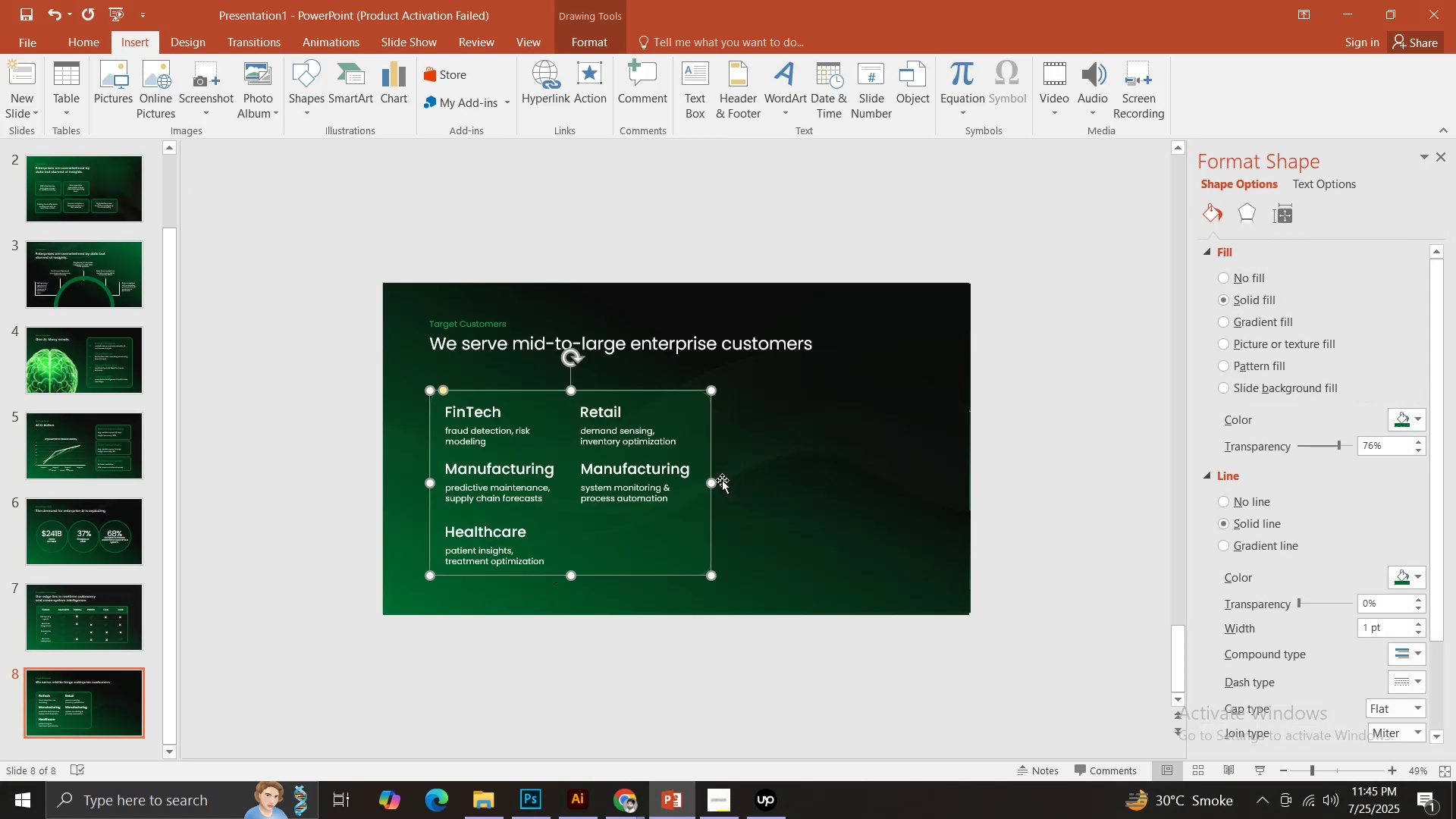 
left_click_drag(start_coordinate=[712, 482], to_coordinate=[749, 488])
 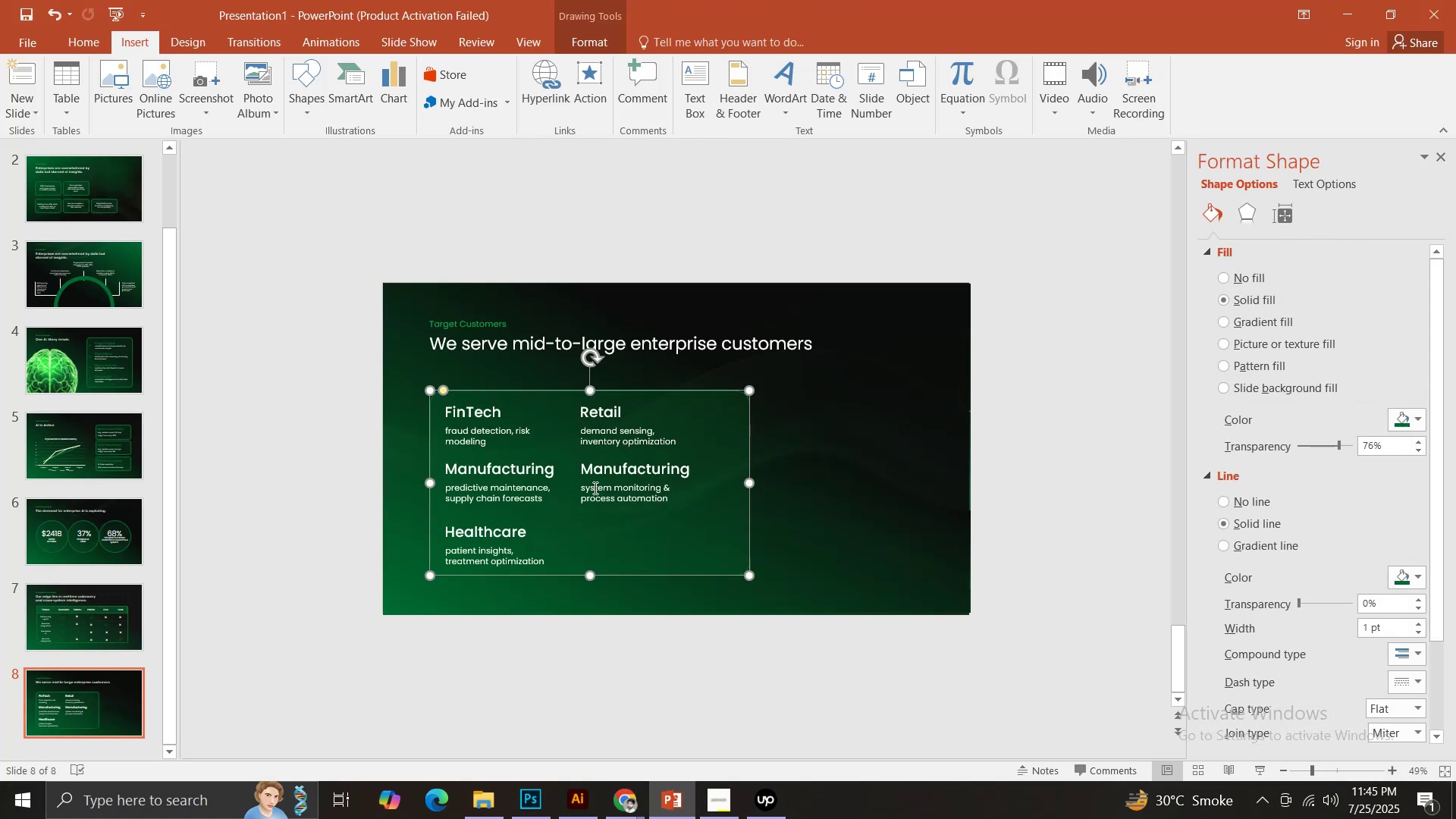 
left_click([602, 493])
 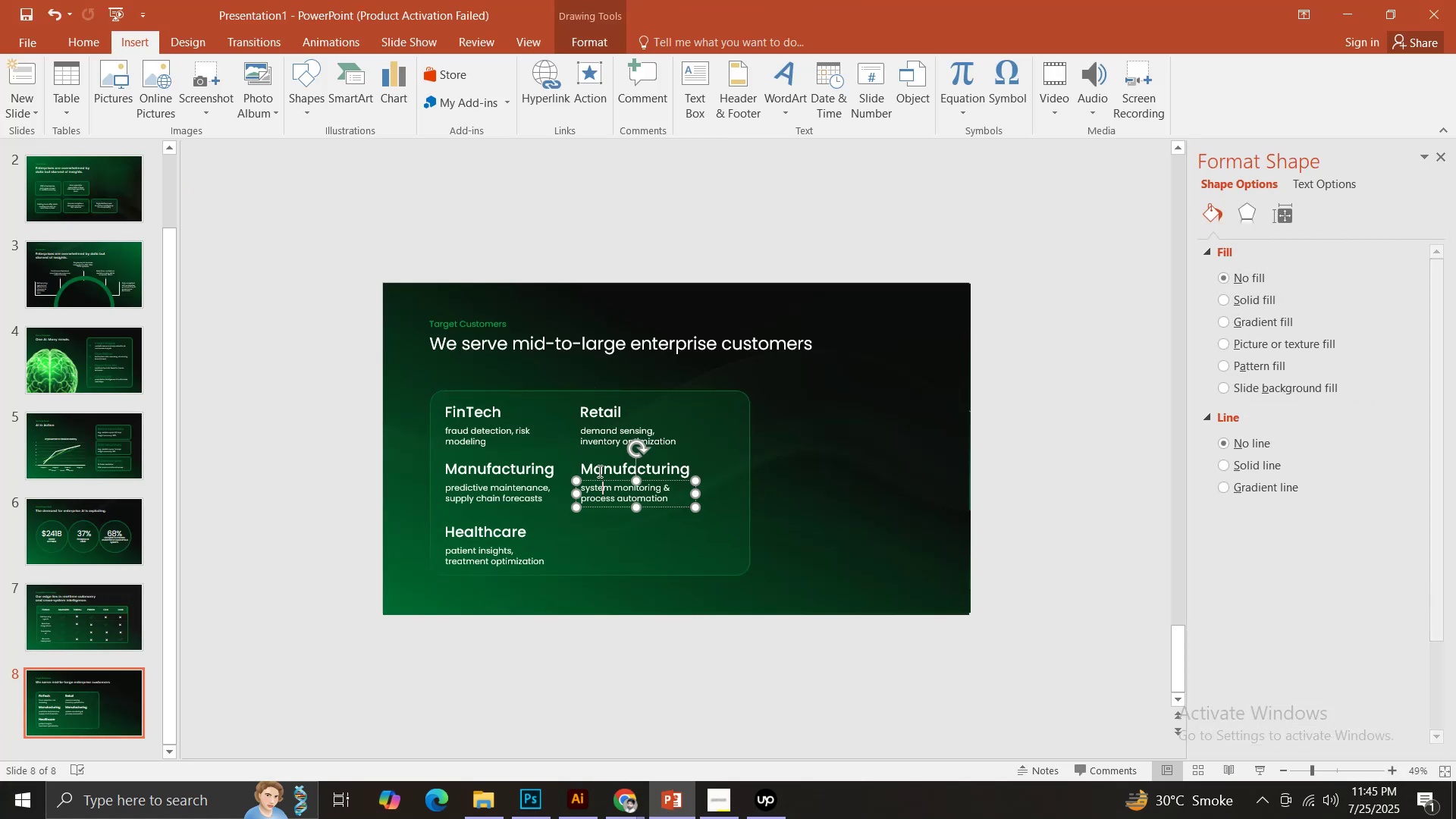 
hold_key(key=ShiftLeft, duration=1.1)
double_click([598, 469])
 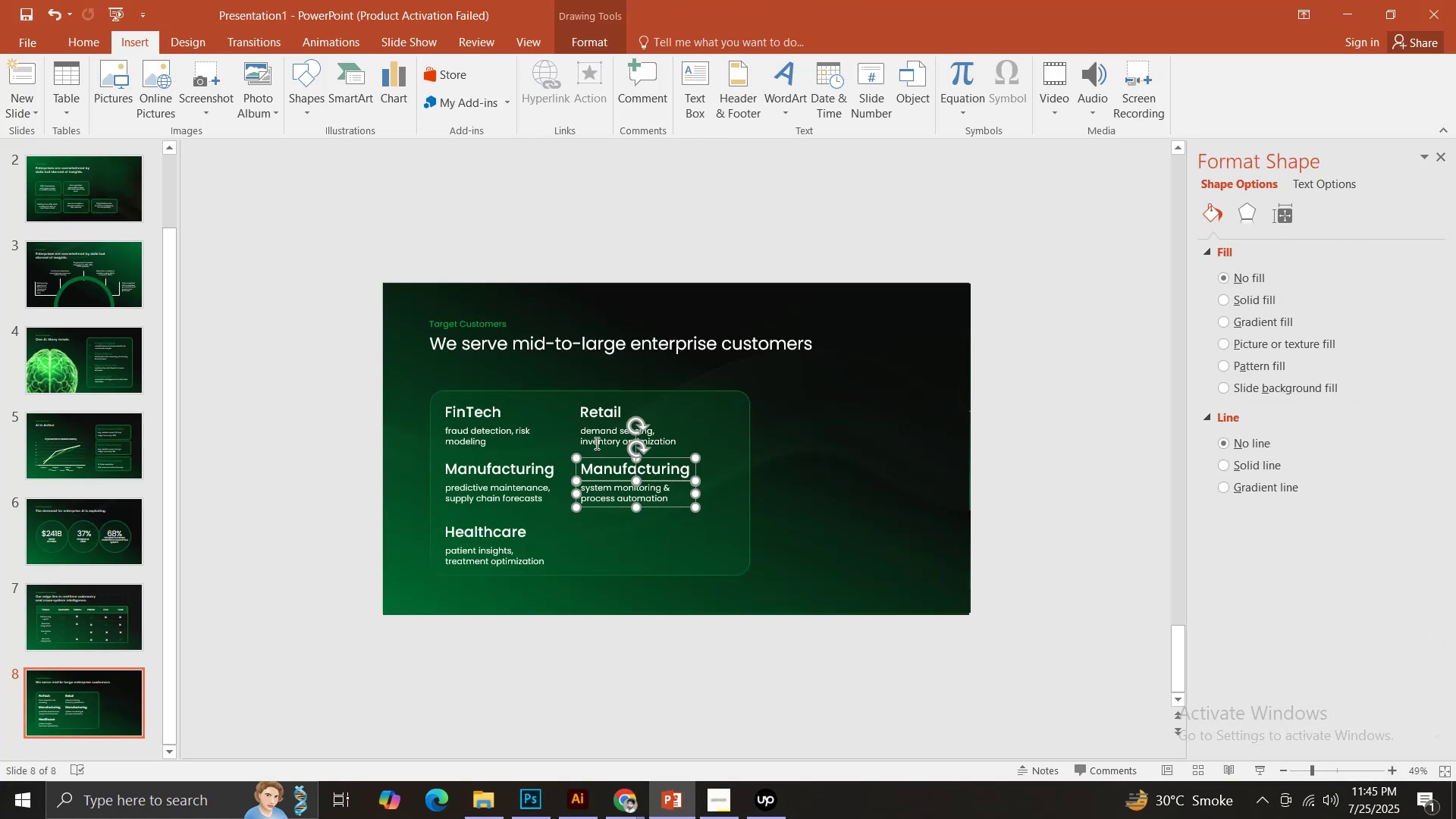 
triple_click([595, 443])
 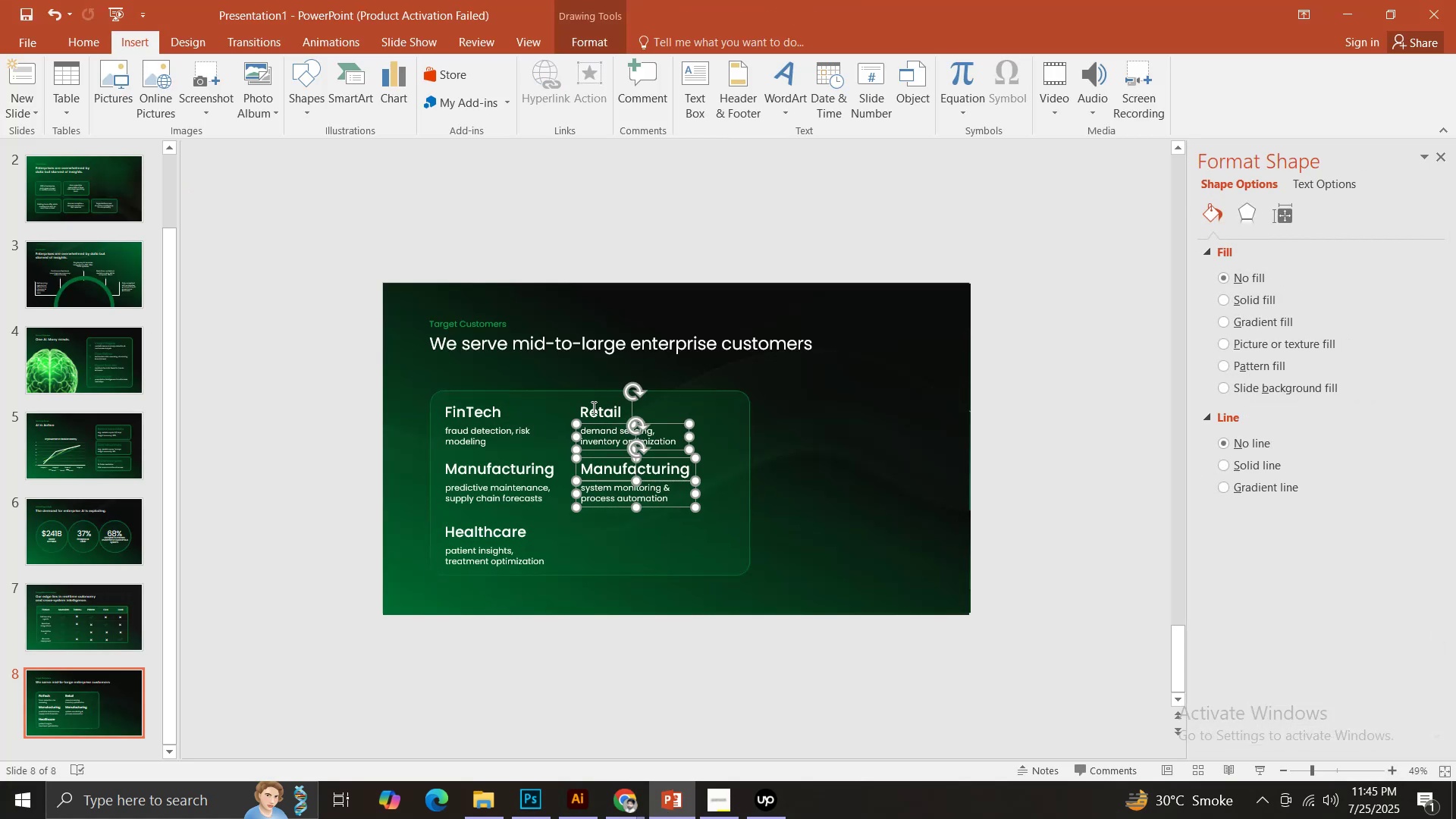 
triple_click([592, 407])
 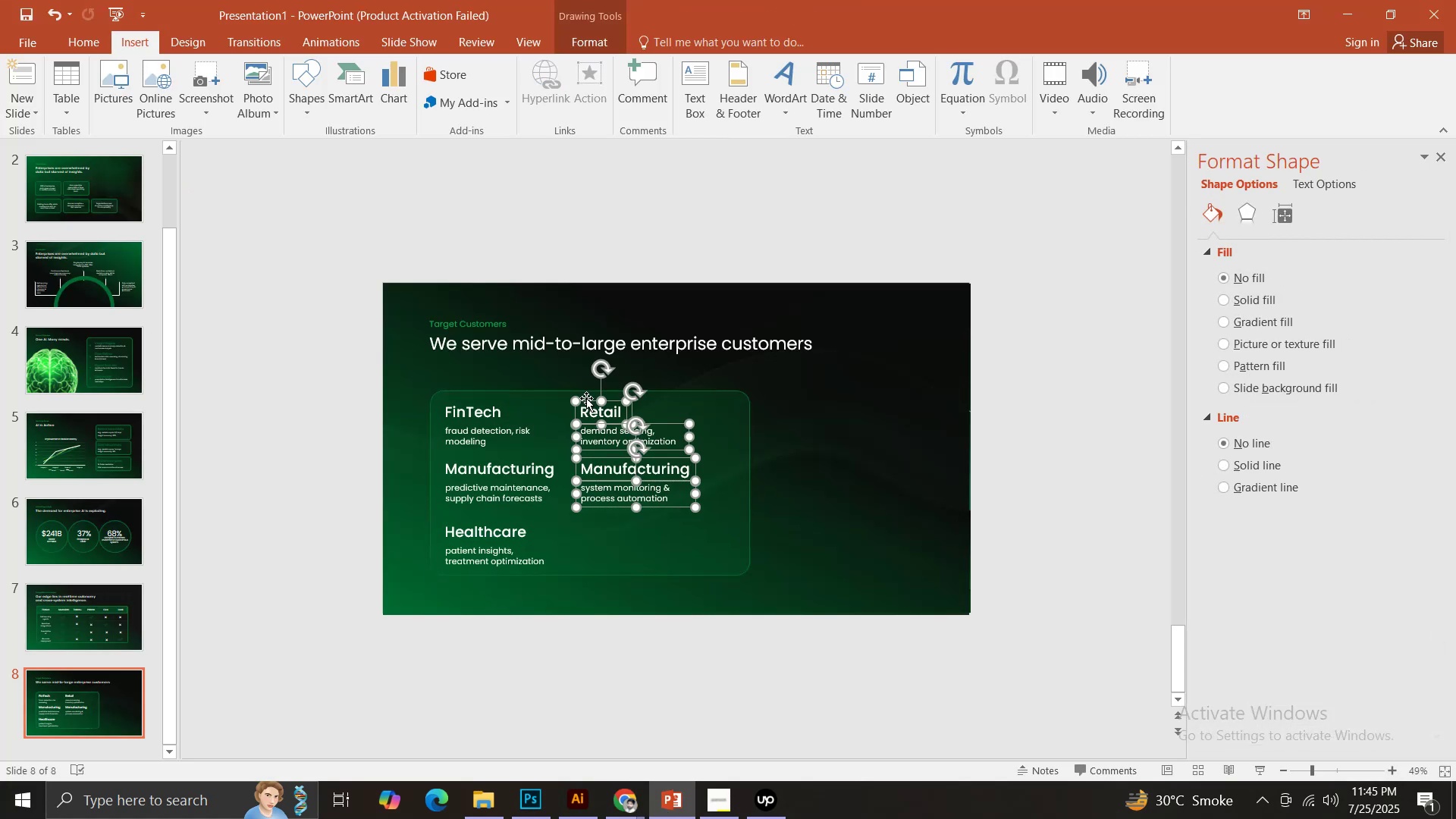 
left_click_drag(start_coordinate=[586, 398], to_coordinate=[632, 403])
 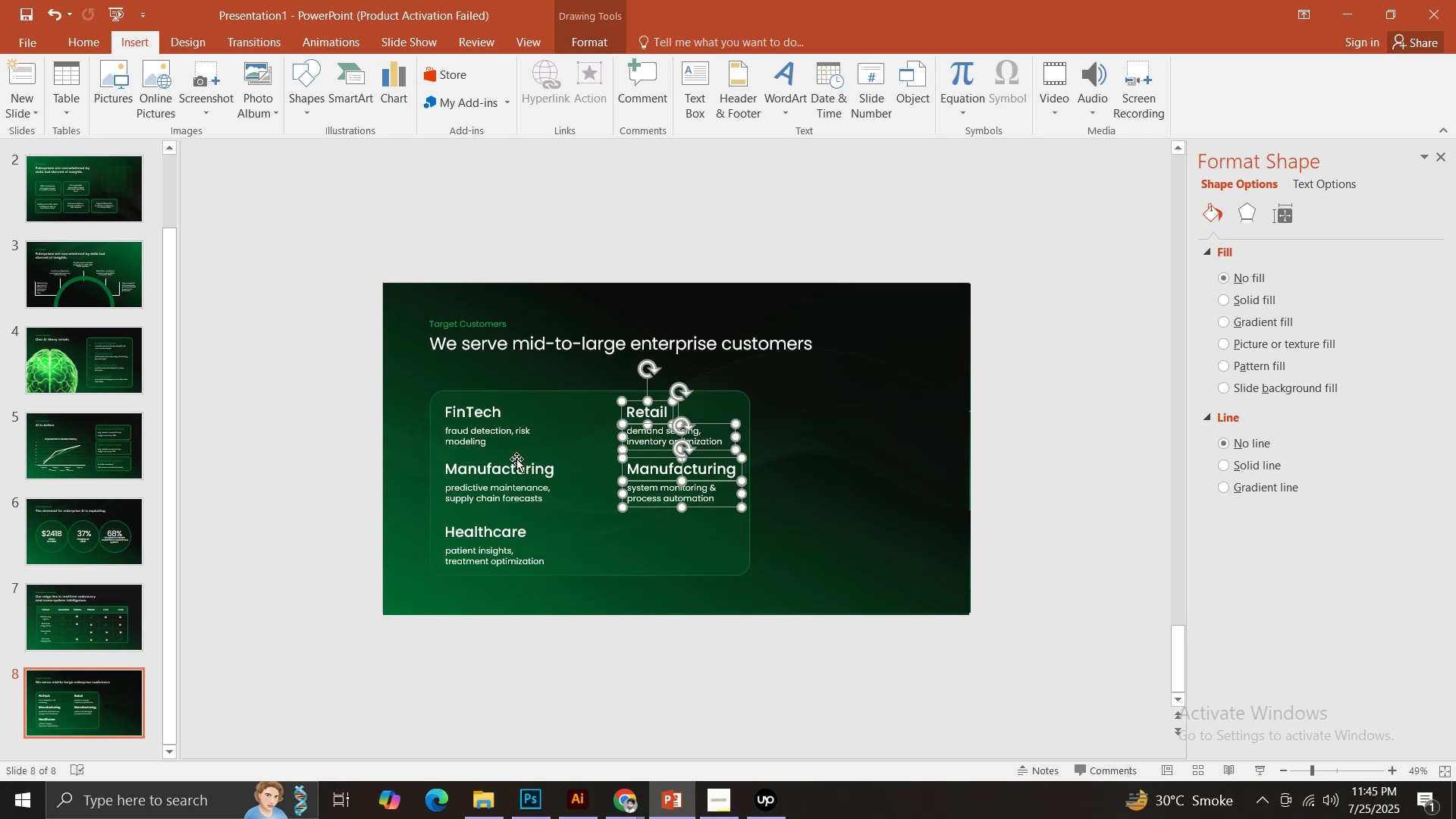 
hold_key(key=ShiftLeft, duration=1.41)
 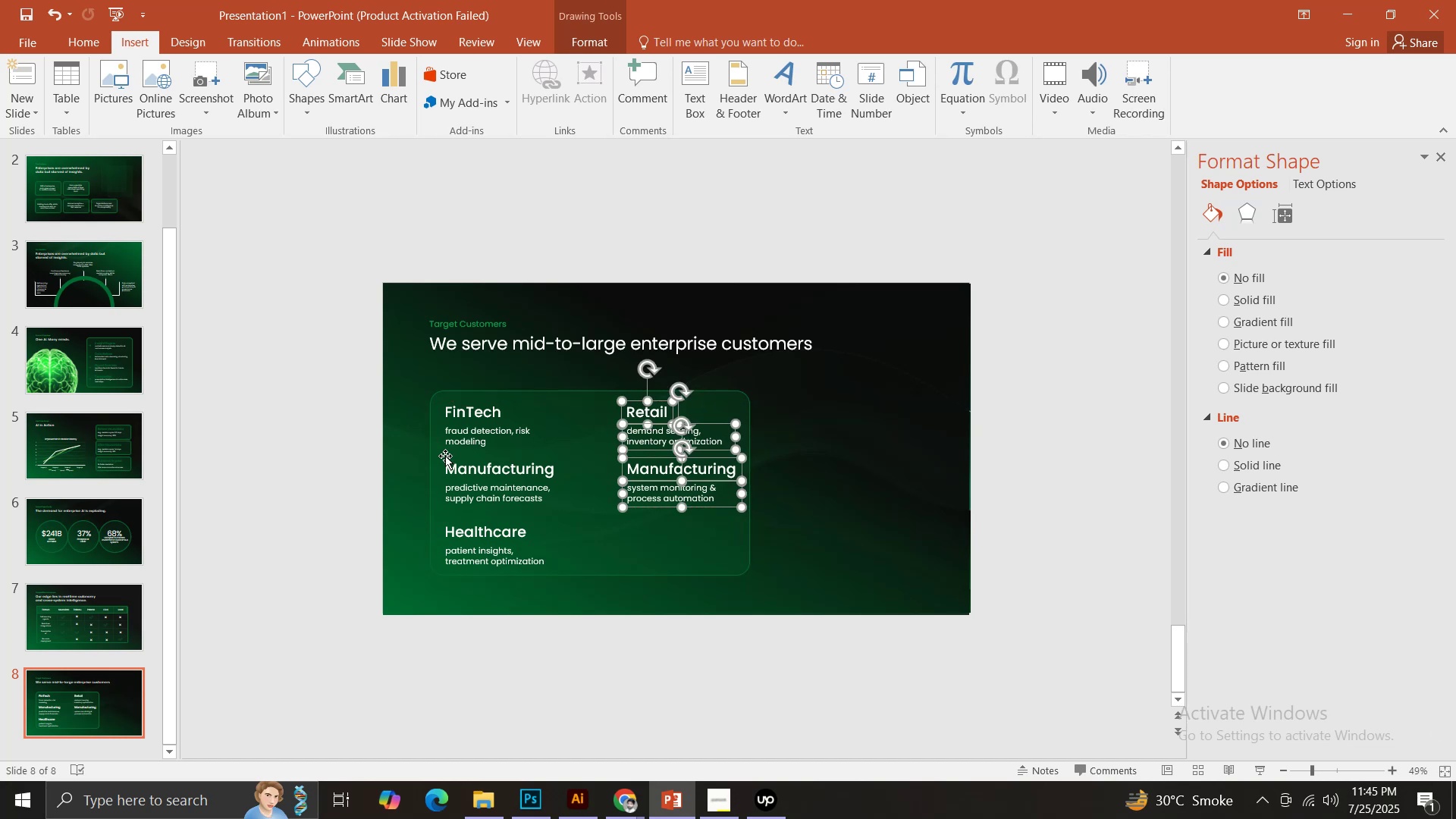 
left_click([468, 406])
 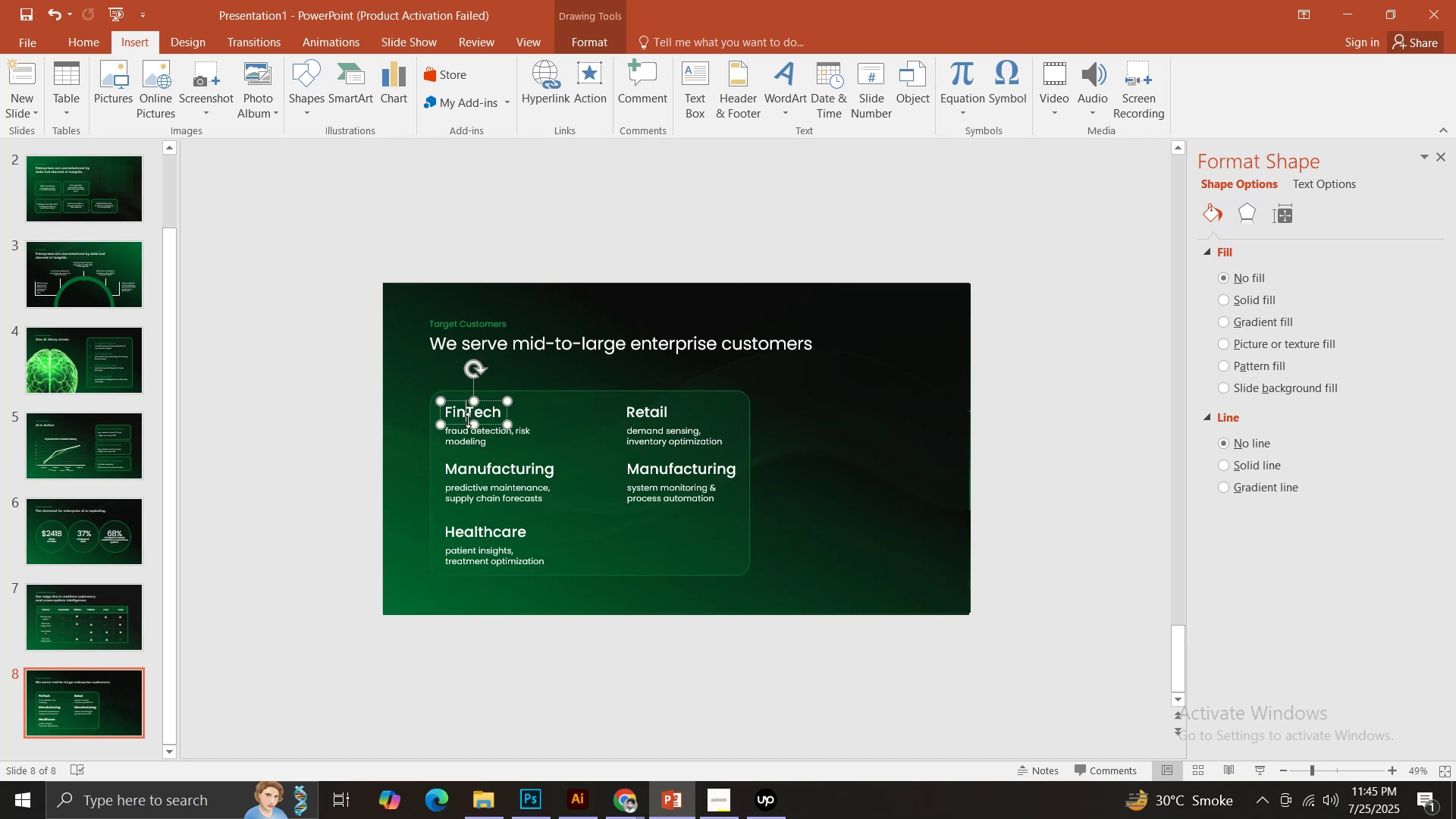 
hold_key(key=ShiftLeft, duration=1.52)
double_click([466, 434])
 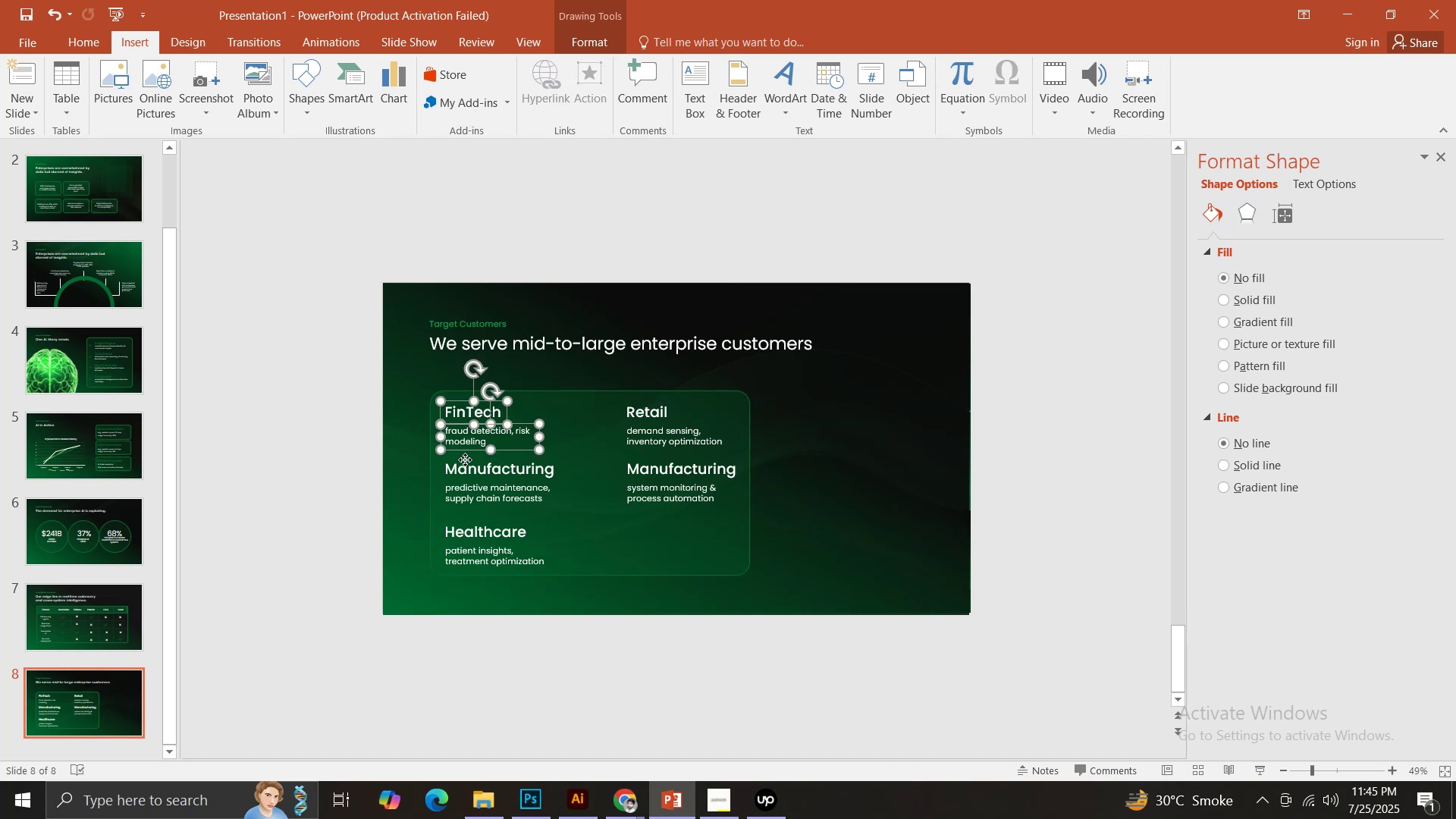 
triple_click([465, 460])
 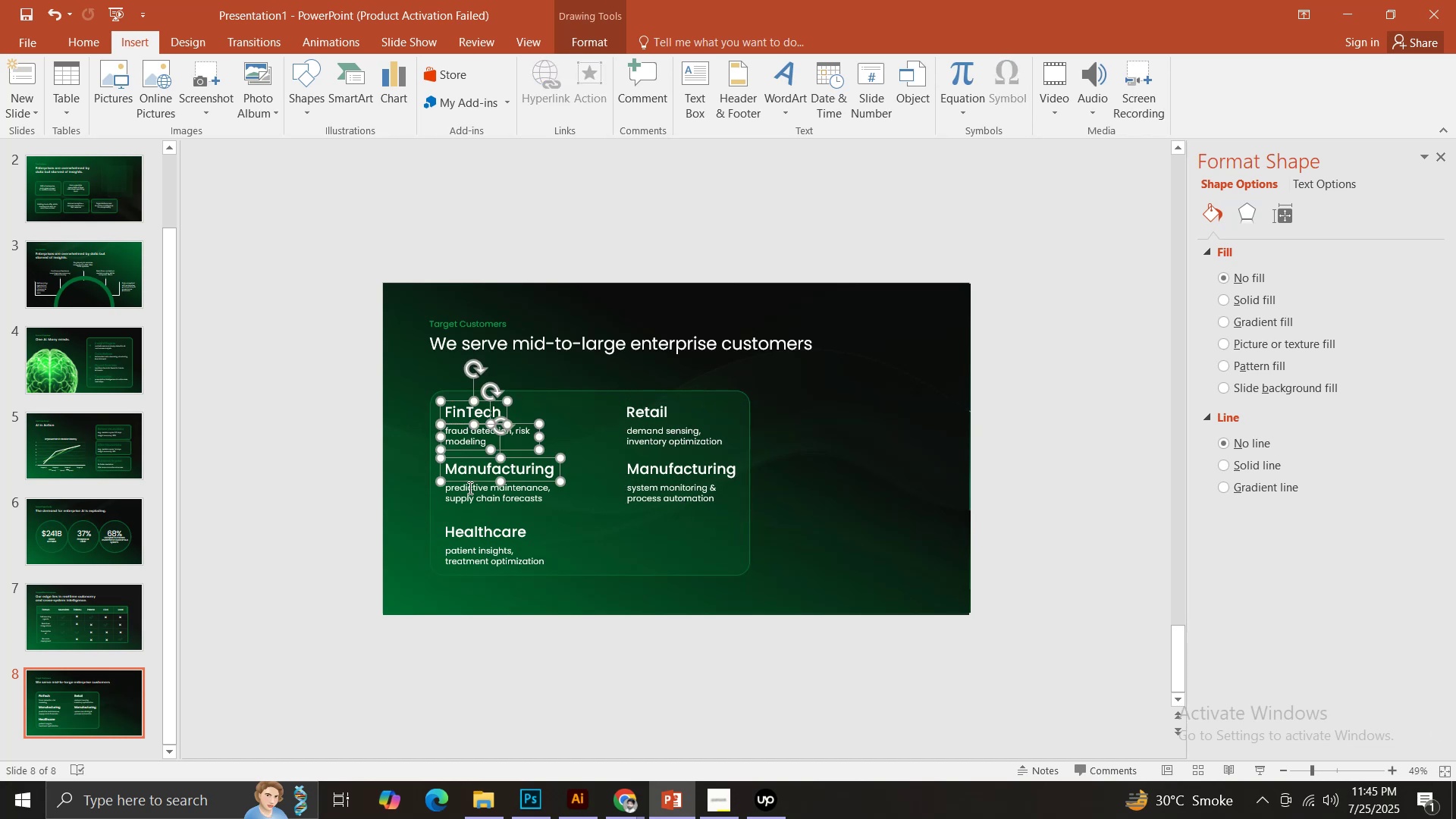 
triple_click([469, 488])
 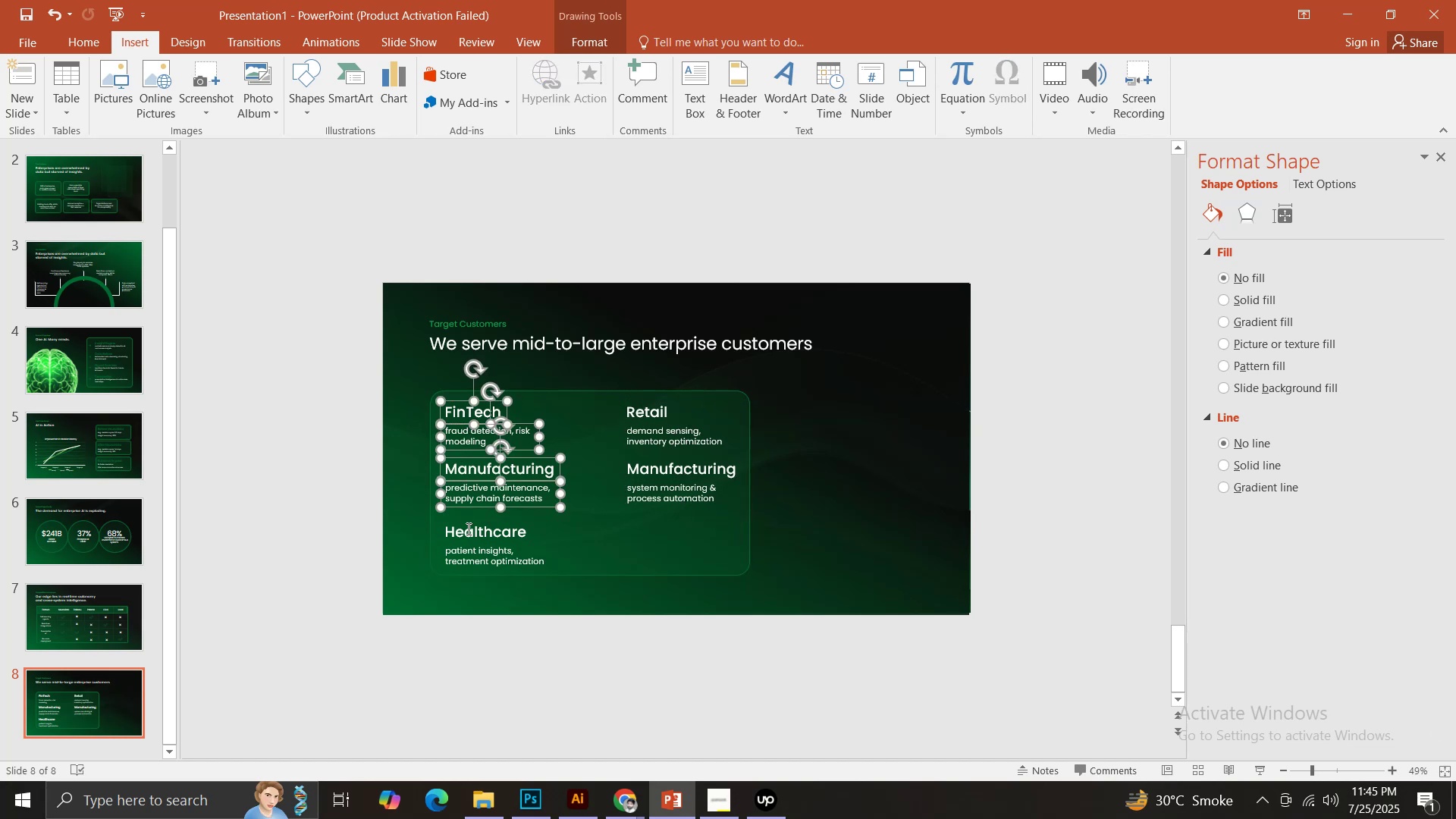 
triple_click([467, 529])
 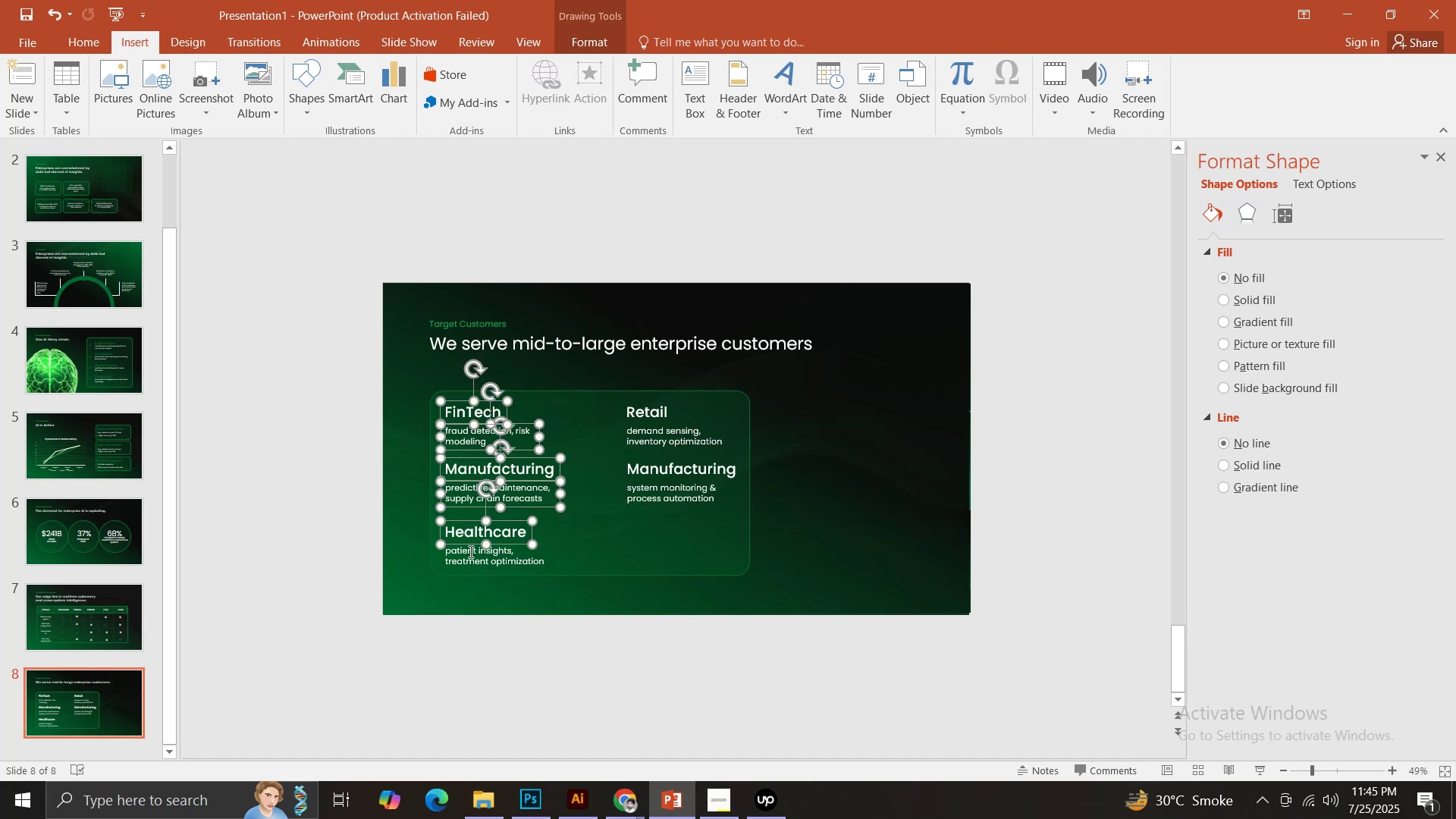 
key(Shift+ShiftLeft)
 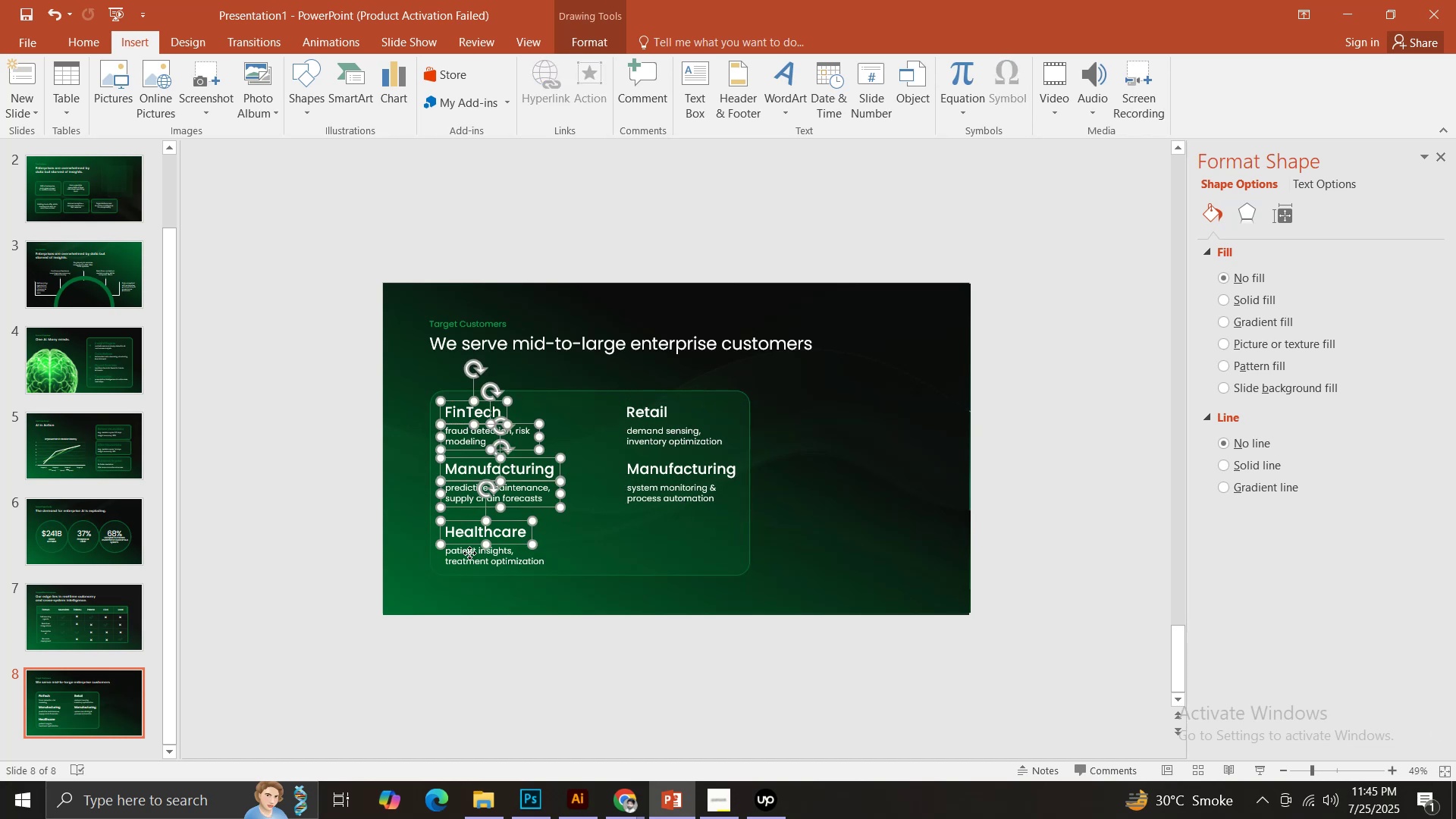 
key(Shift+ShiftLeft)
 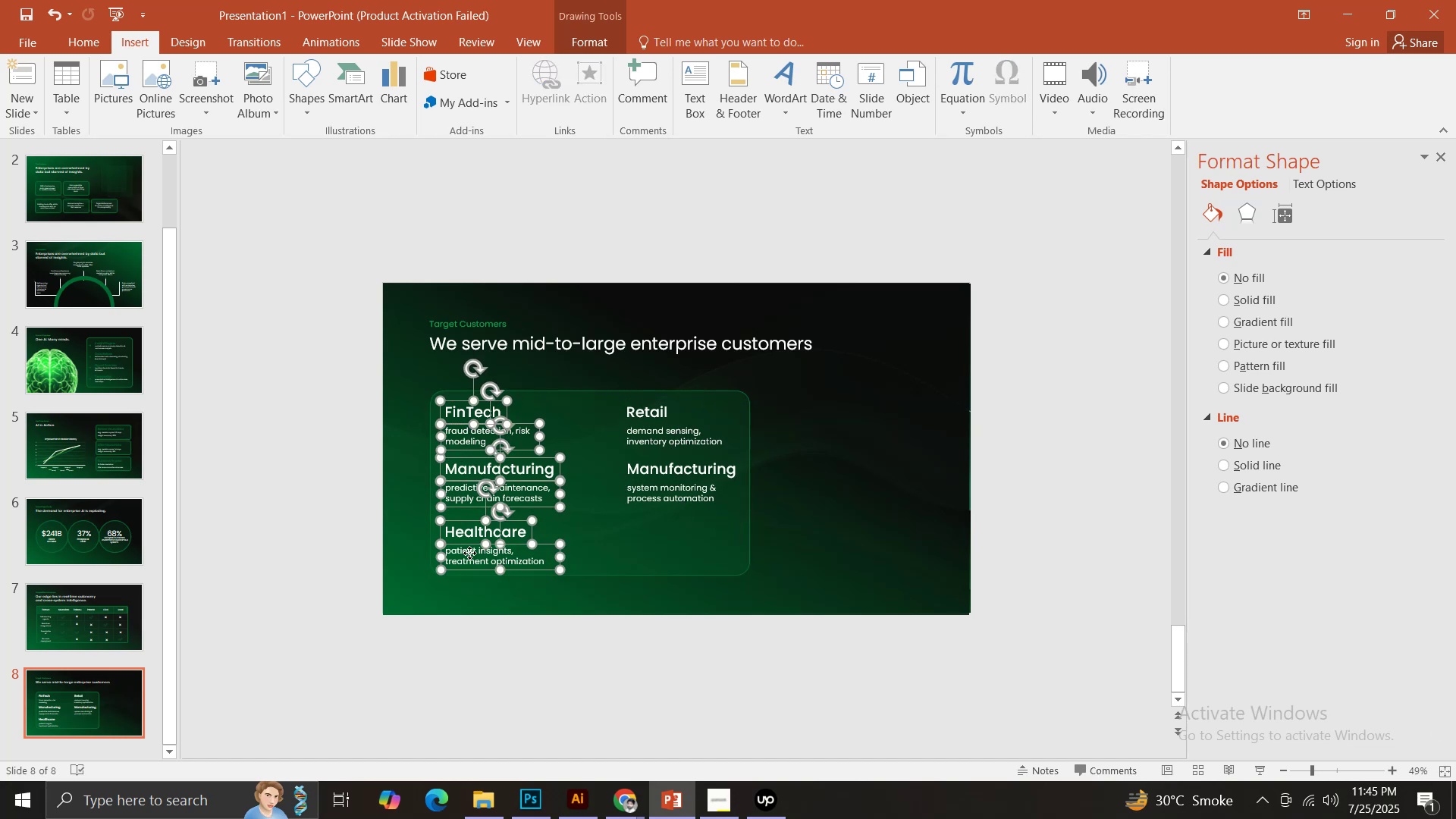 
key(Shift+ShiftLeft)
 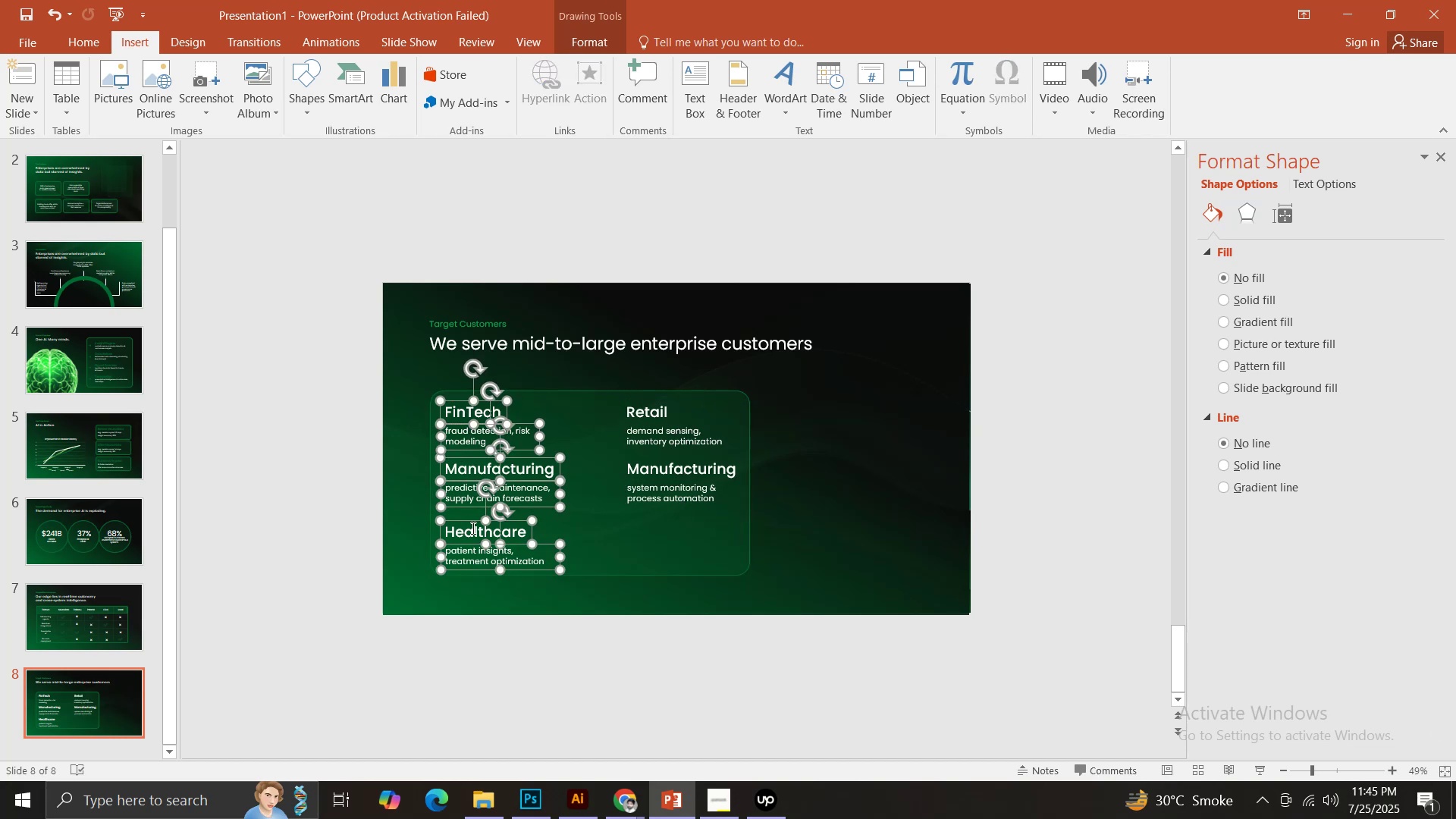 
key(Shift+ShiftLeft)
 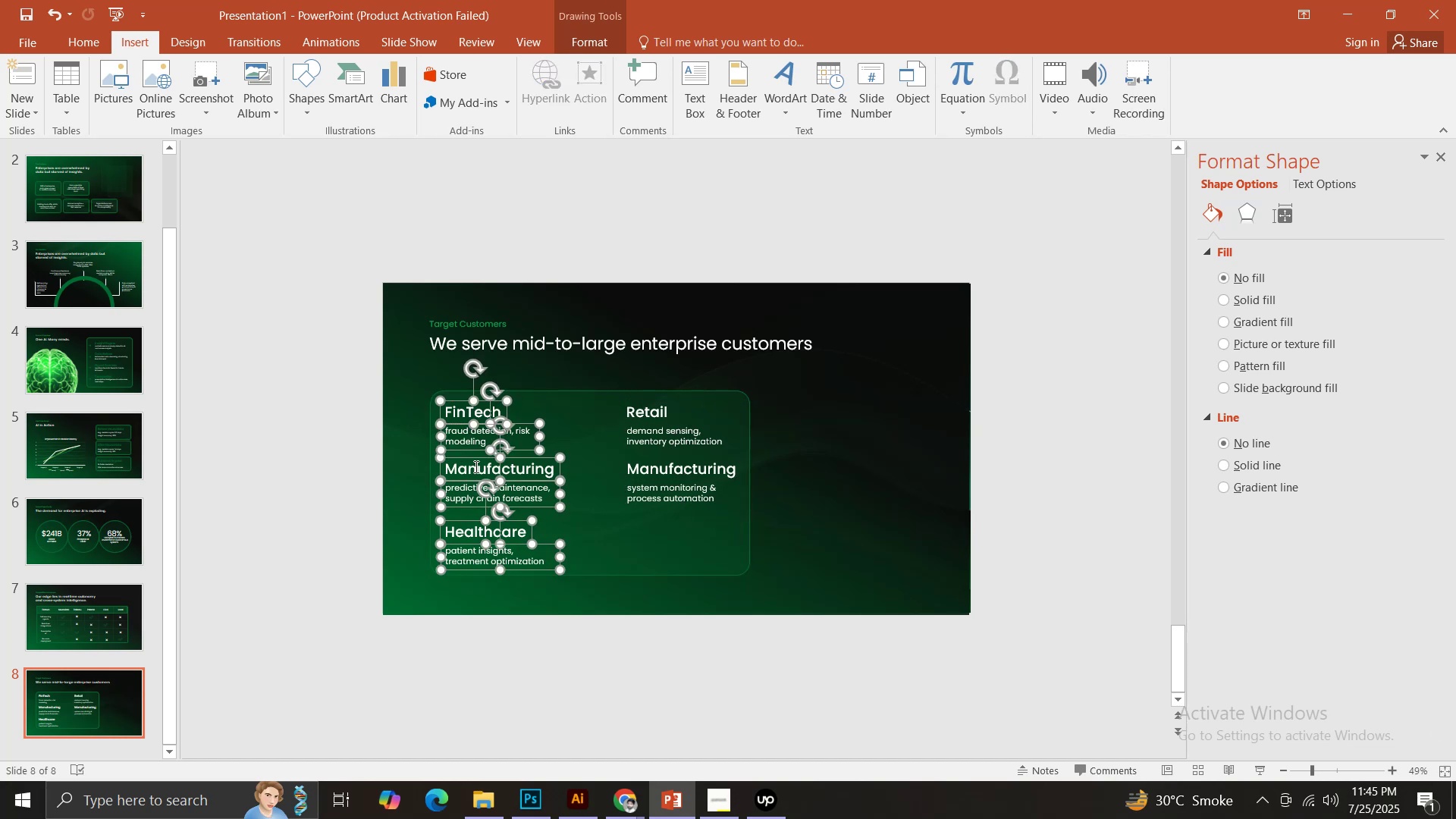 
key(Shift+ShiftLeft)
 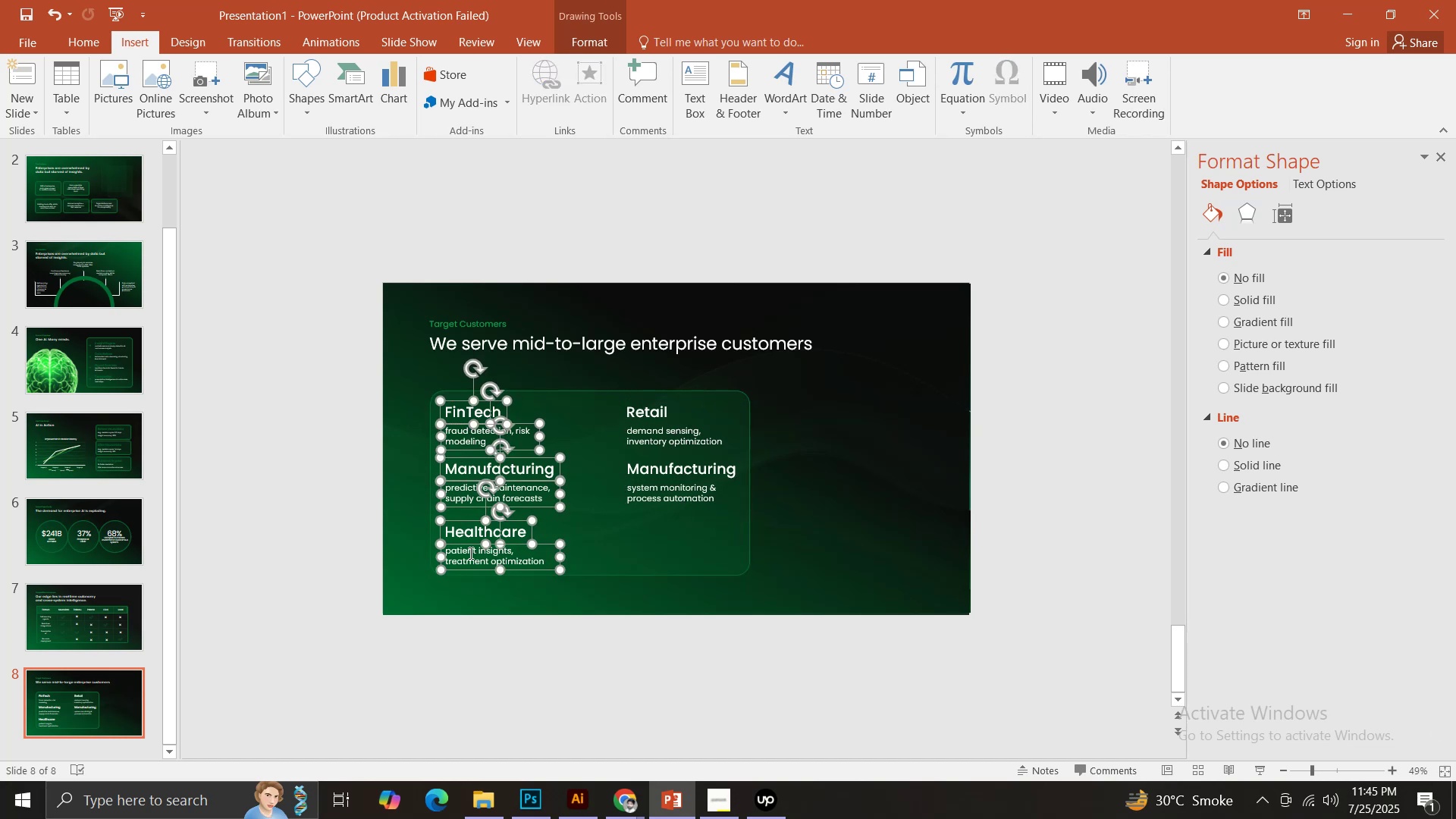 
key(Shift+ShiftLeft)
 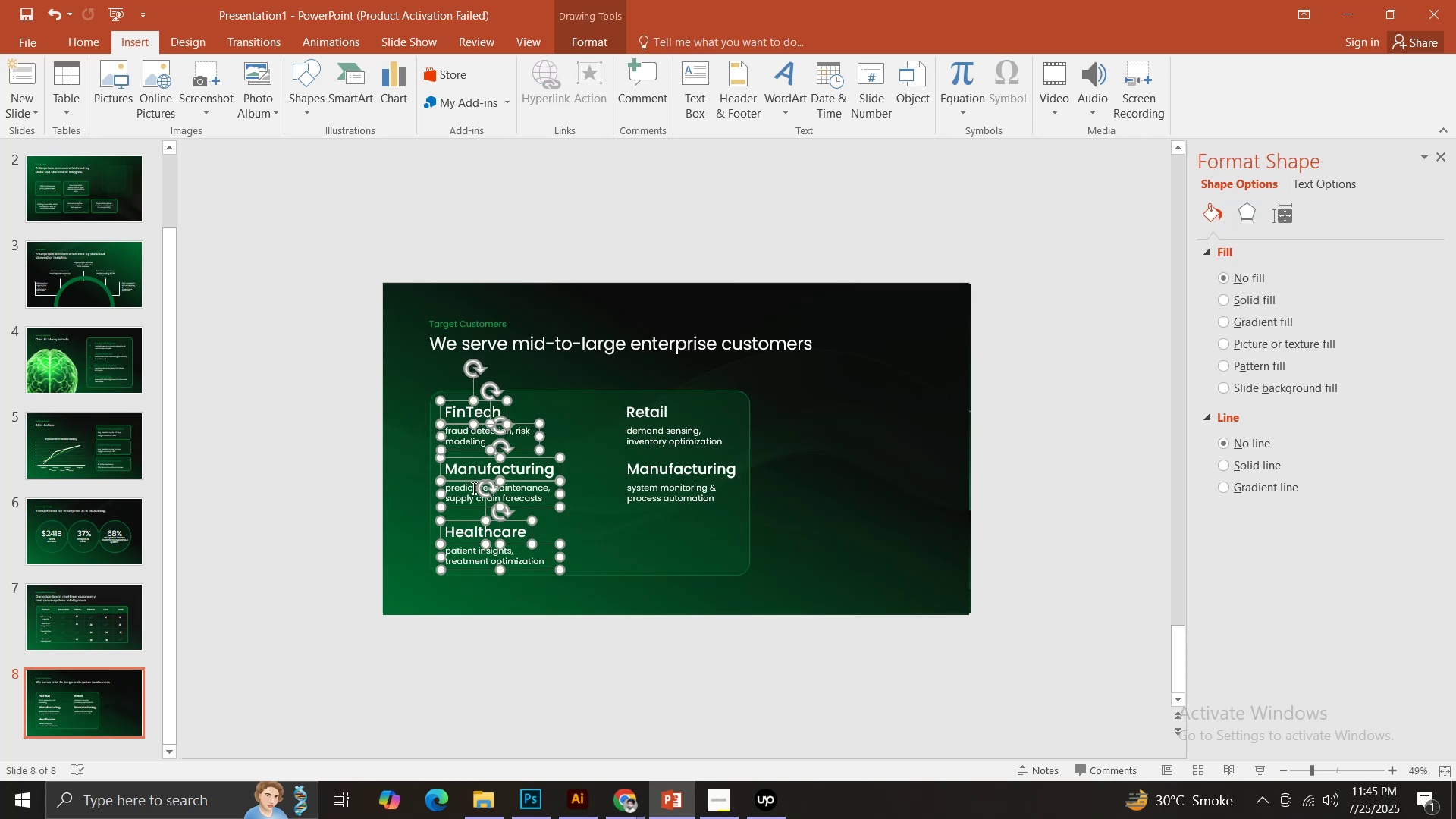 
key(Shift+ShiftLeft)
 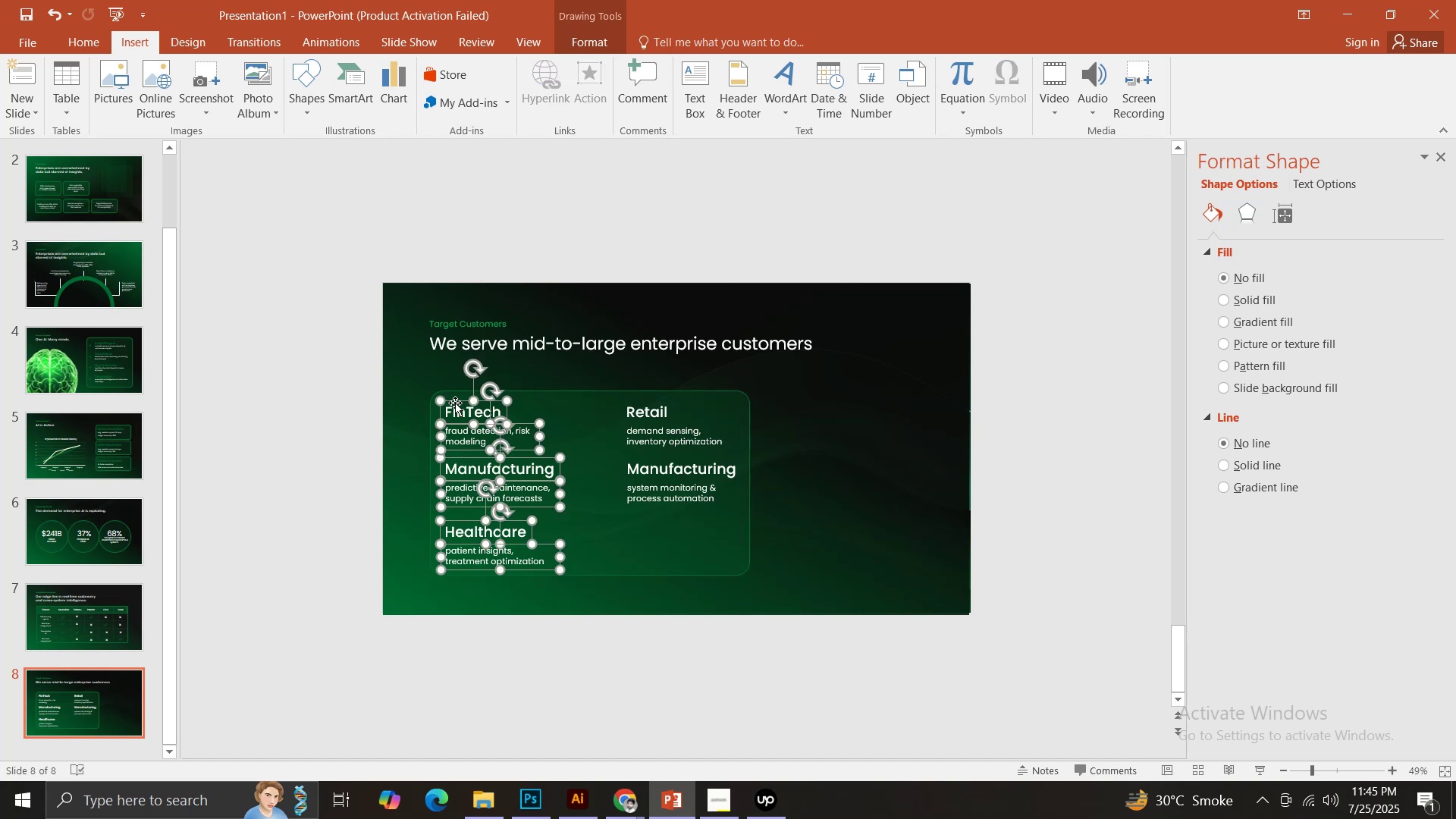 
left_click_drag(start_coordinate=[455, 403], to_coordinate=[485, 403])
 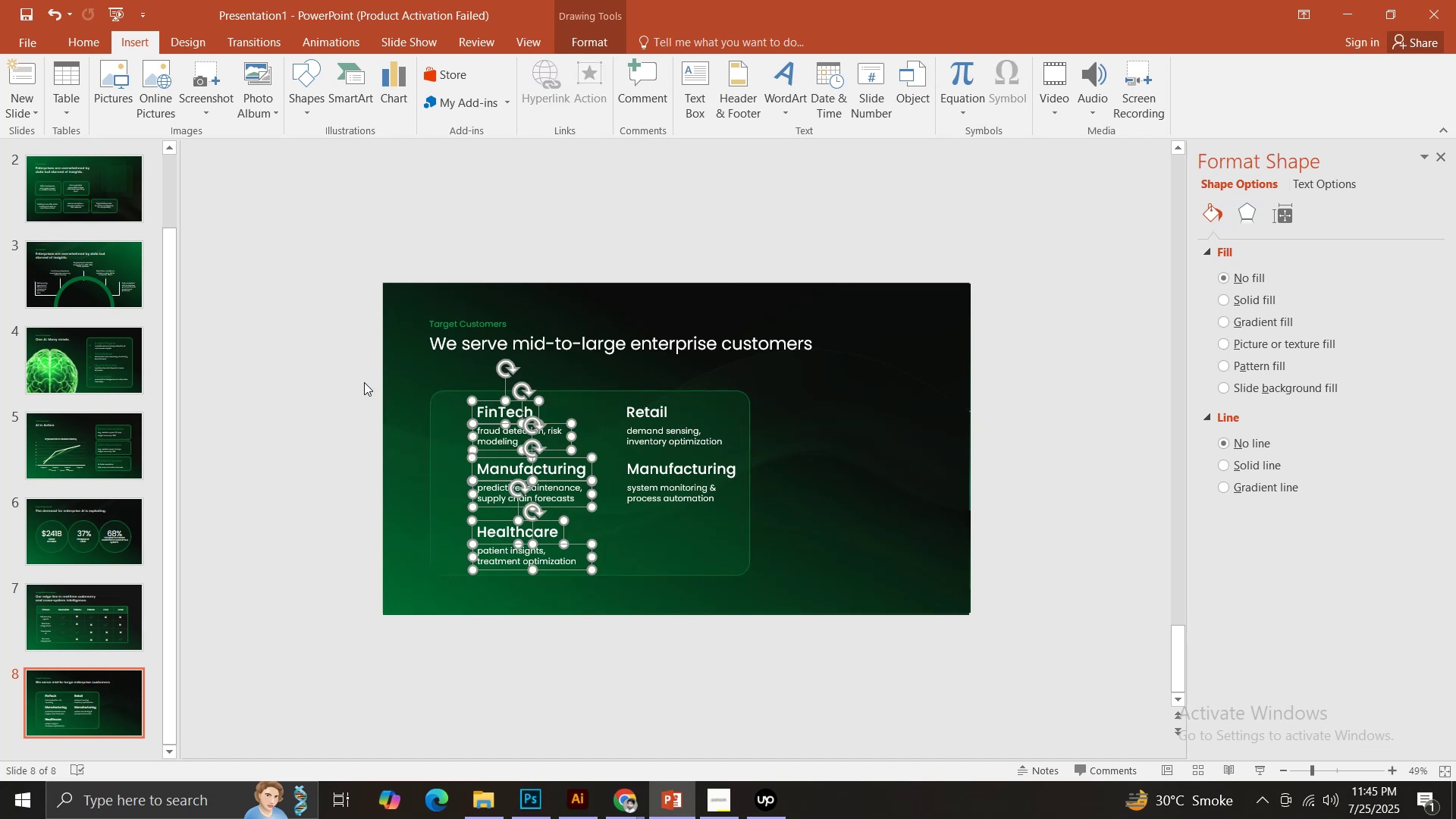 
hold_key(key=ShiftLeft, duration=1.5)
 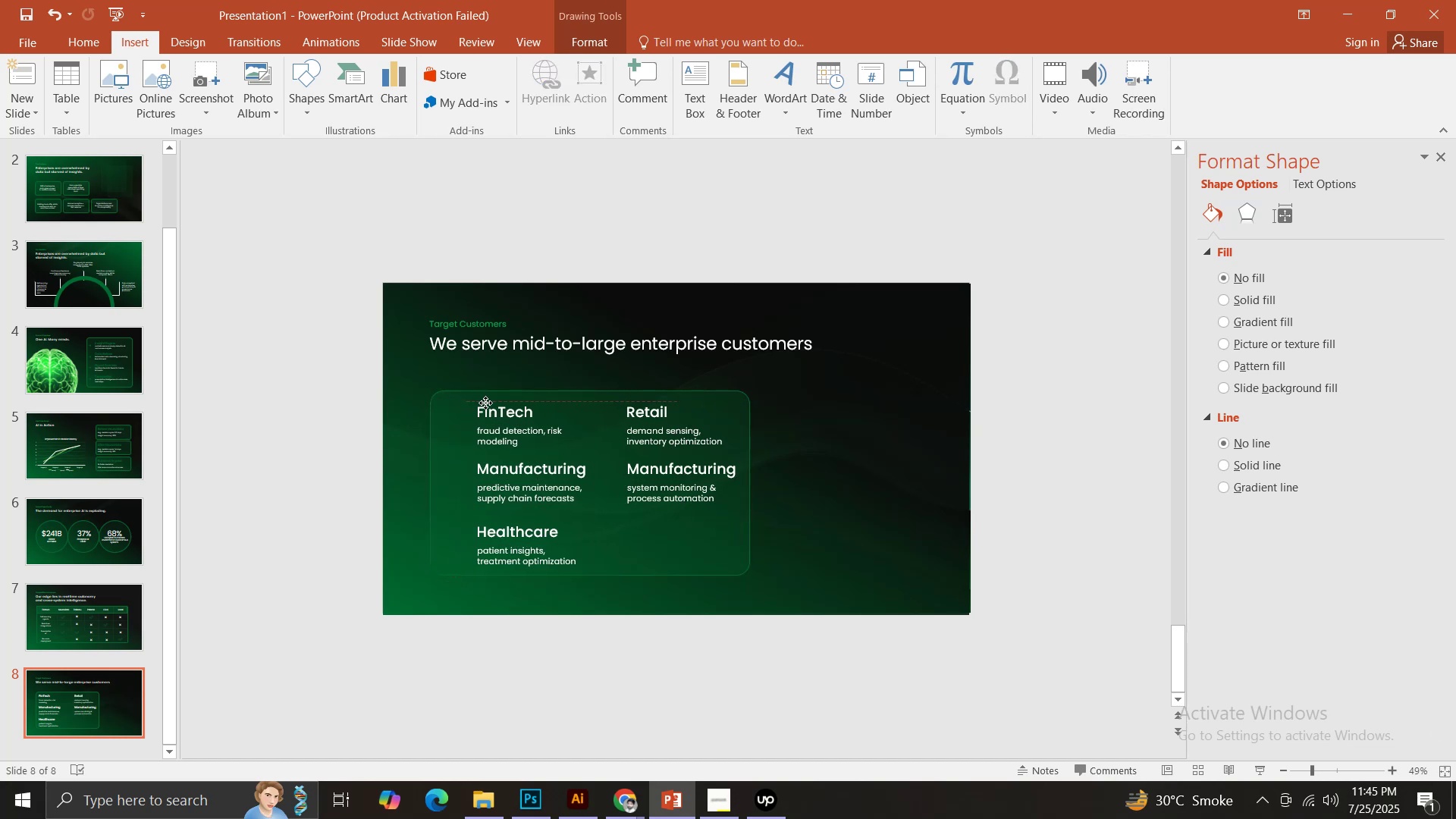 
hold_key(key=ShiftLeft, duration=0.63)
 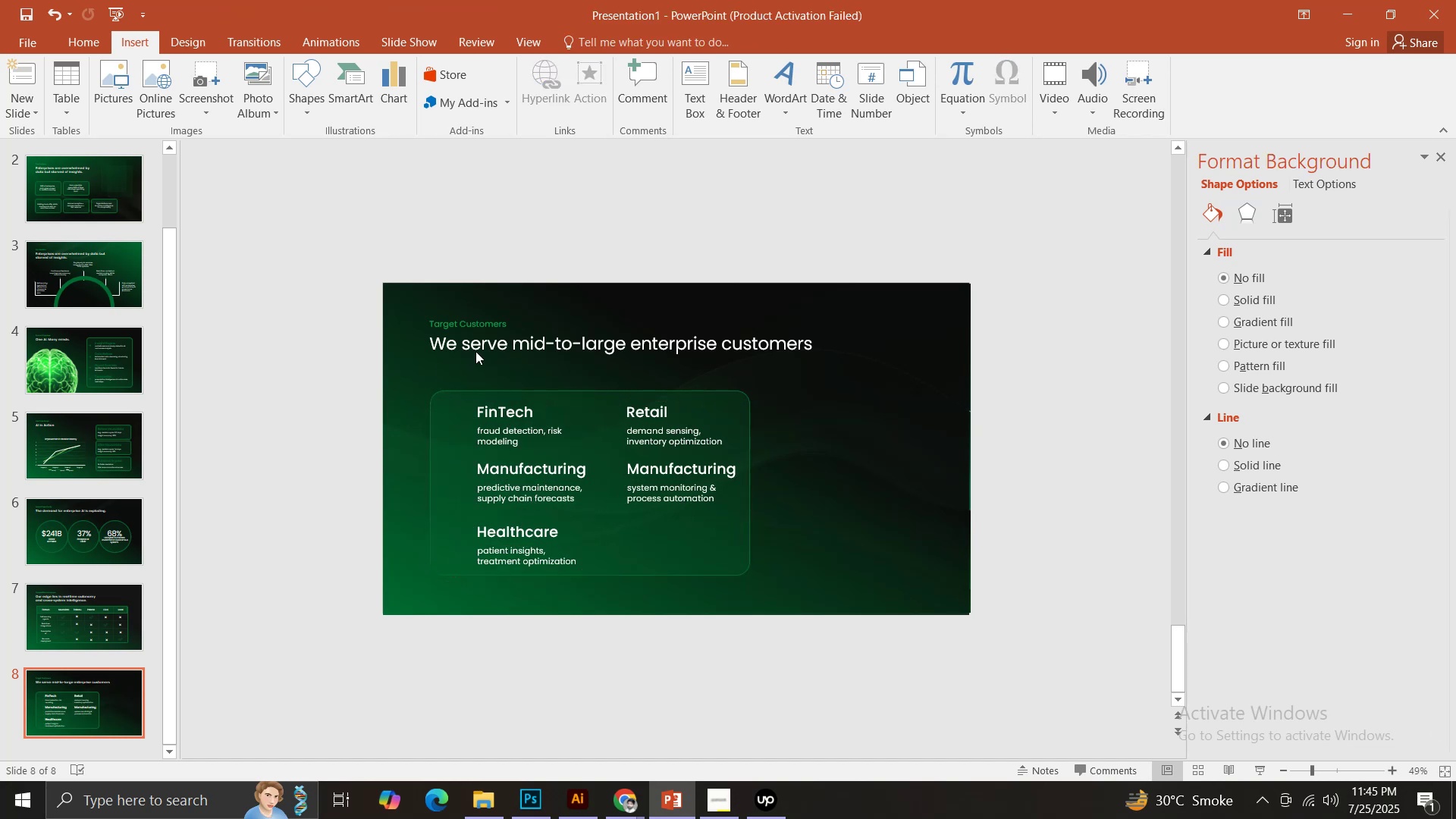 
double_click([475, 342])
 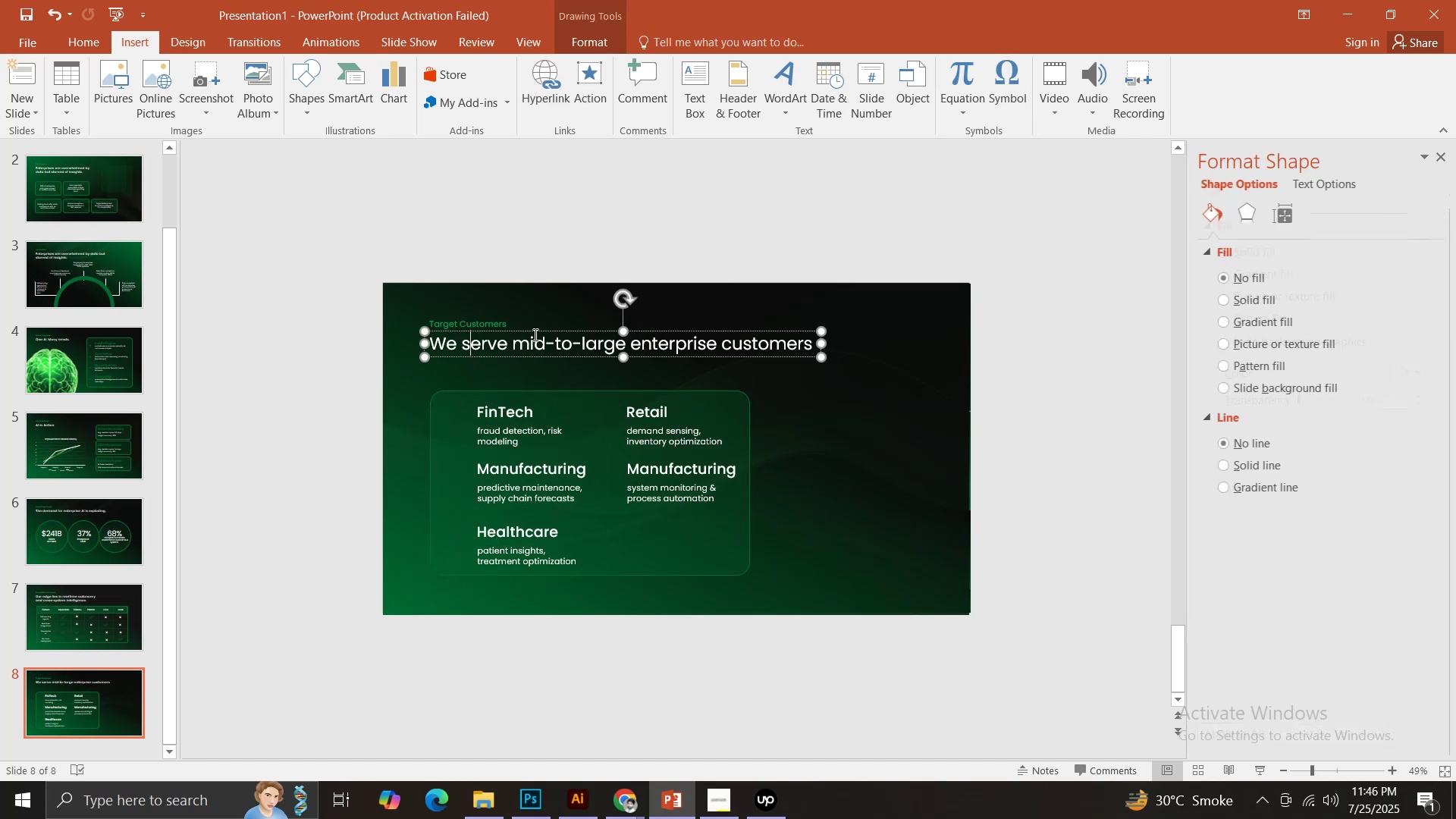 
hold_key(key=ControlLeft, duration=0.97)
left_click_drag(start_coordinate=[534, 330], to_coordinate=[536, 416])
 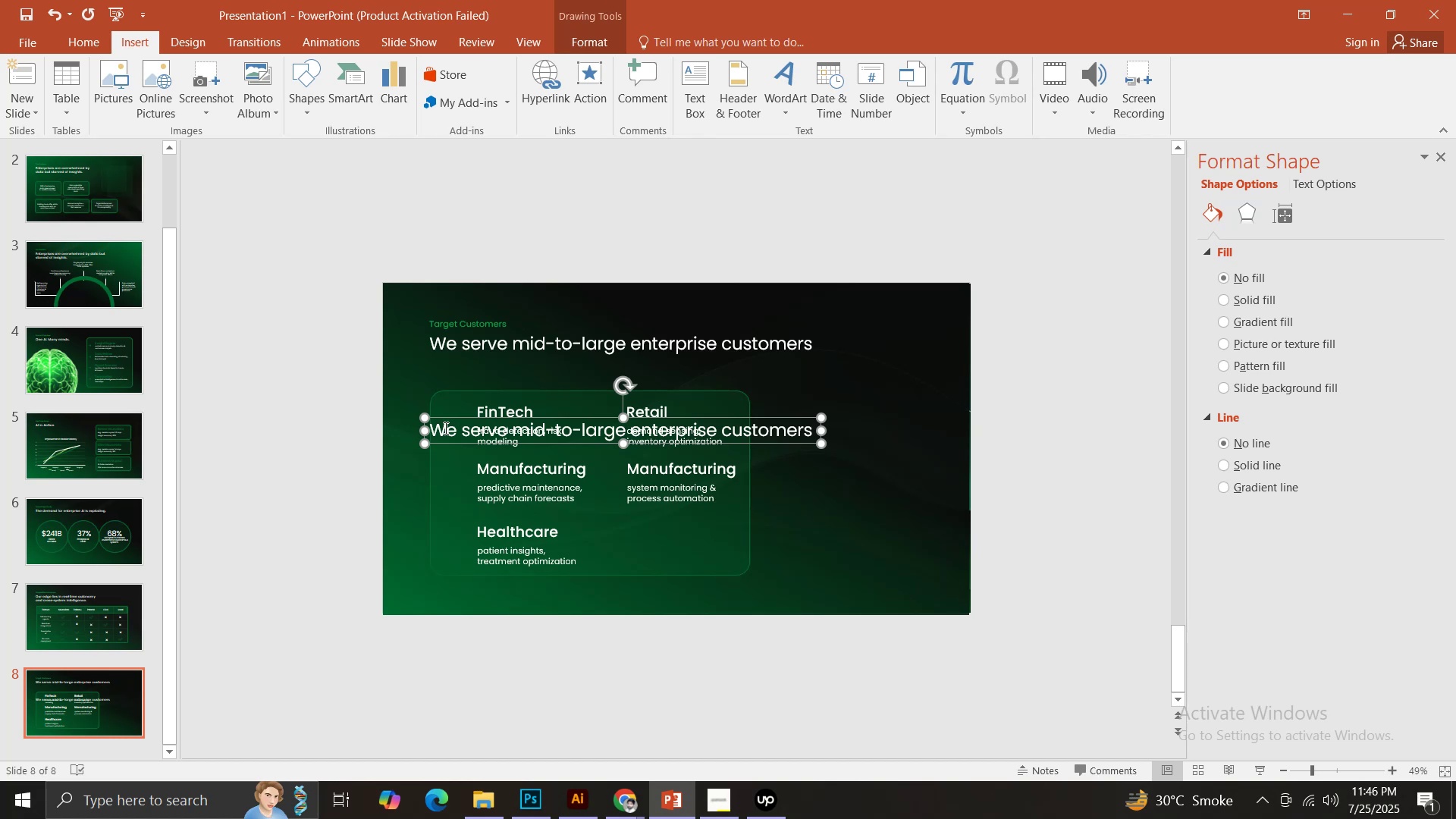 
hold_key(key=ShiftLeft, duration=0.57)
 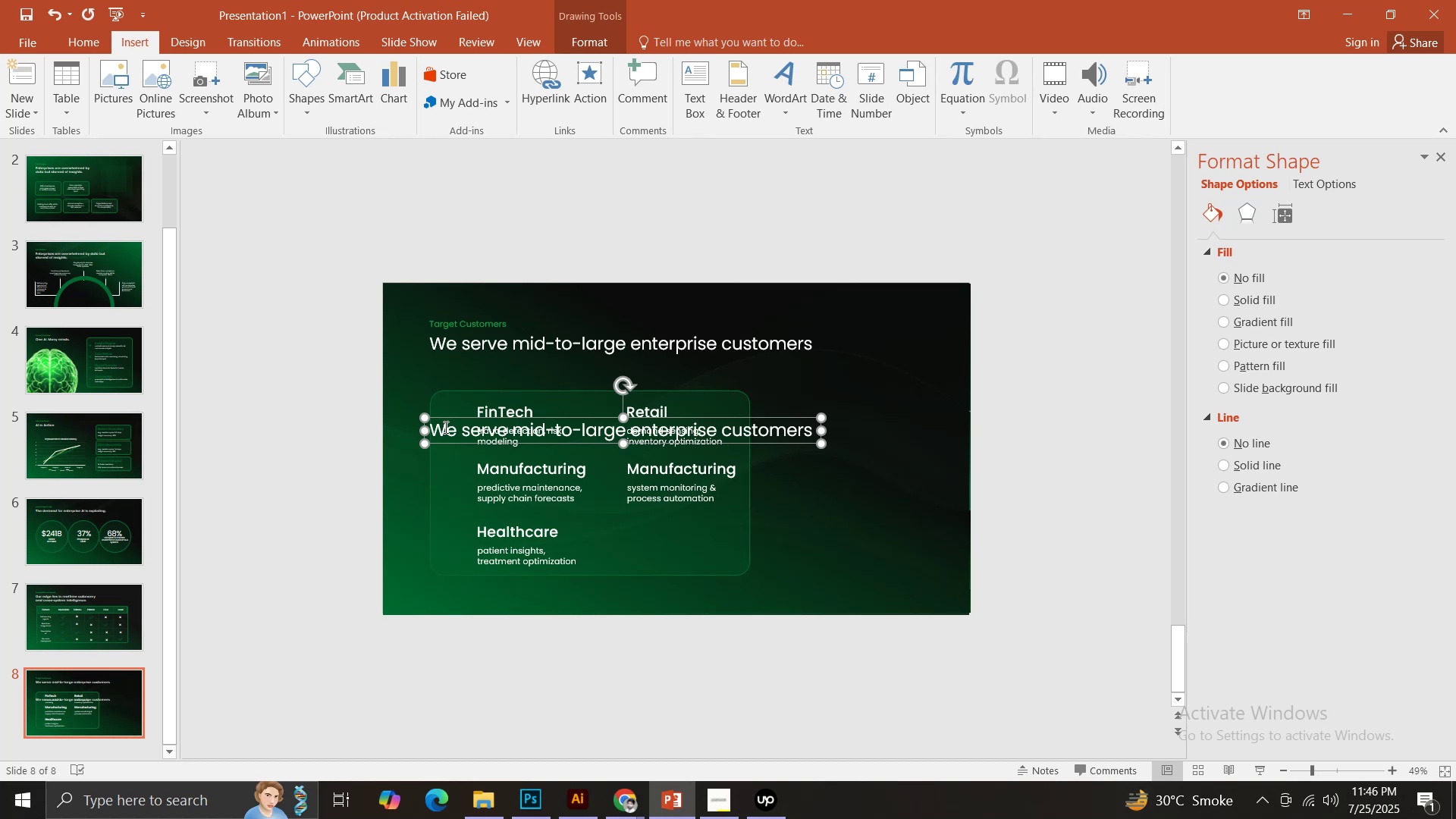 
left_click([447, 426])
 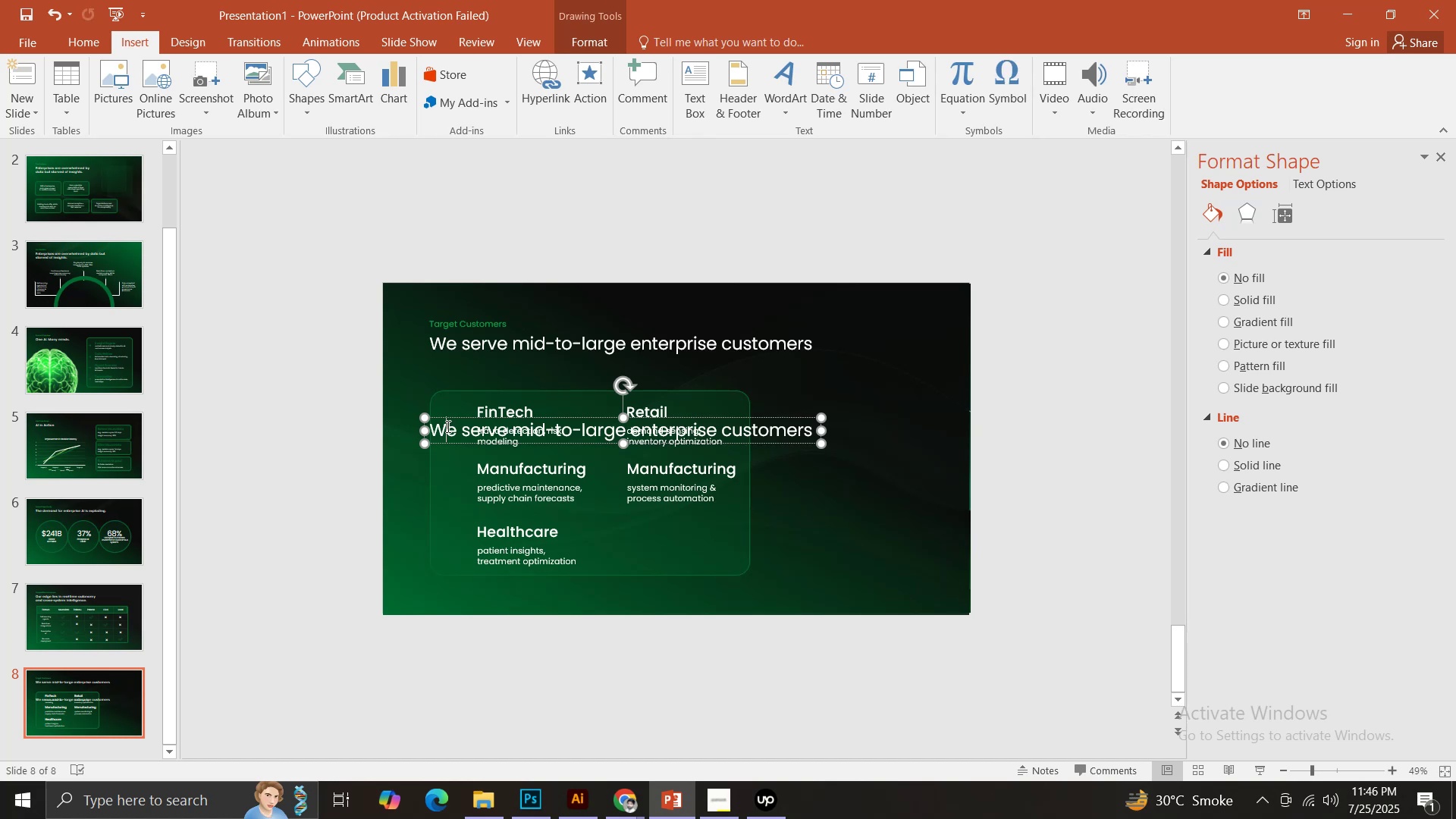 
key(Control+ControlLeft)
 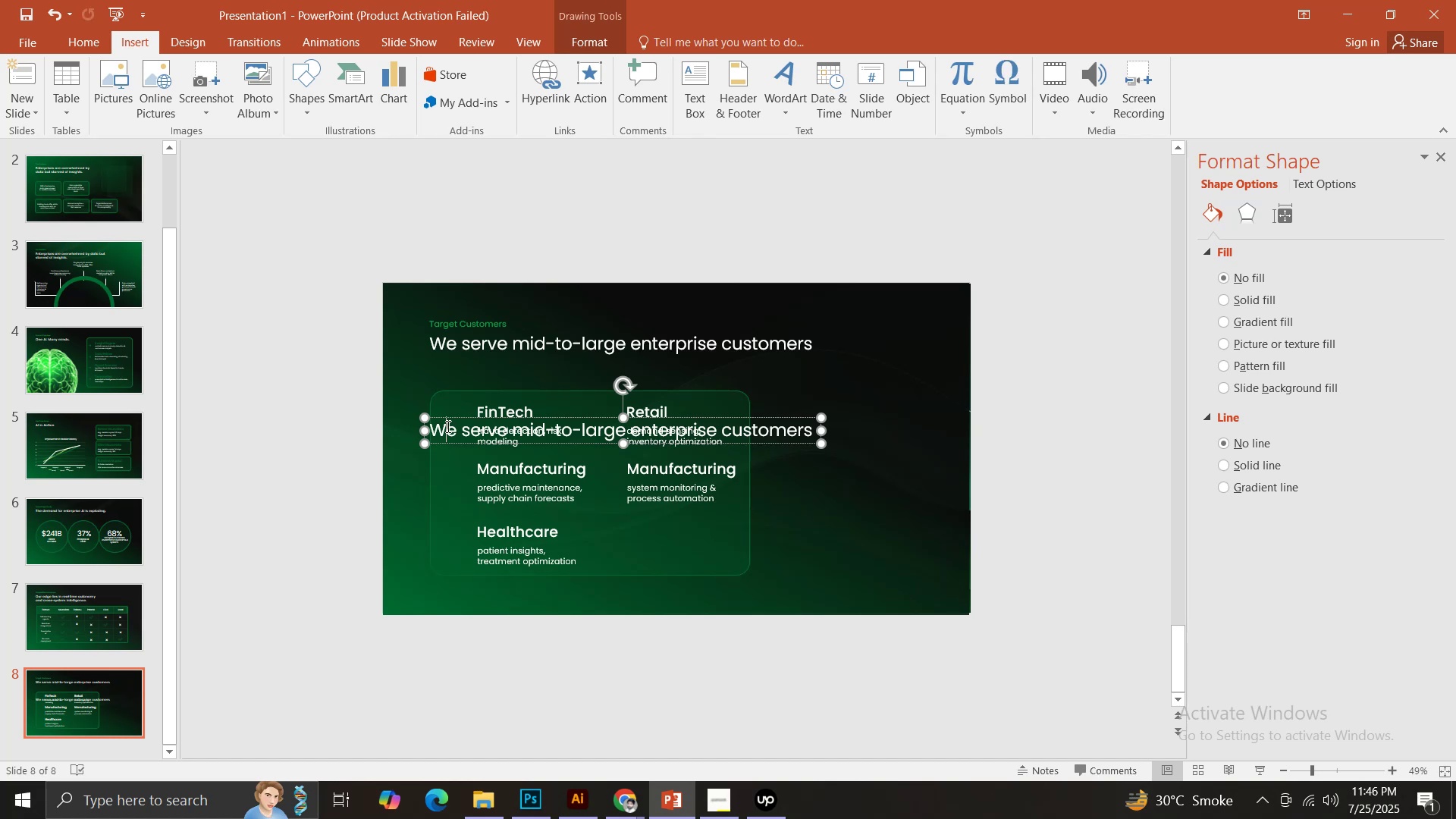 
key(Control+A)
 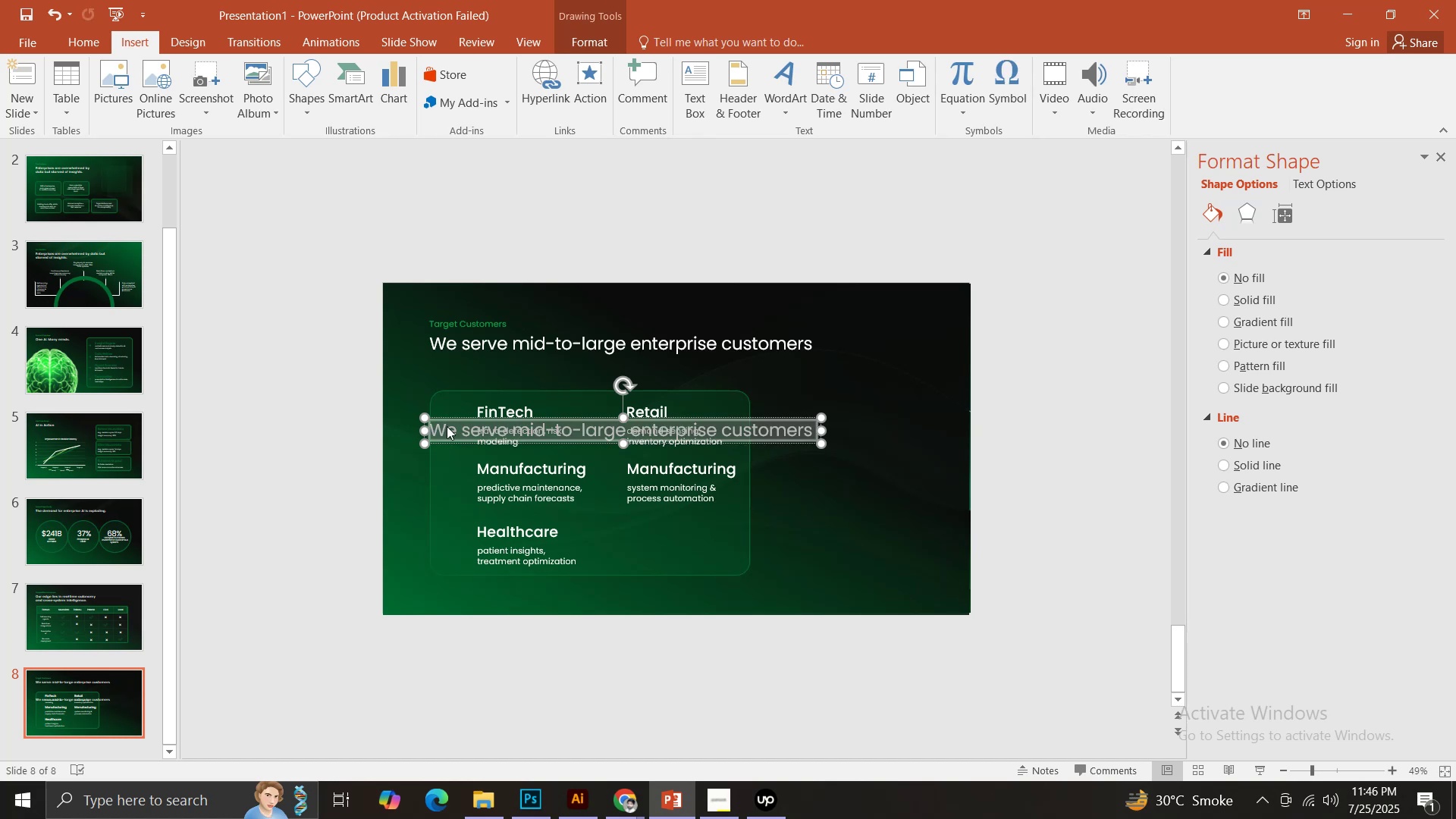 
type(01)
 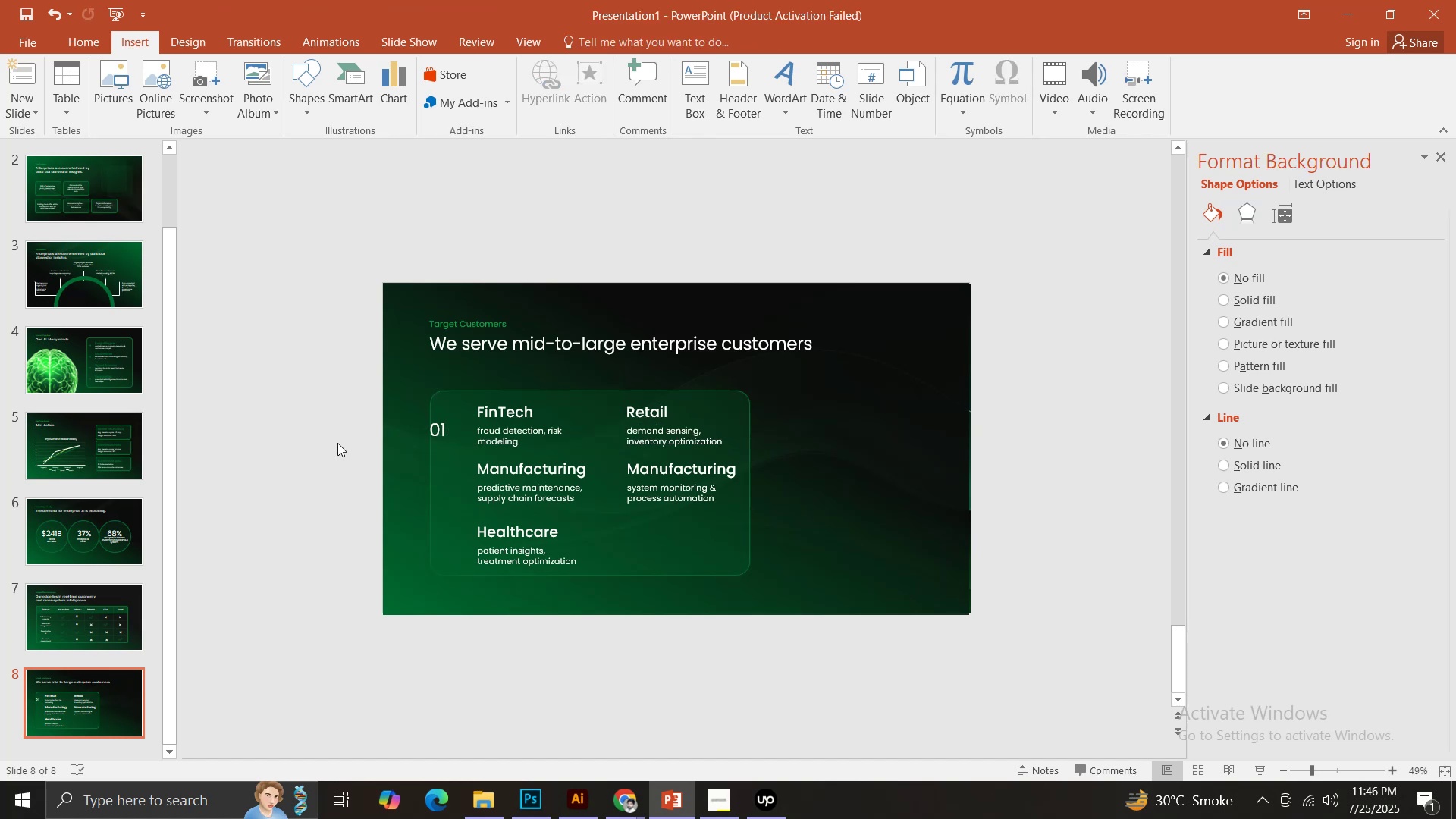 
left_click([438, 427])
 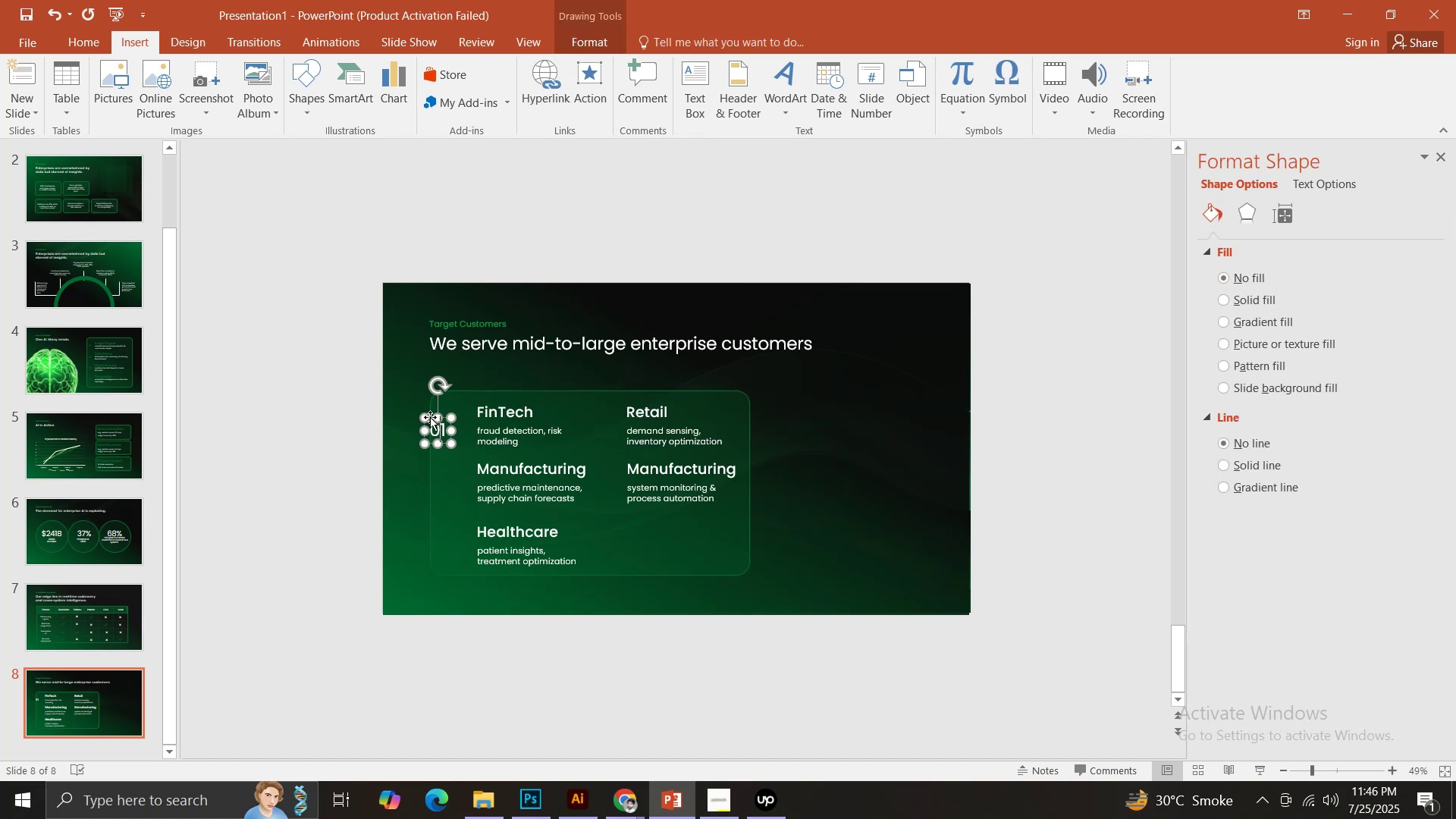 
left_click_drag(start_coordinate=[430, 417], to_coordinate=[444, 408])
 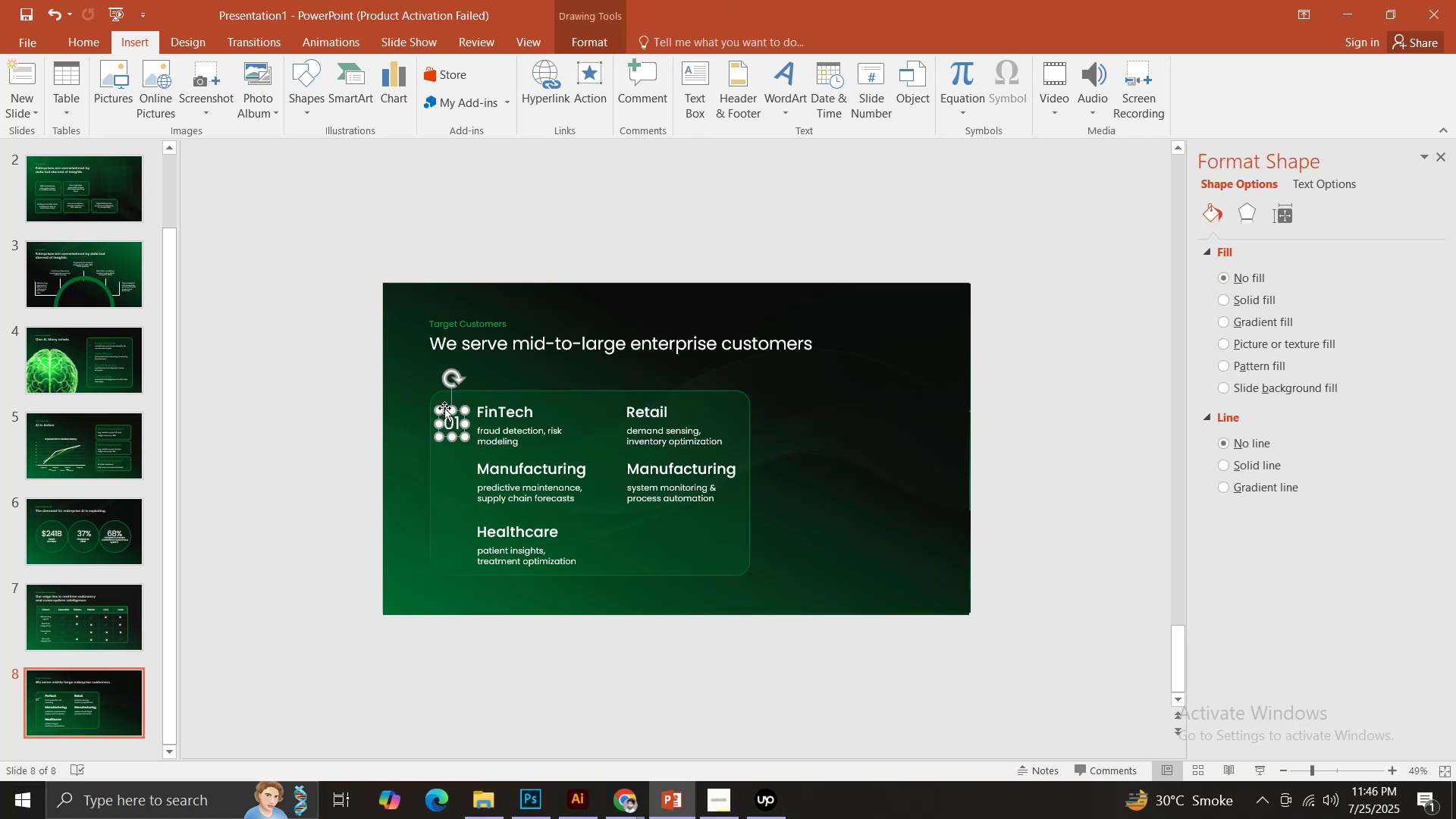 
hold_key(key=ControlLeft, duration=1.81)
left_click_drag(start_coordinate=[444, 409], to_coordinate=[446, 469])
 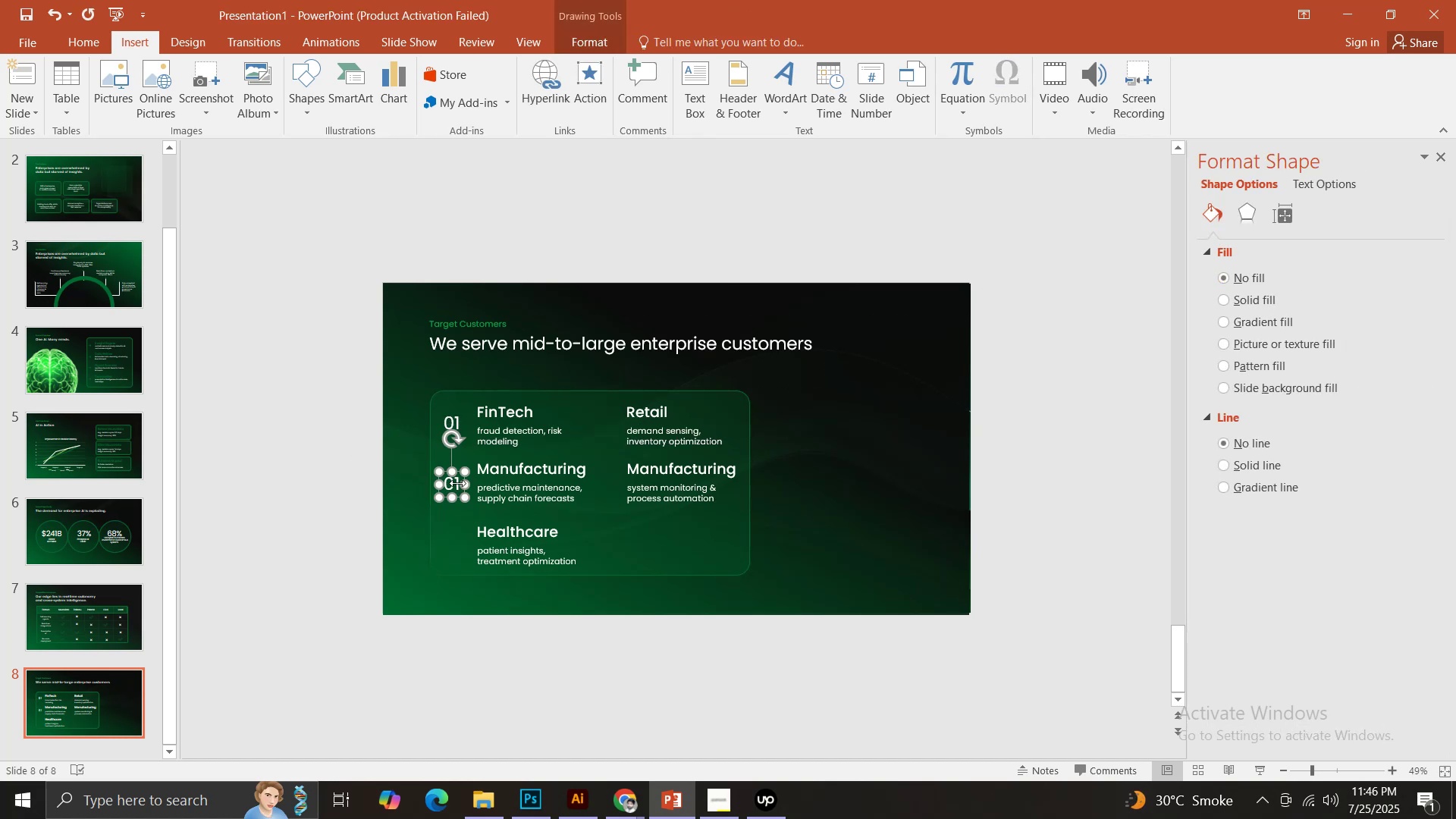 
hold_key(key=ShiftLeft, duration=1.26)
 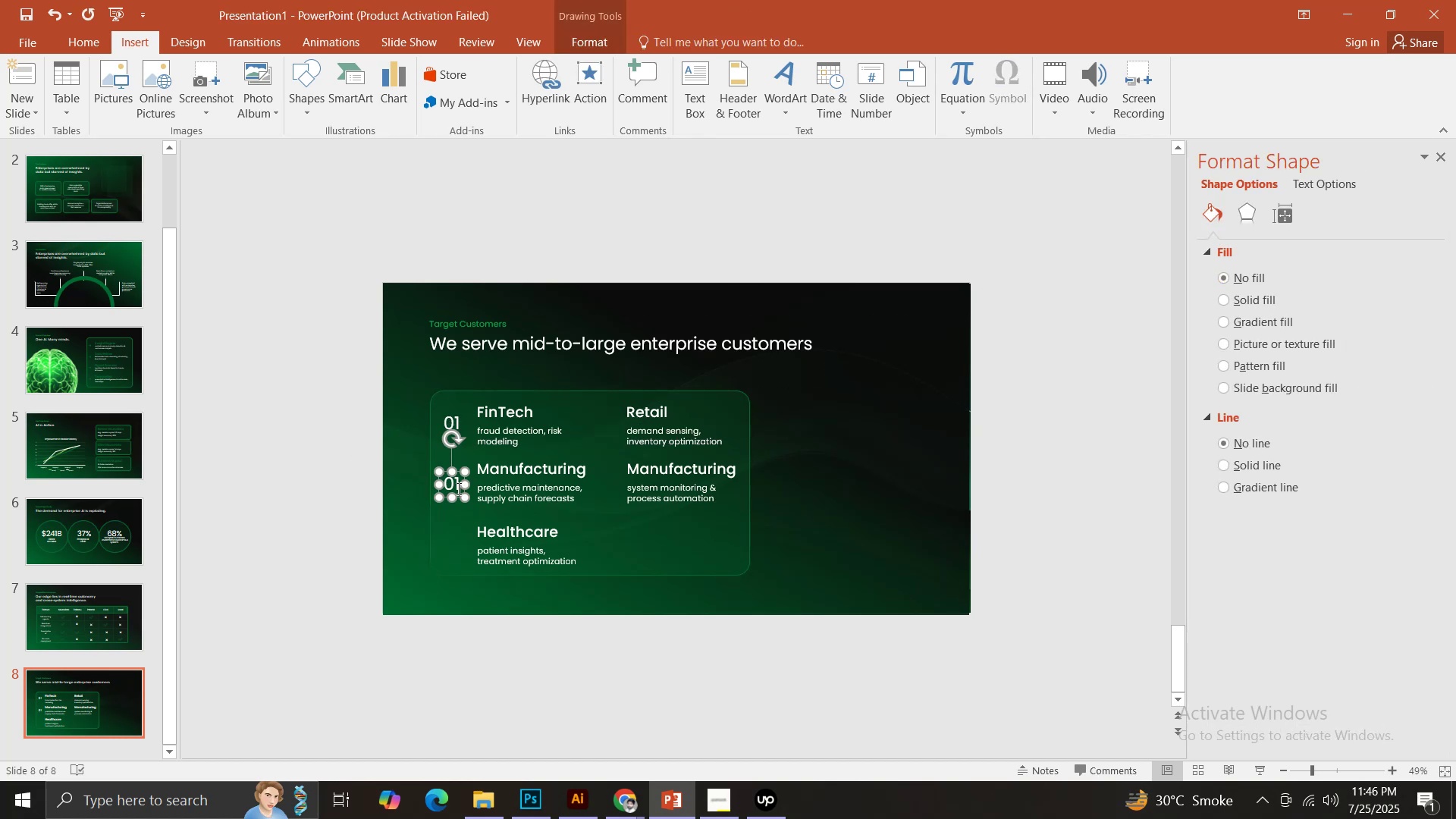 
left_click([457, 488])
 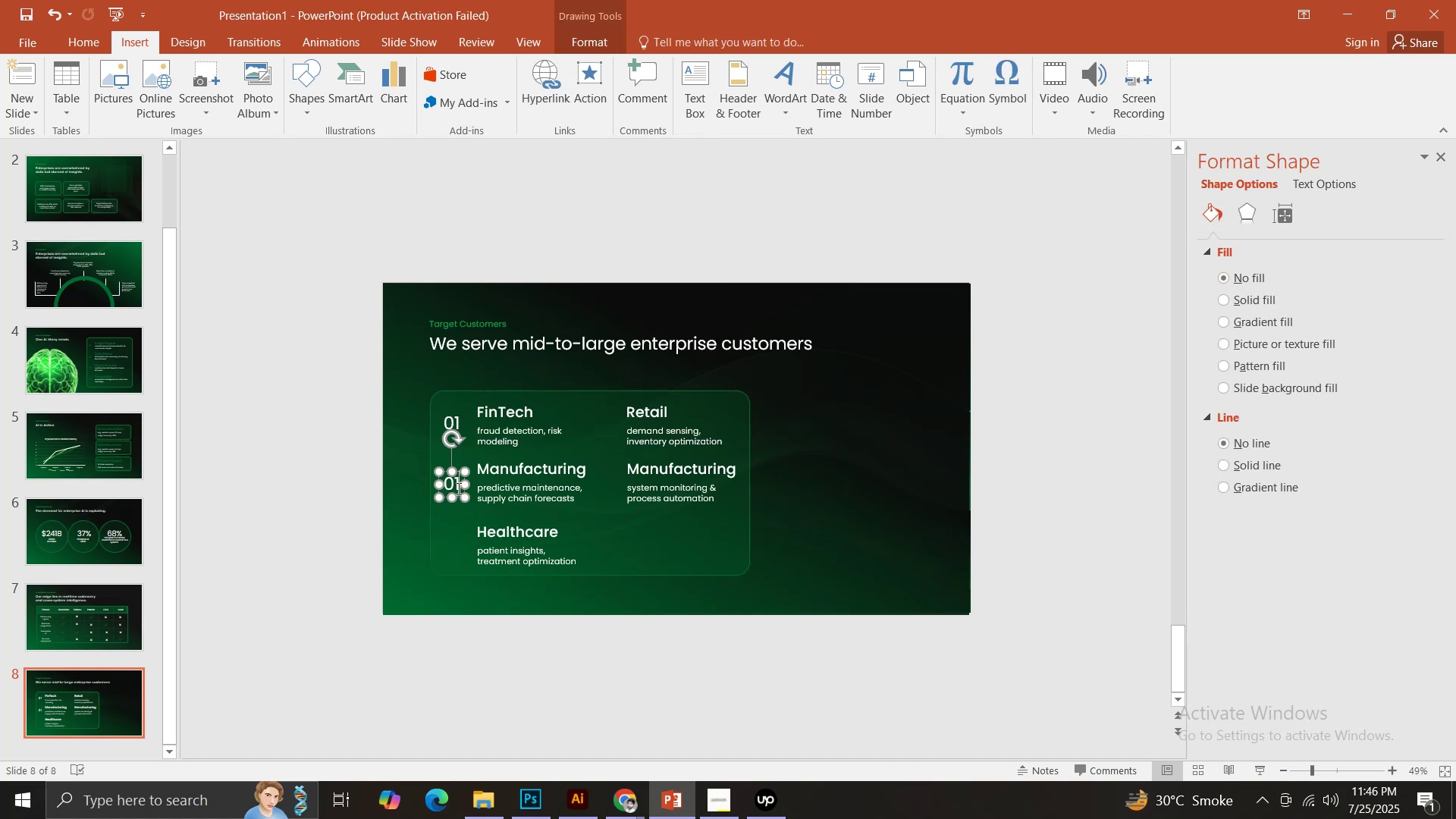 
key(Backspace)
 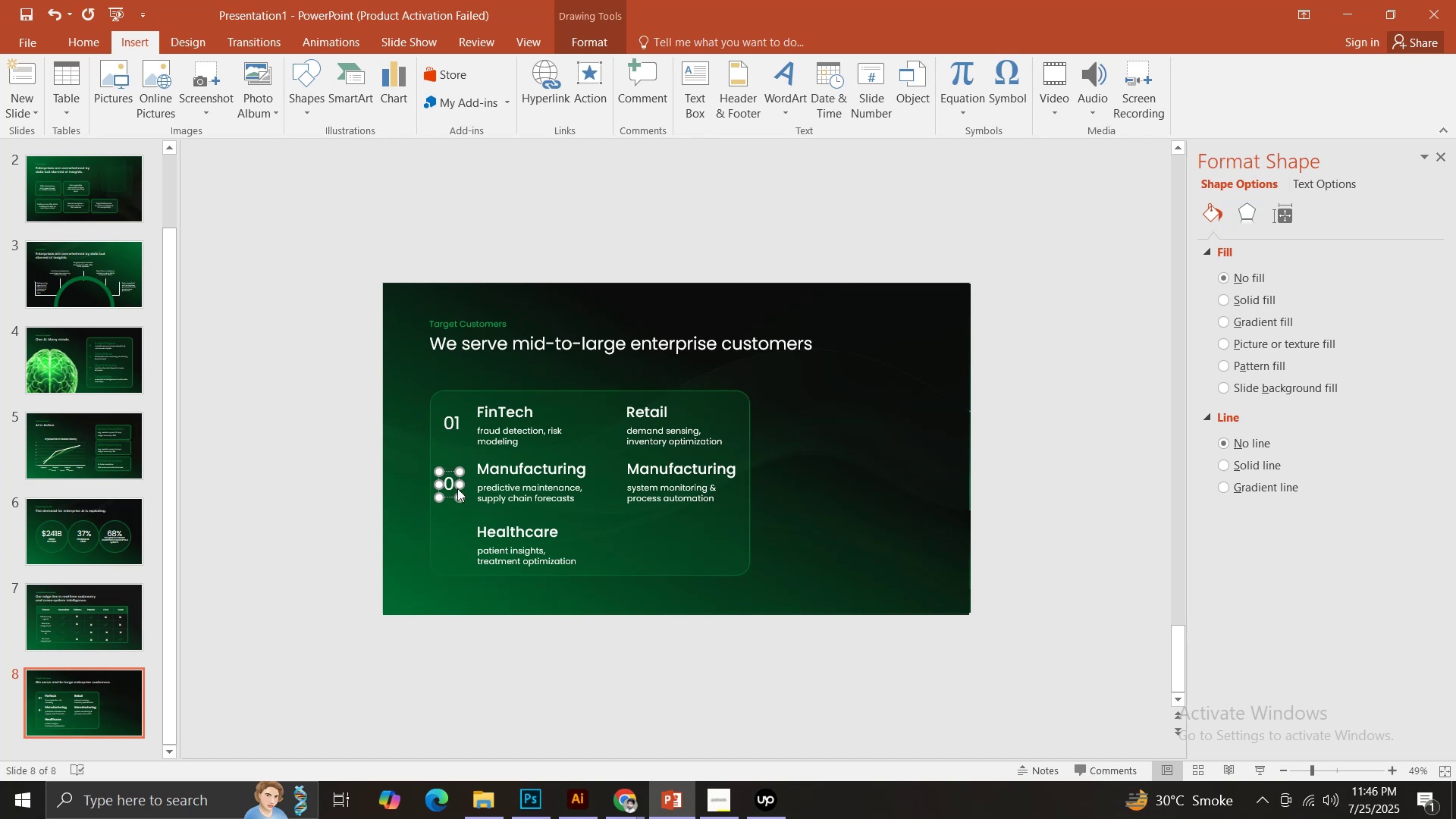 
key(2)
 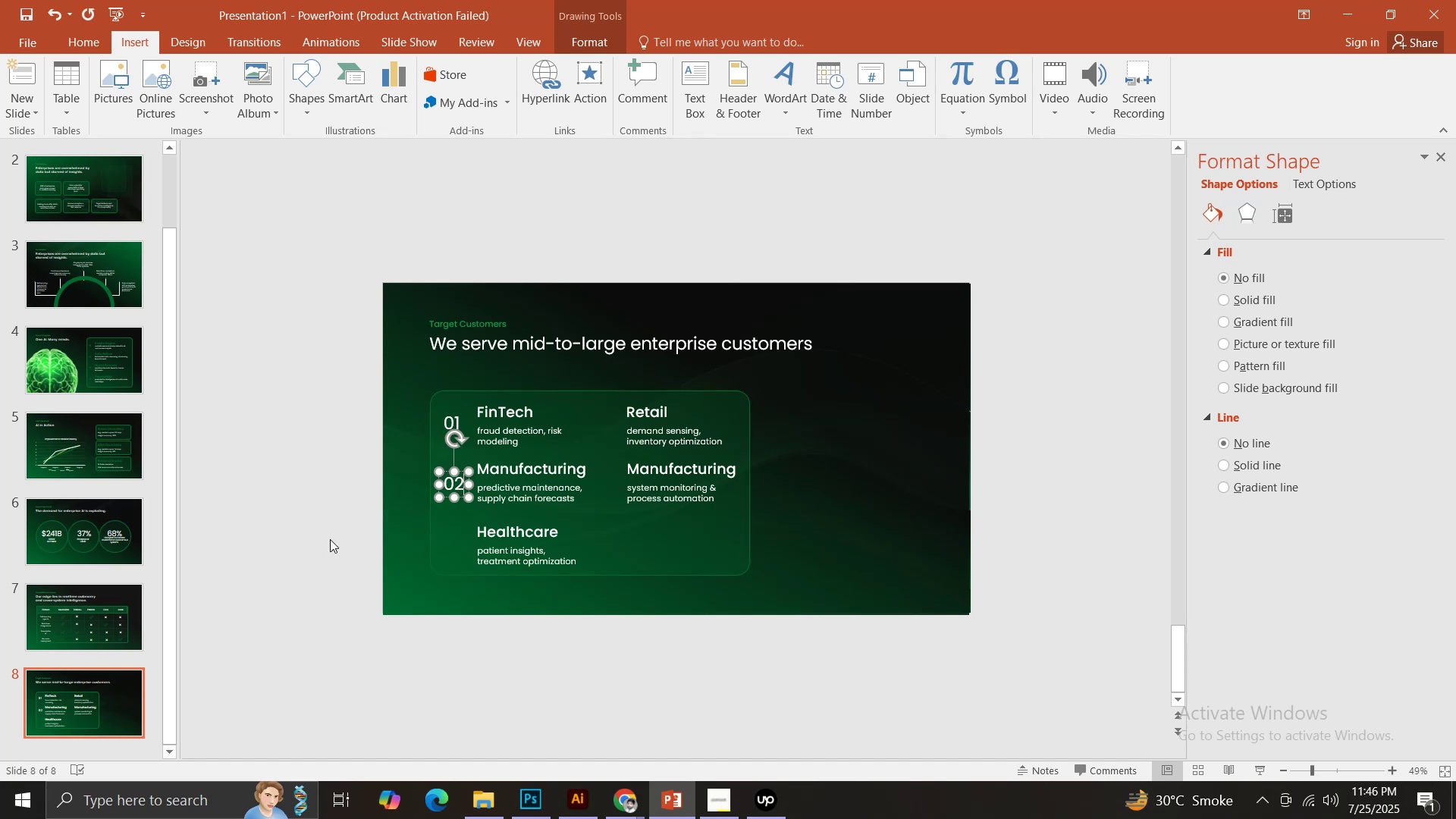 
left_click([329, 540])
 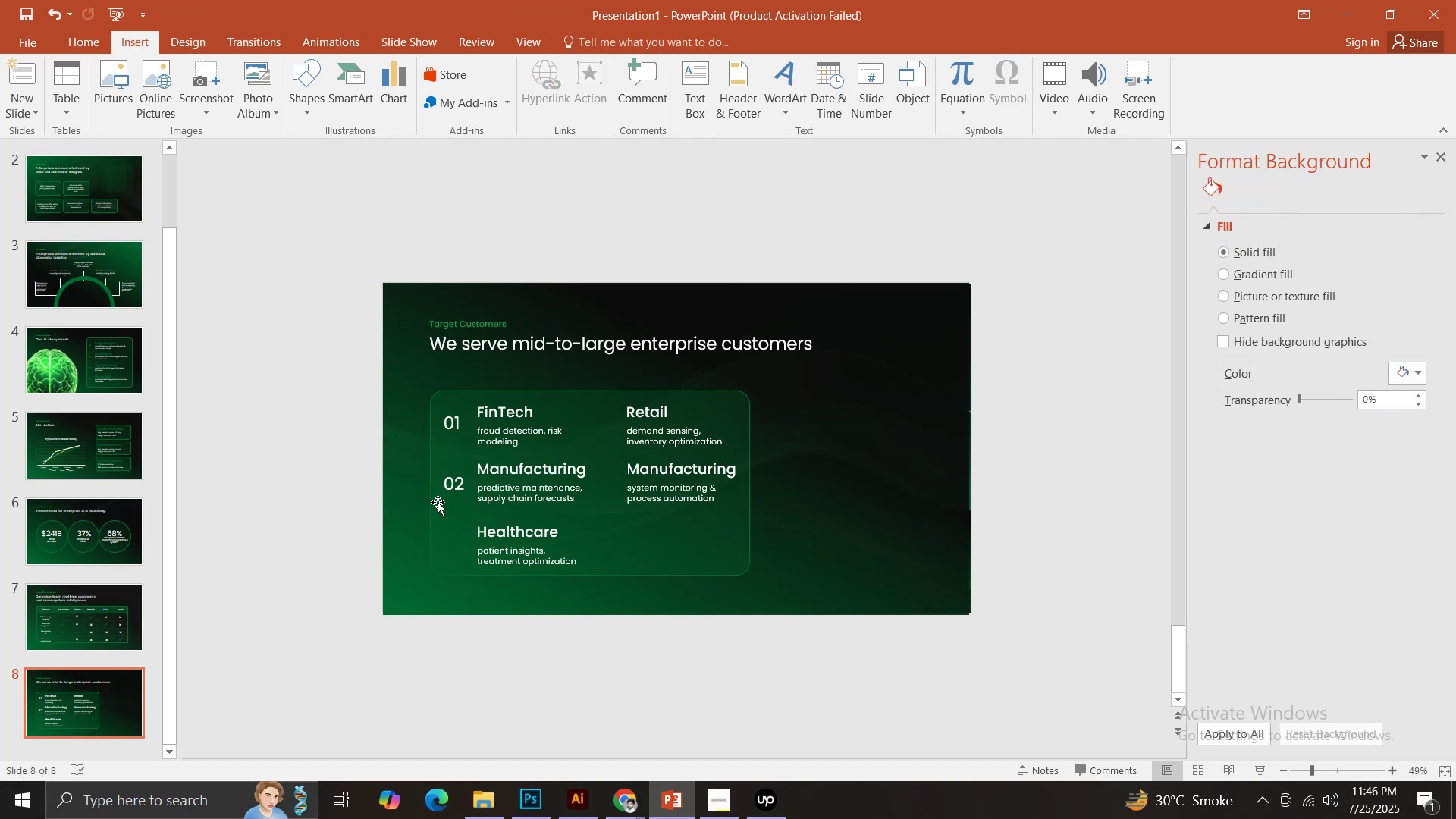 
left_click([454, 484])
 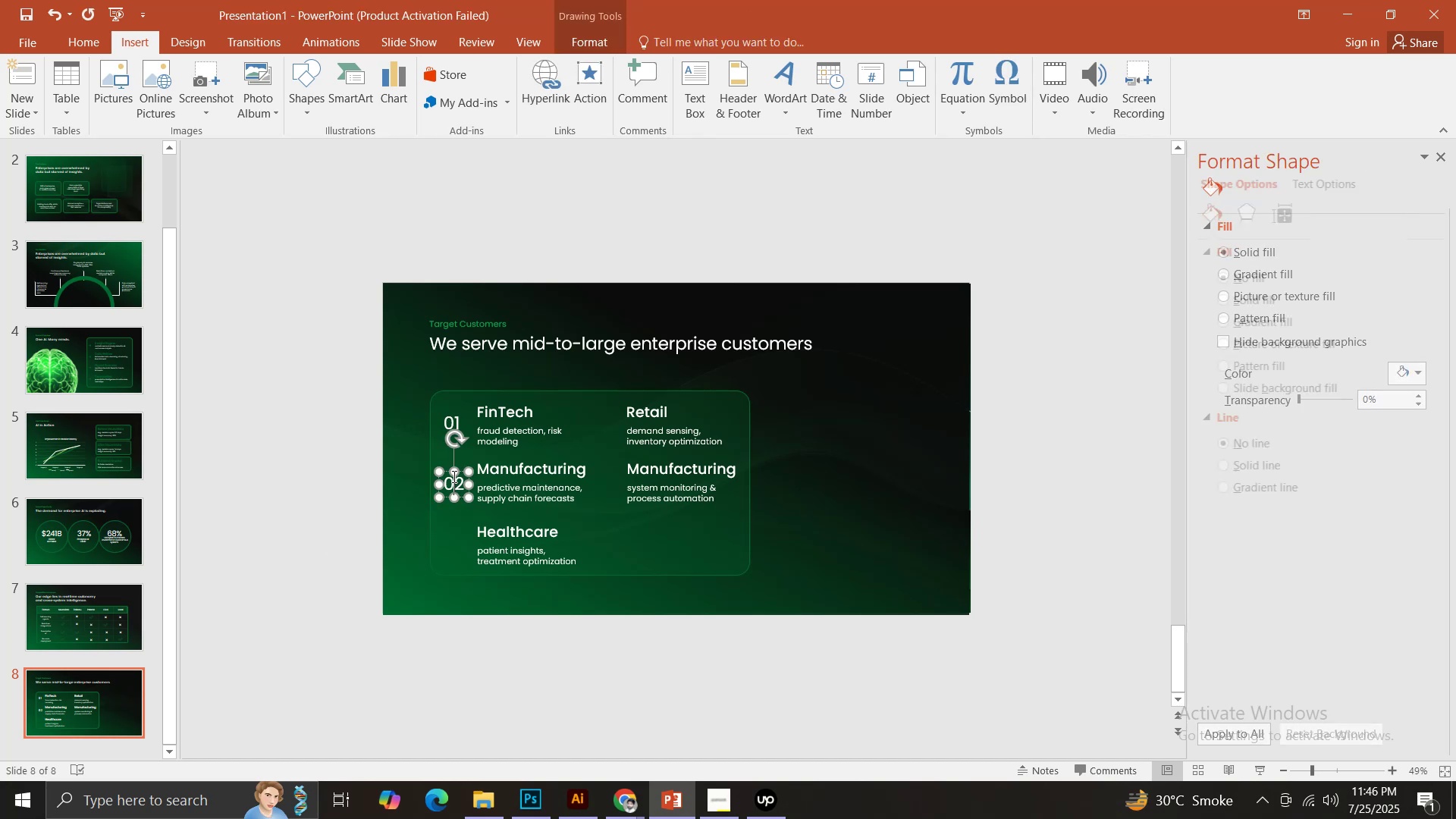 
hold_key(key=ControlLeft, duration=1.93)
left_click_drag(start_coordinate=[447, 470], to_coordinate=[456, 533])
 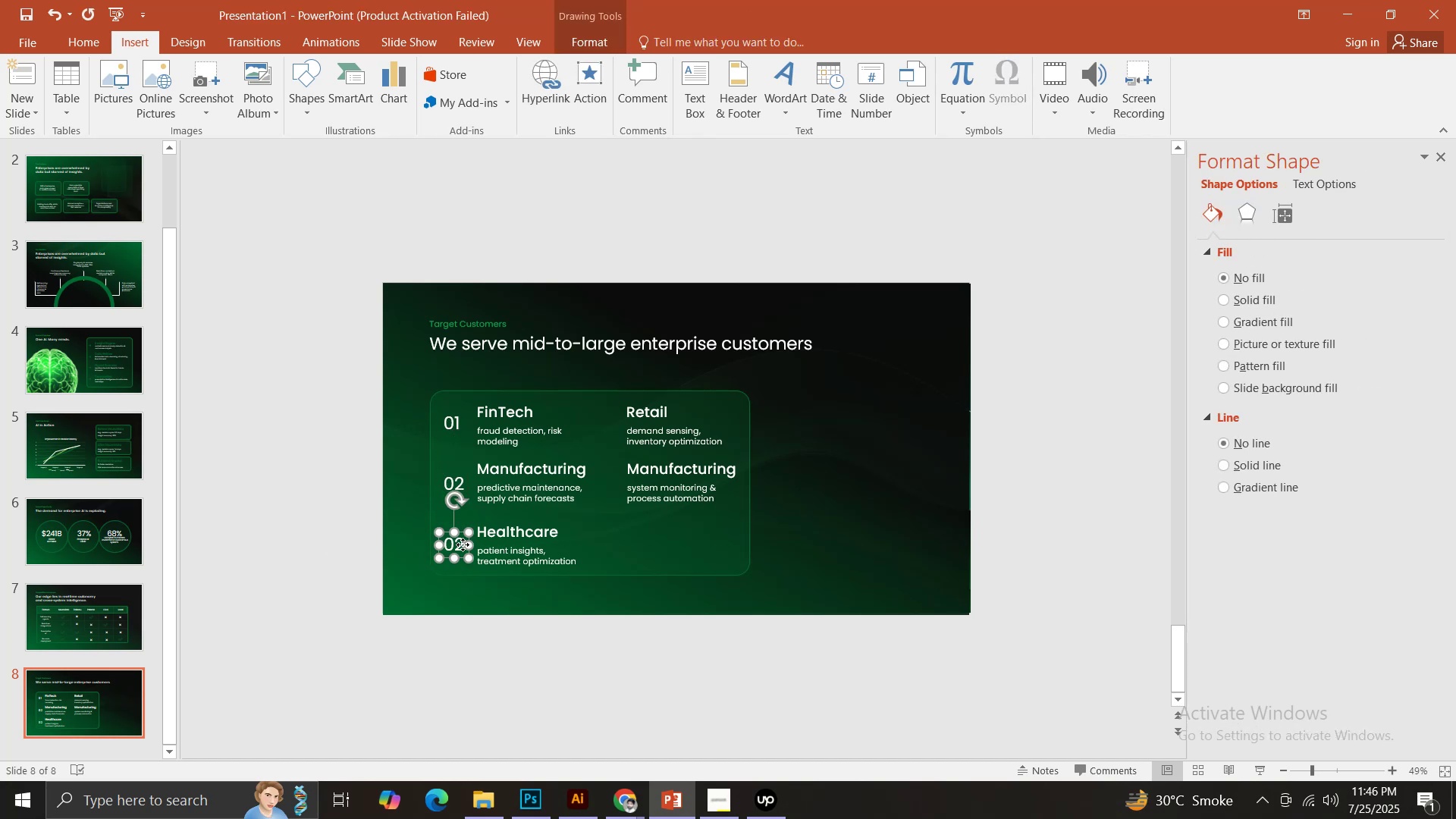 
hold_key(key=ShiftLeft, duration=1.38)
 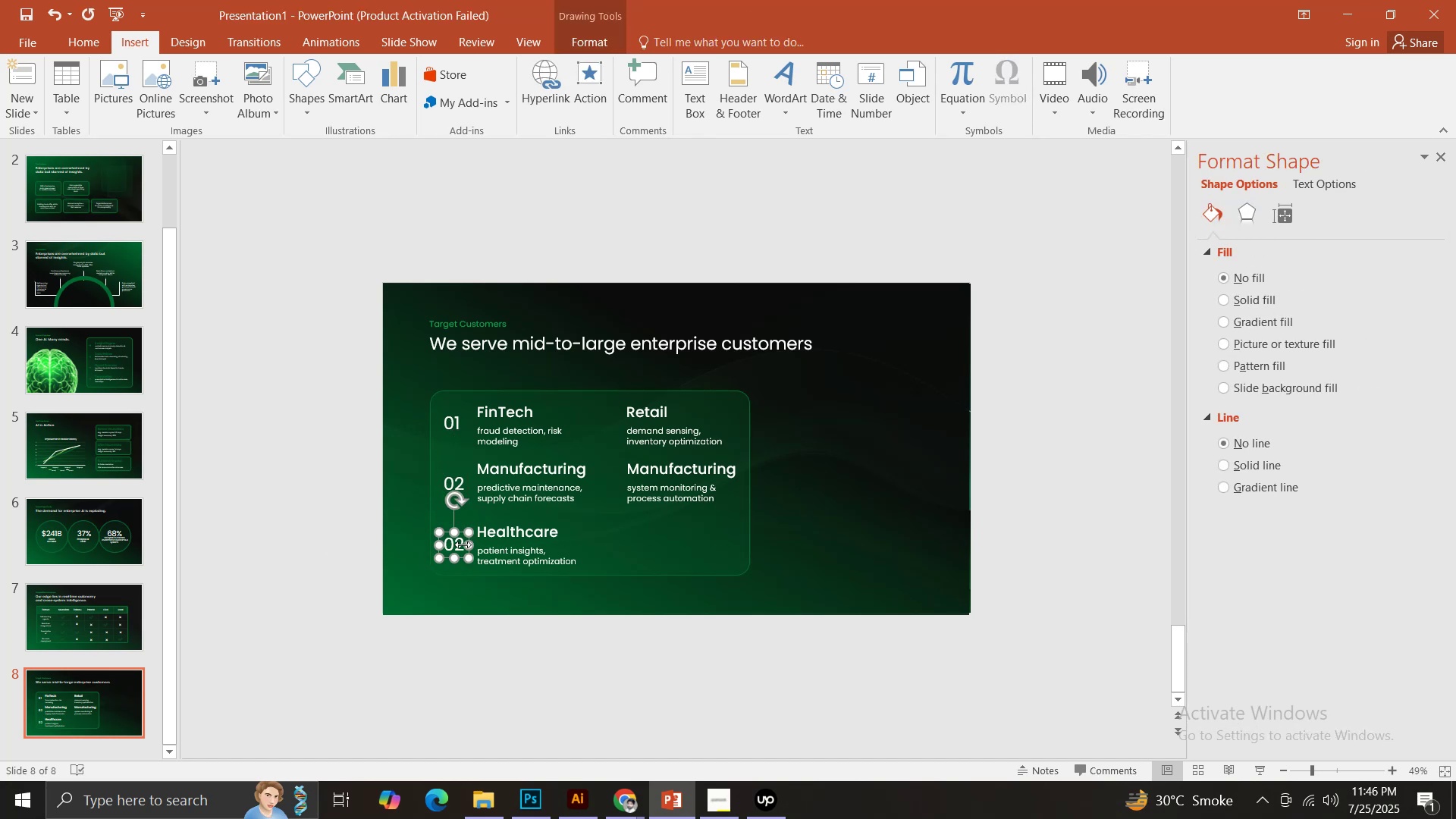 
left_click([463, 544])
 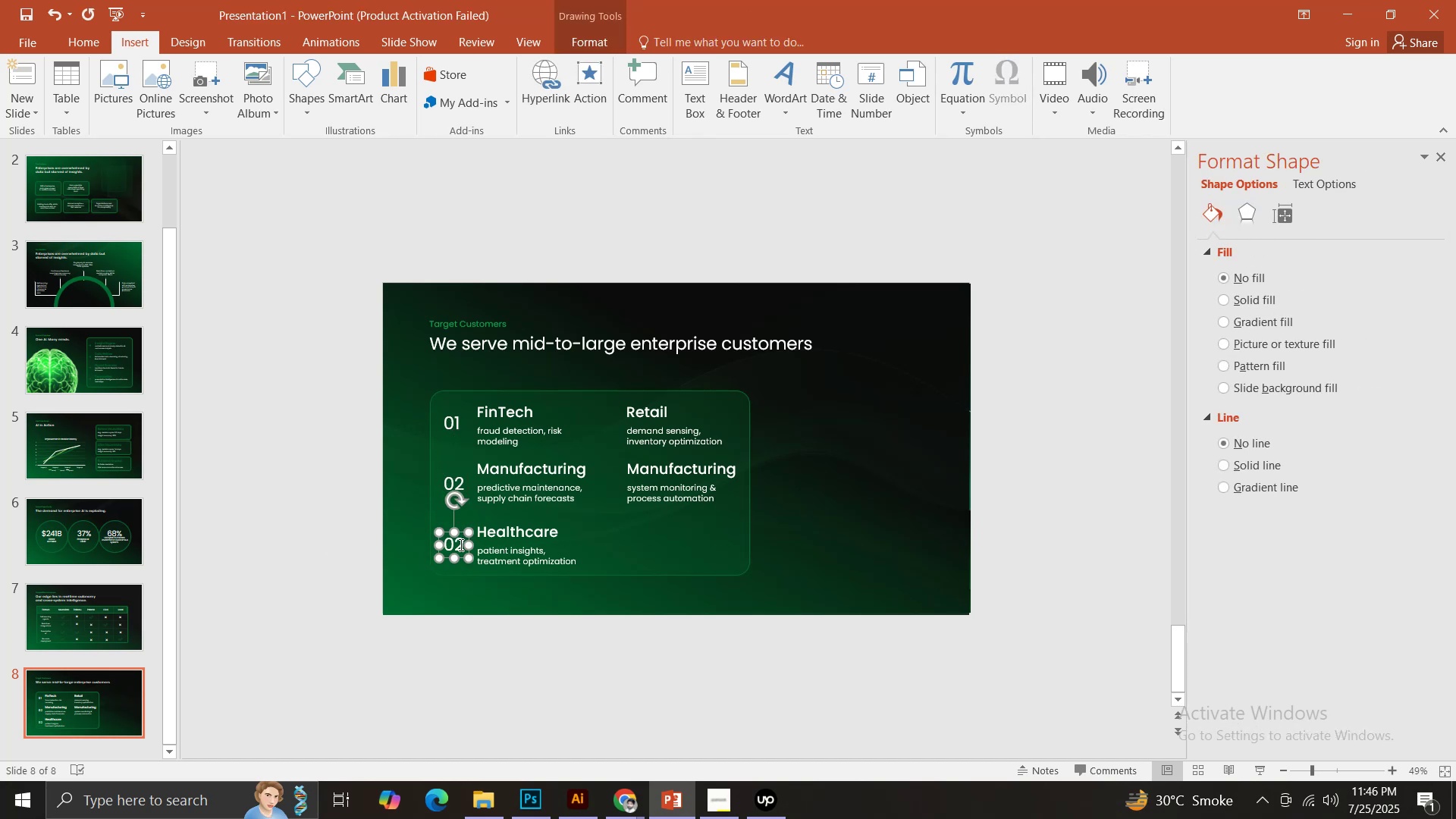 
left_click([460, 544])
 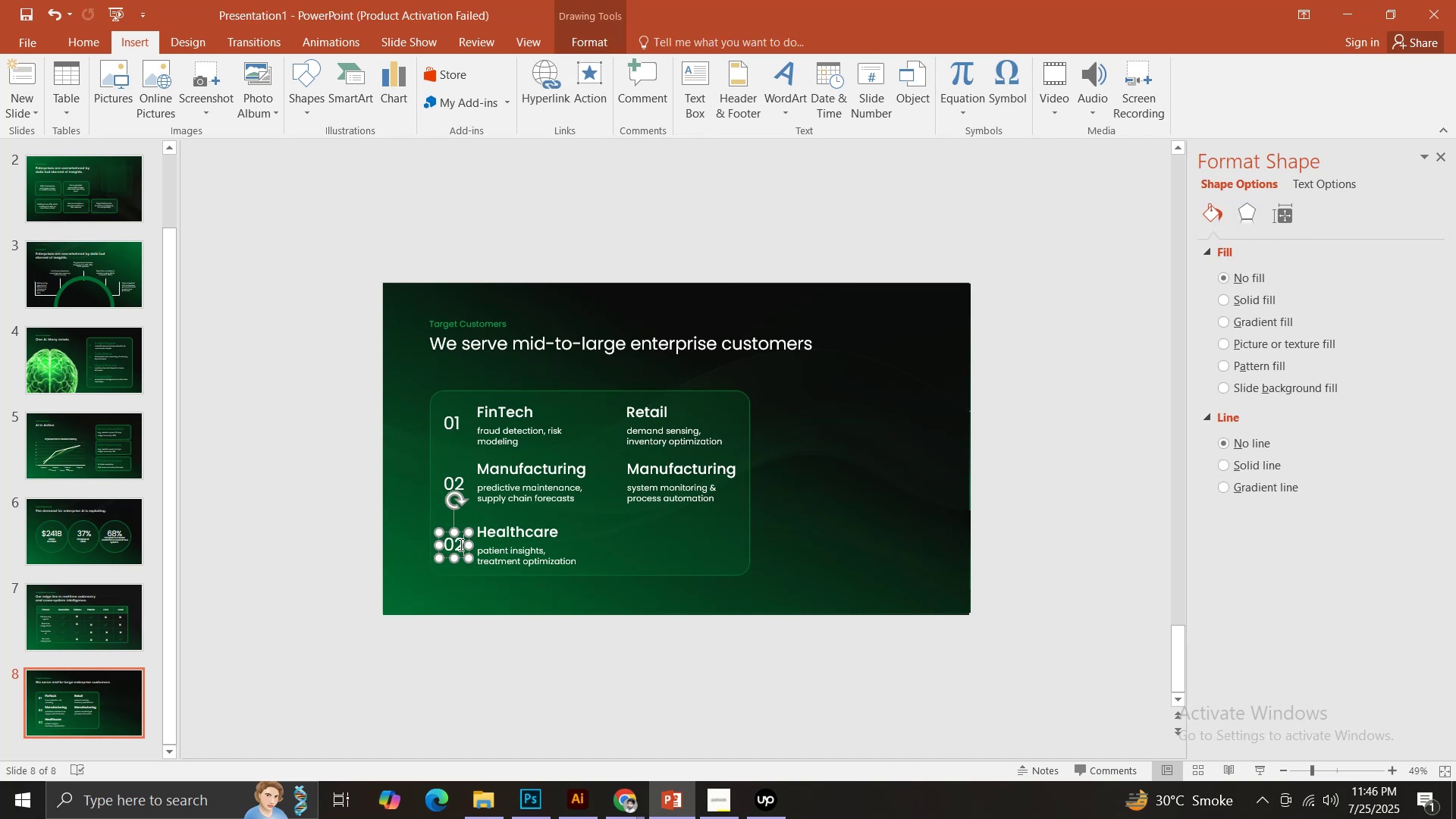 
key(Backspace)
 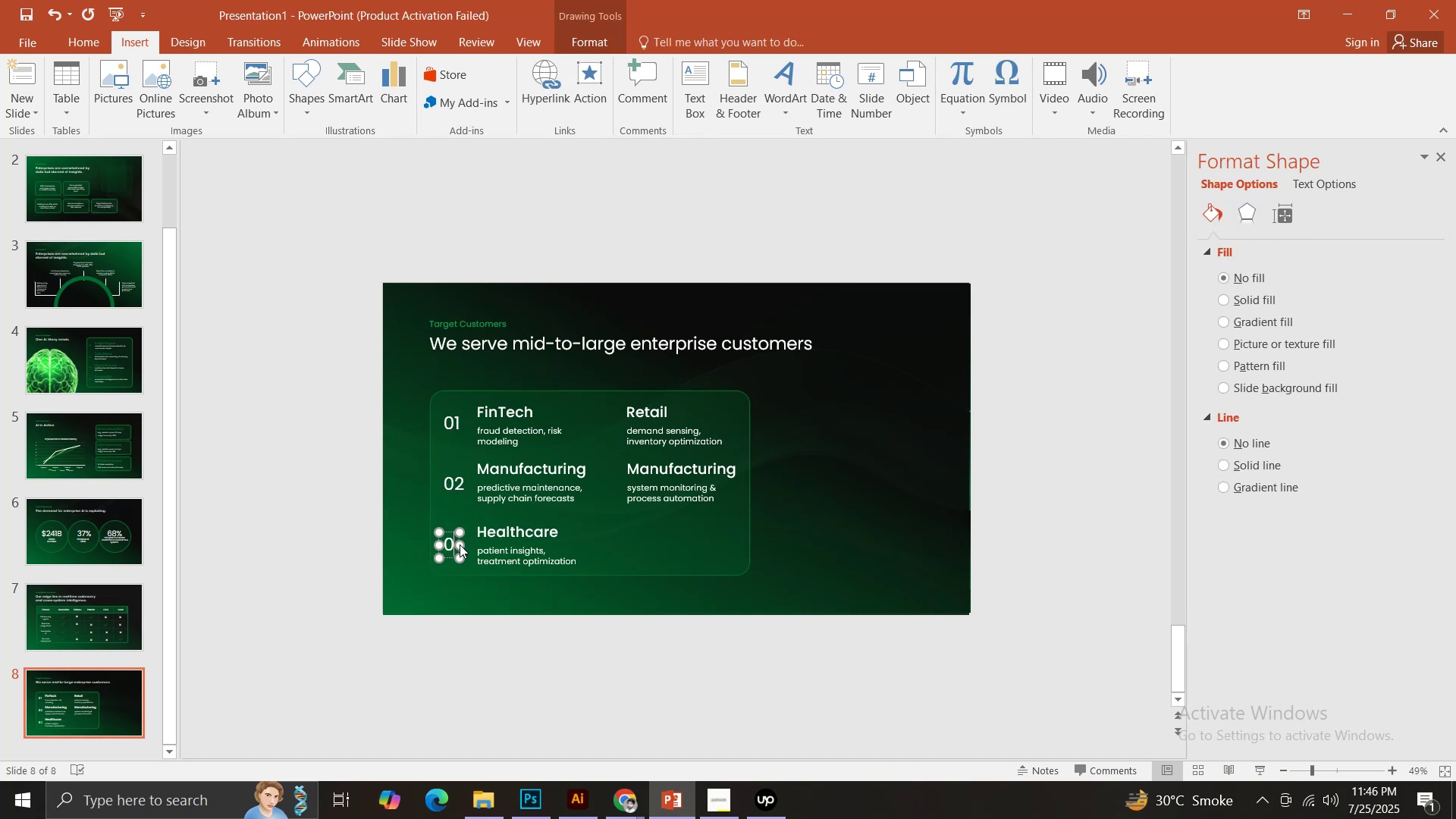 
key(3)
 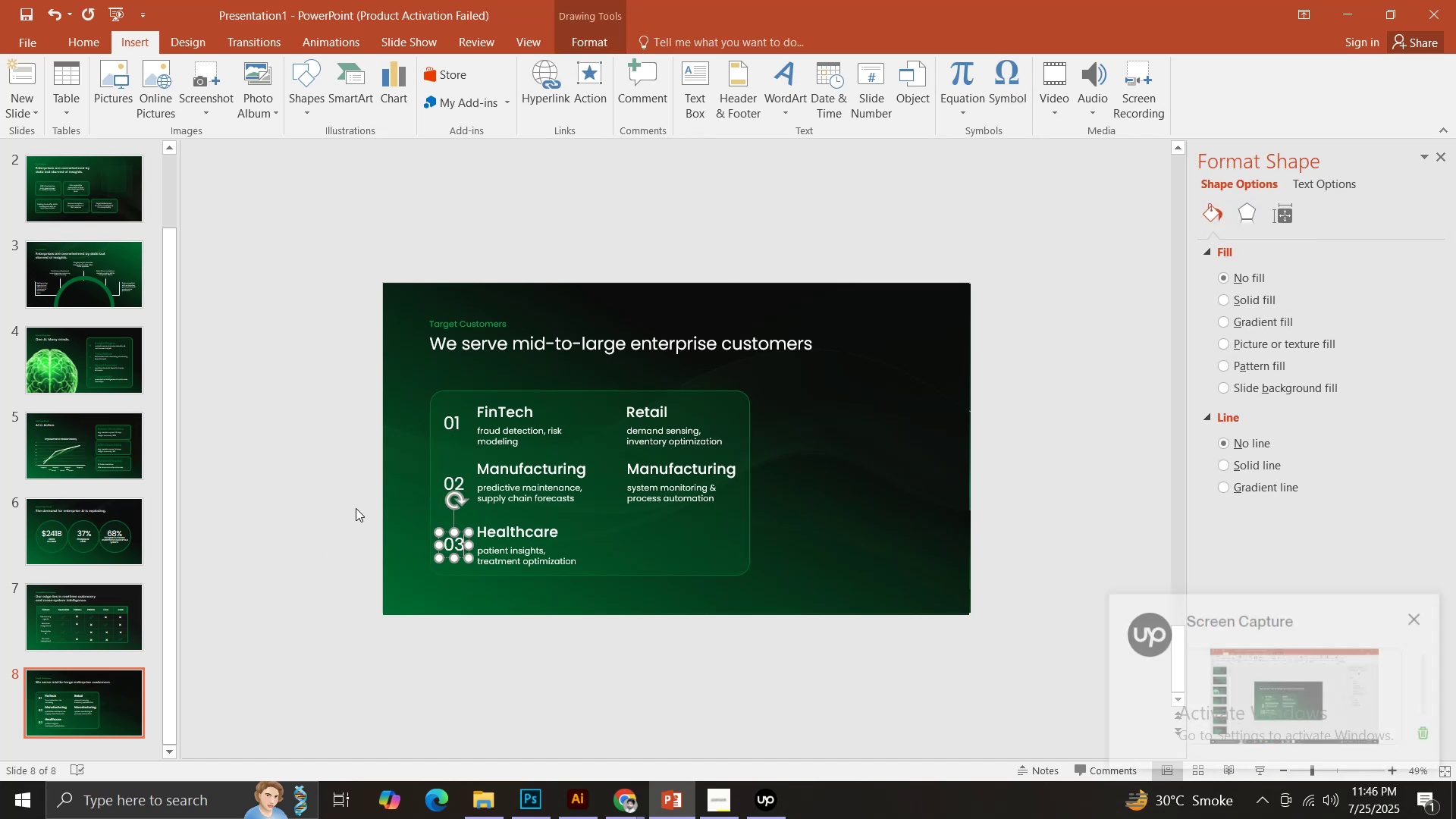 
left_click([340, 508])
 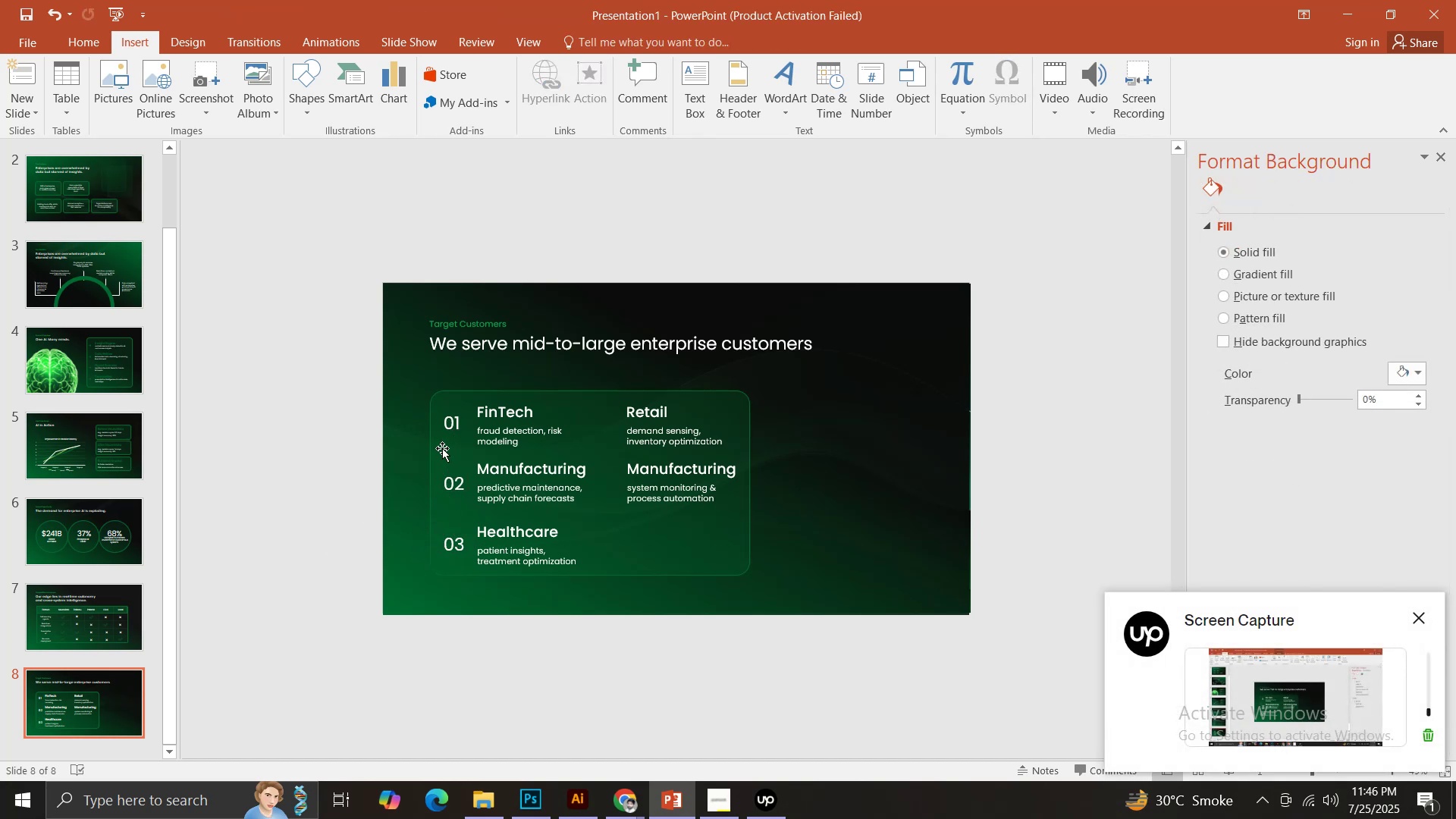 
left_click([452, 422])
 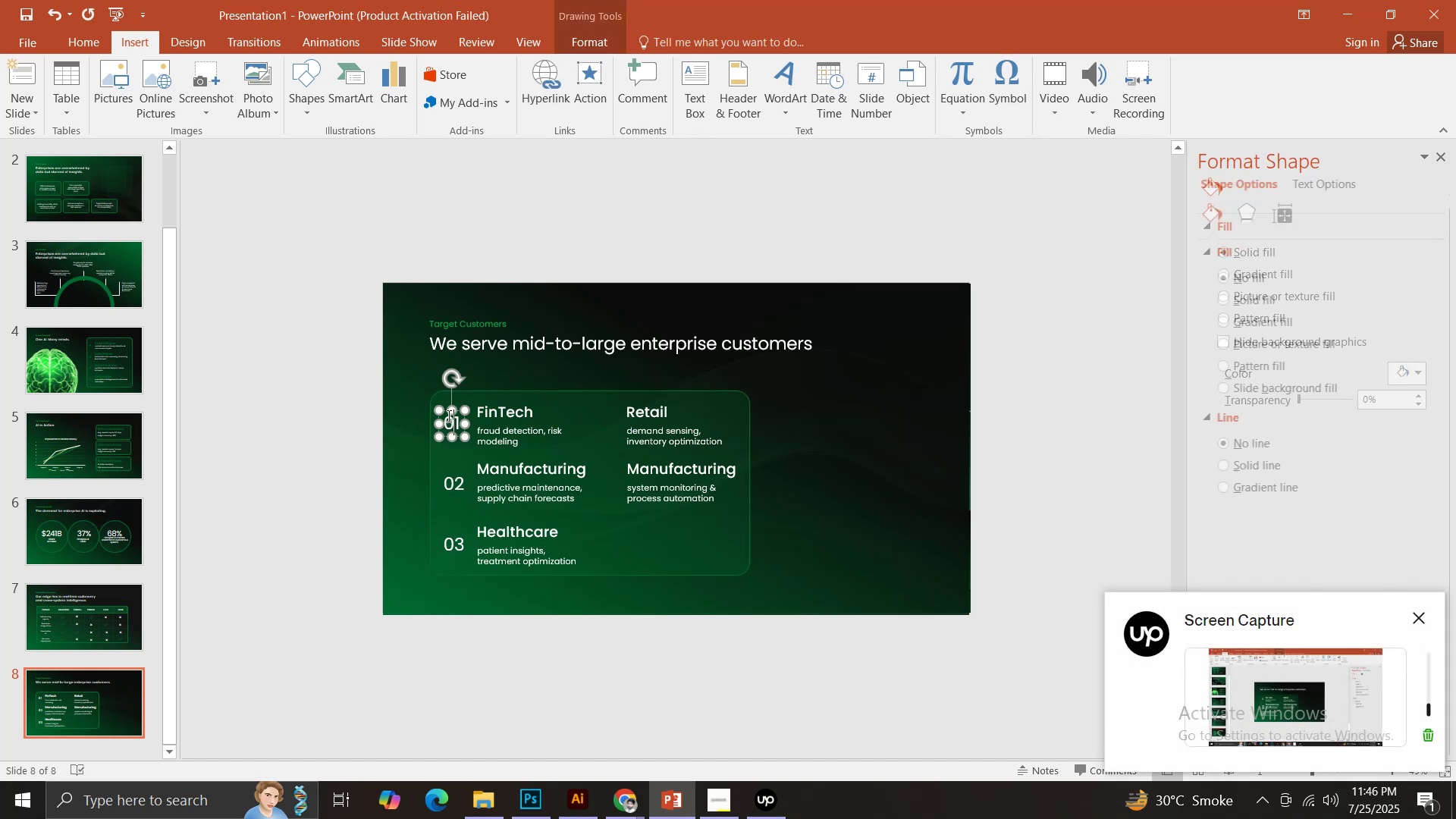 
hold_key(key=ControlLeft, duration=1.77)
left_click_drag(start_coordinate=[445, 410], to_coordinate=[598, 425])
 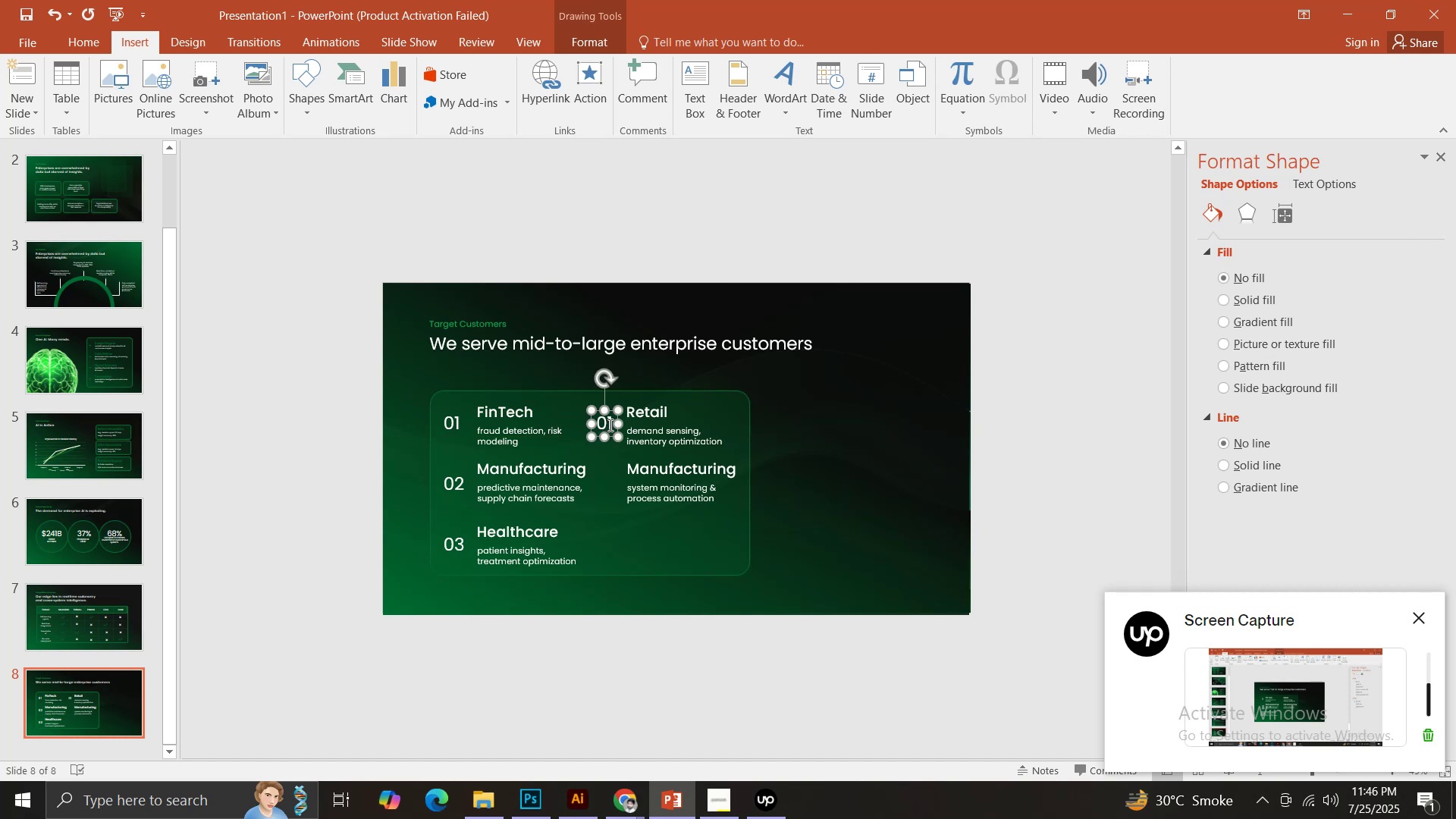 
hold_key(key=ShiftLeft, duration=1.07)
 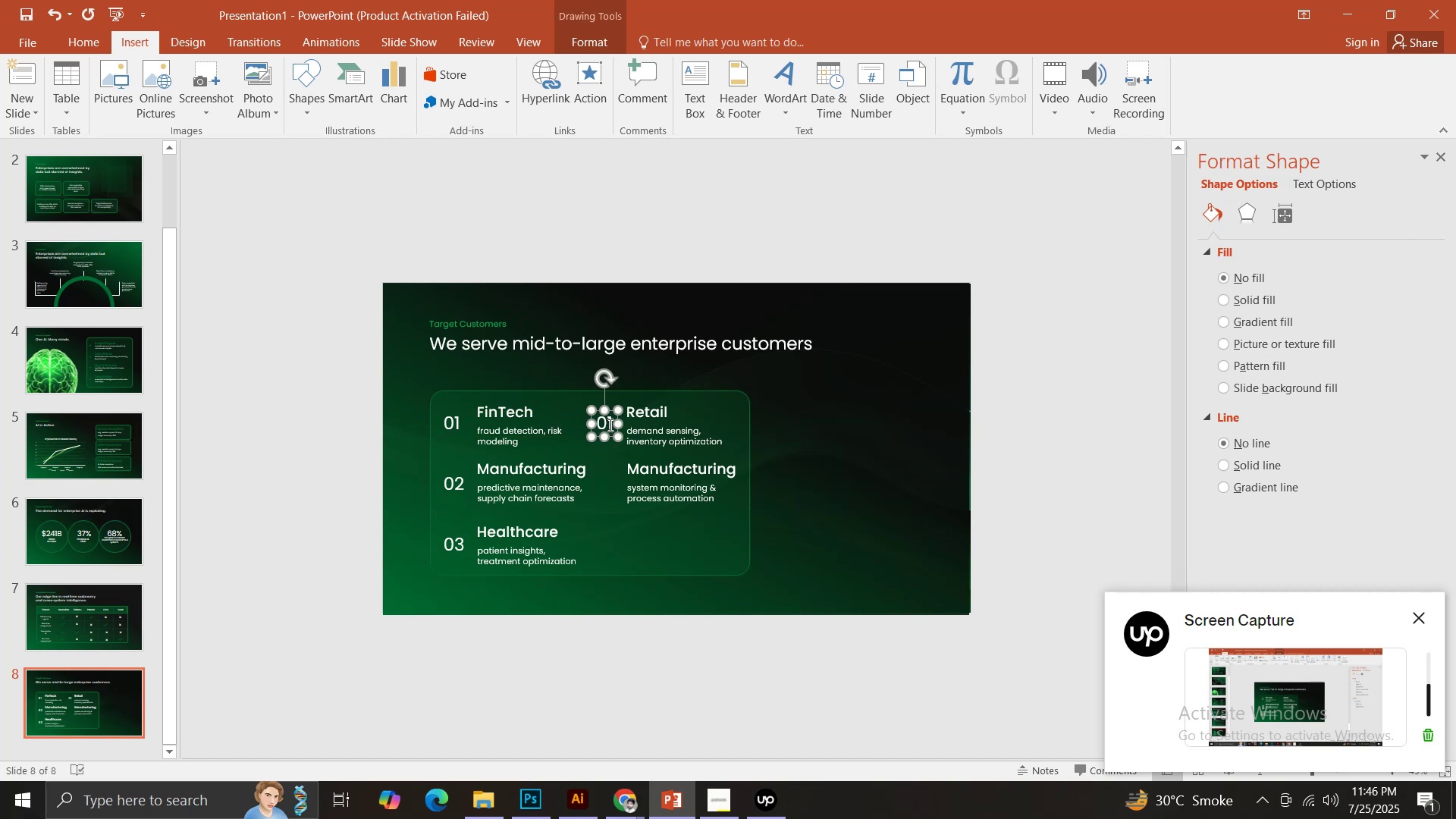 
left_click([609, 425])
 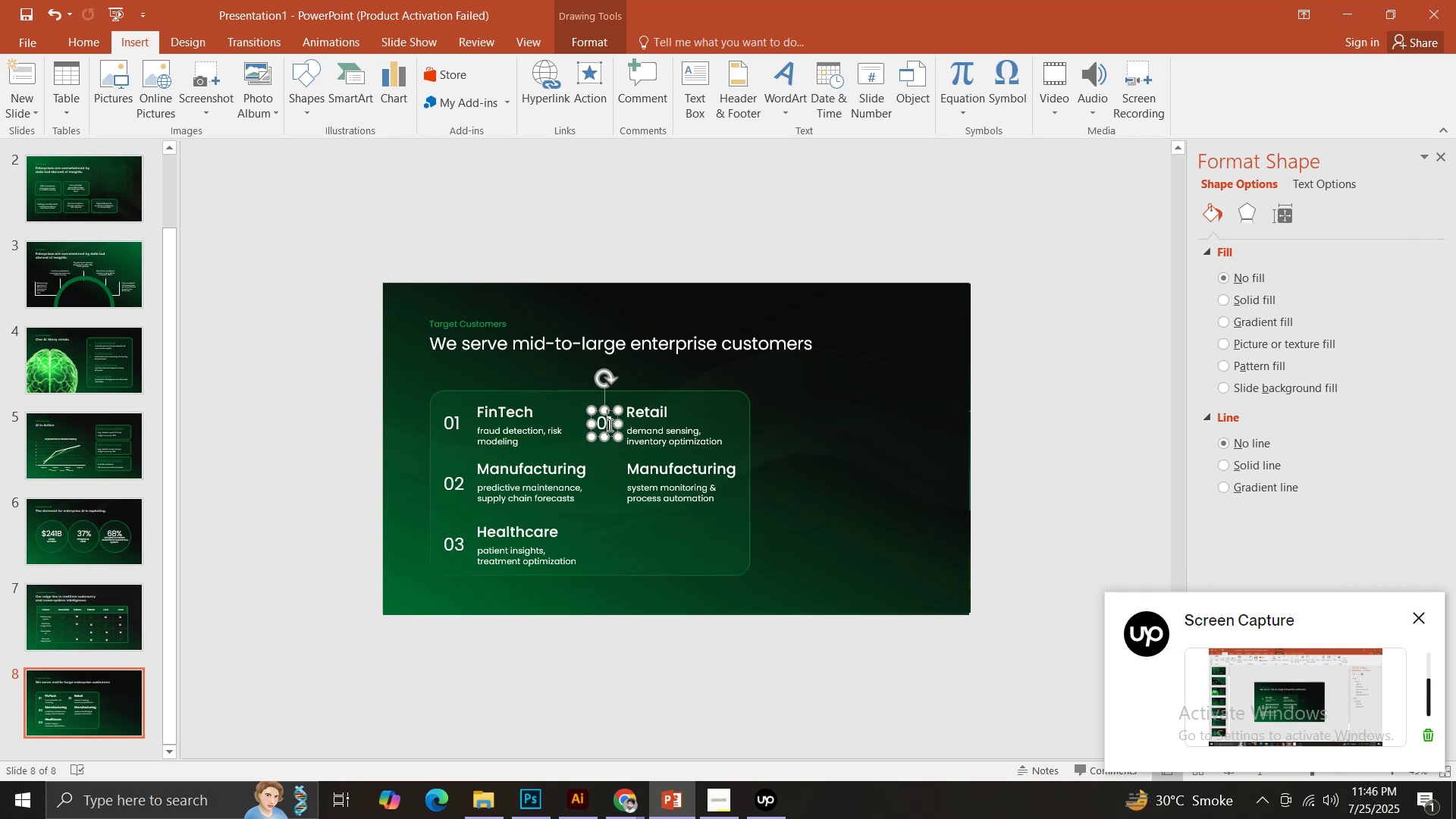 
key(ArrowRight)
 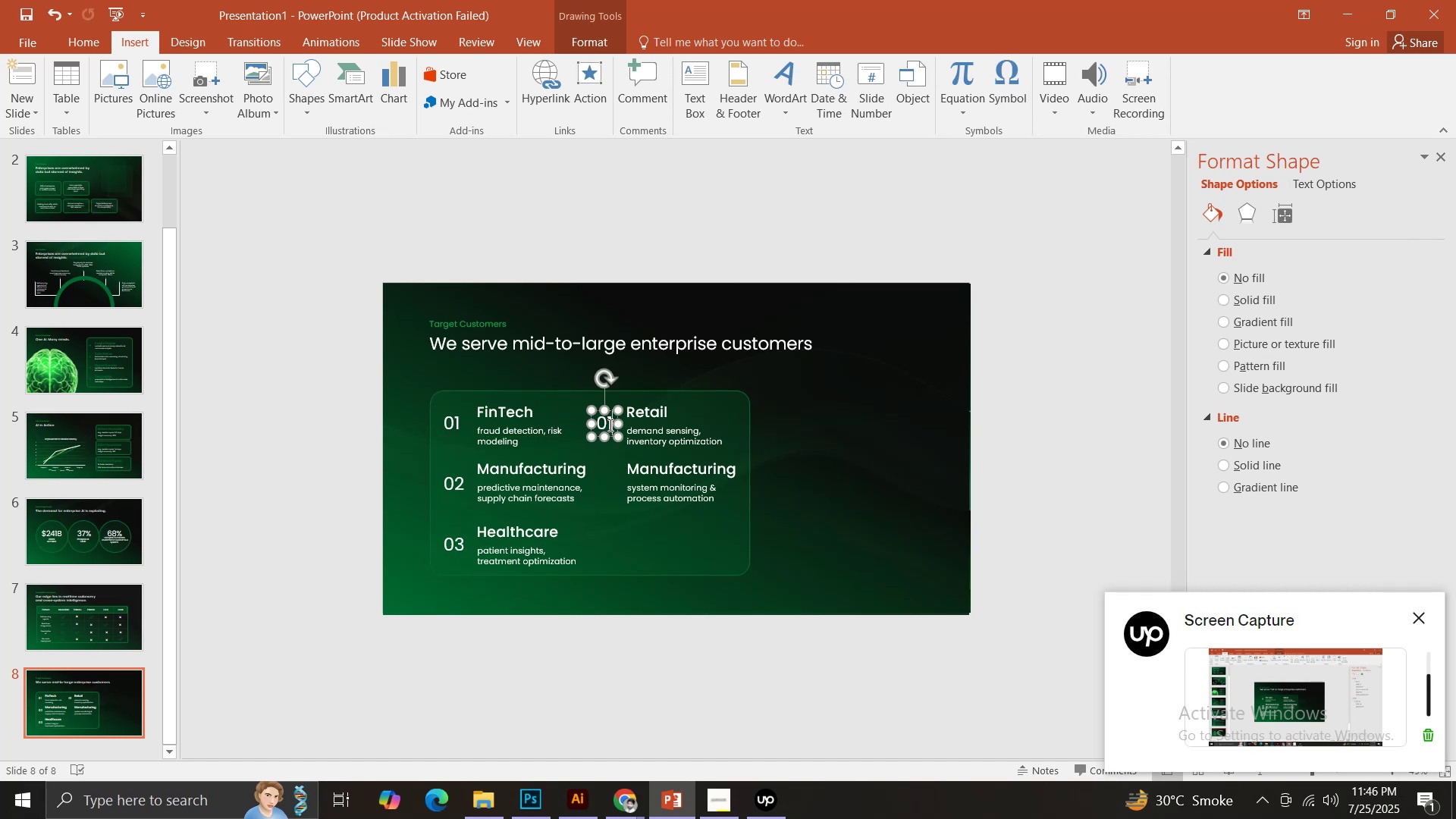 
key(Backspace)
 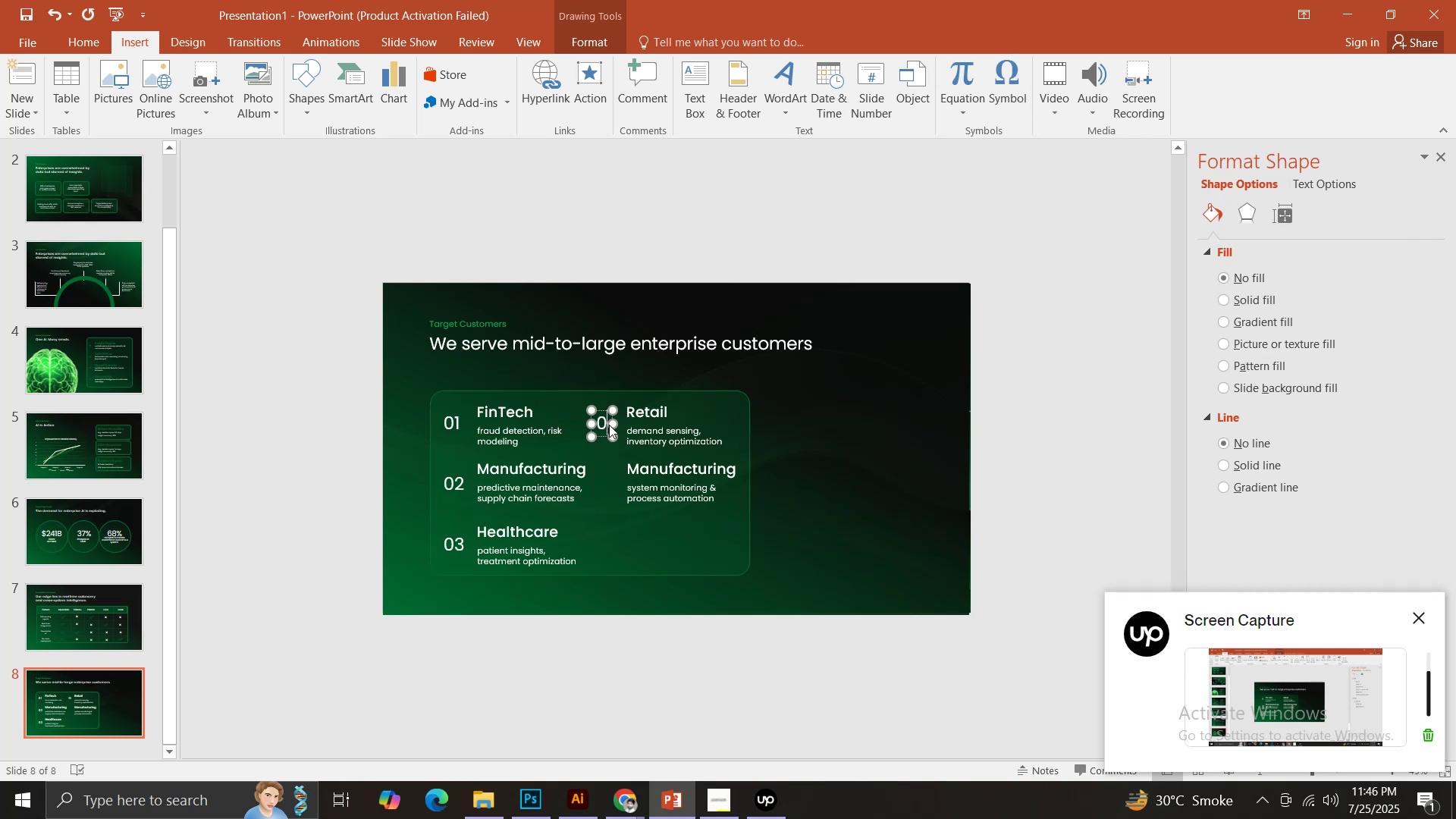 
key(4)
 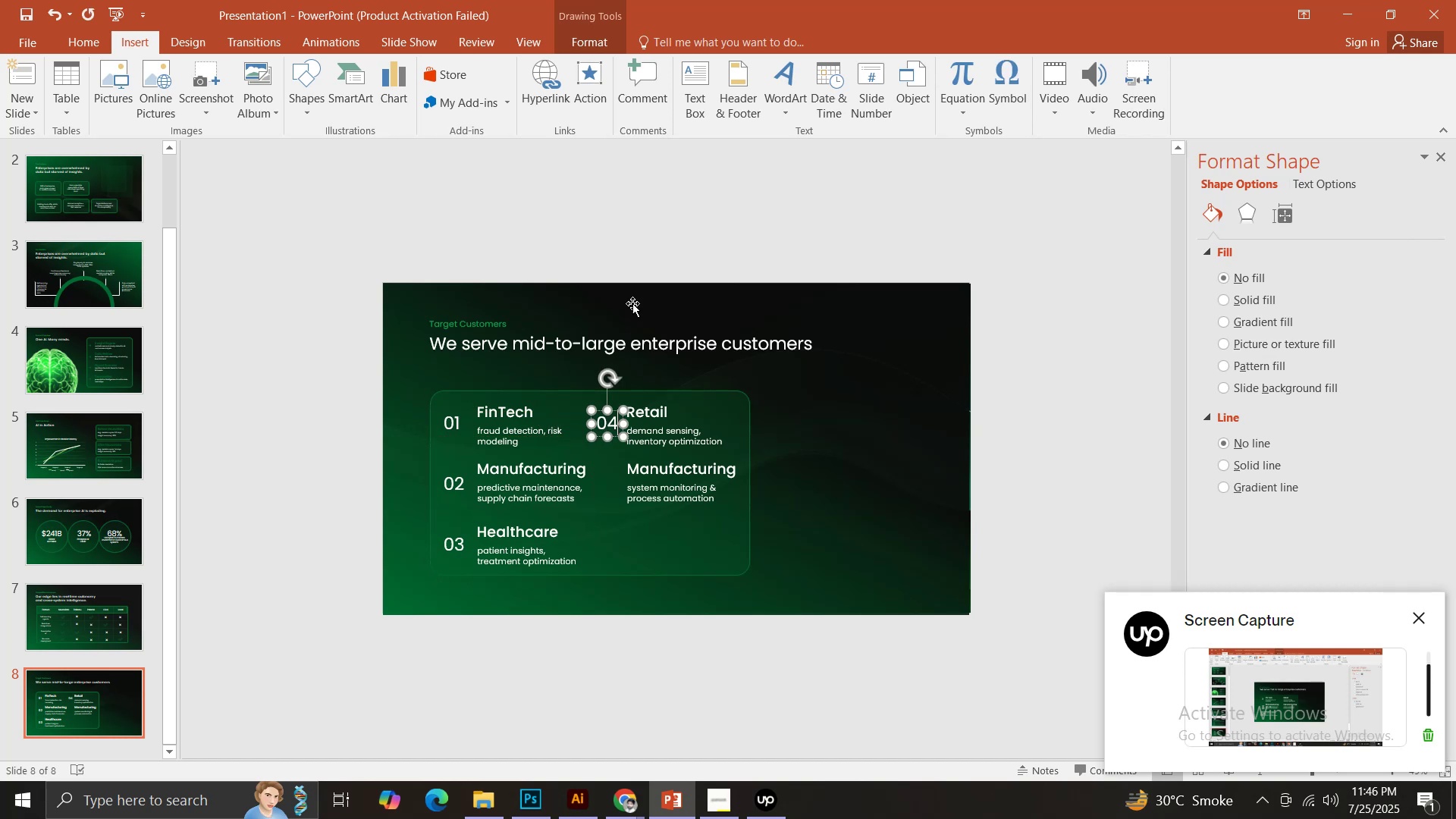 
left_click([620, 246])
 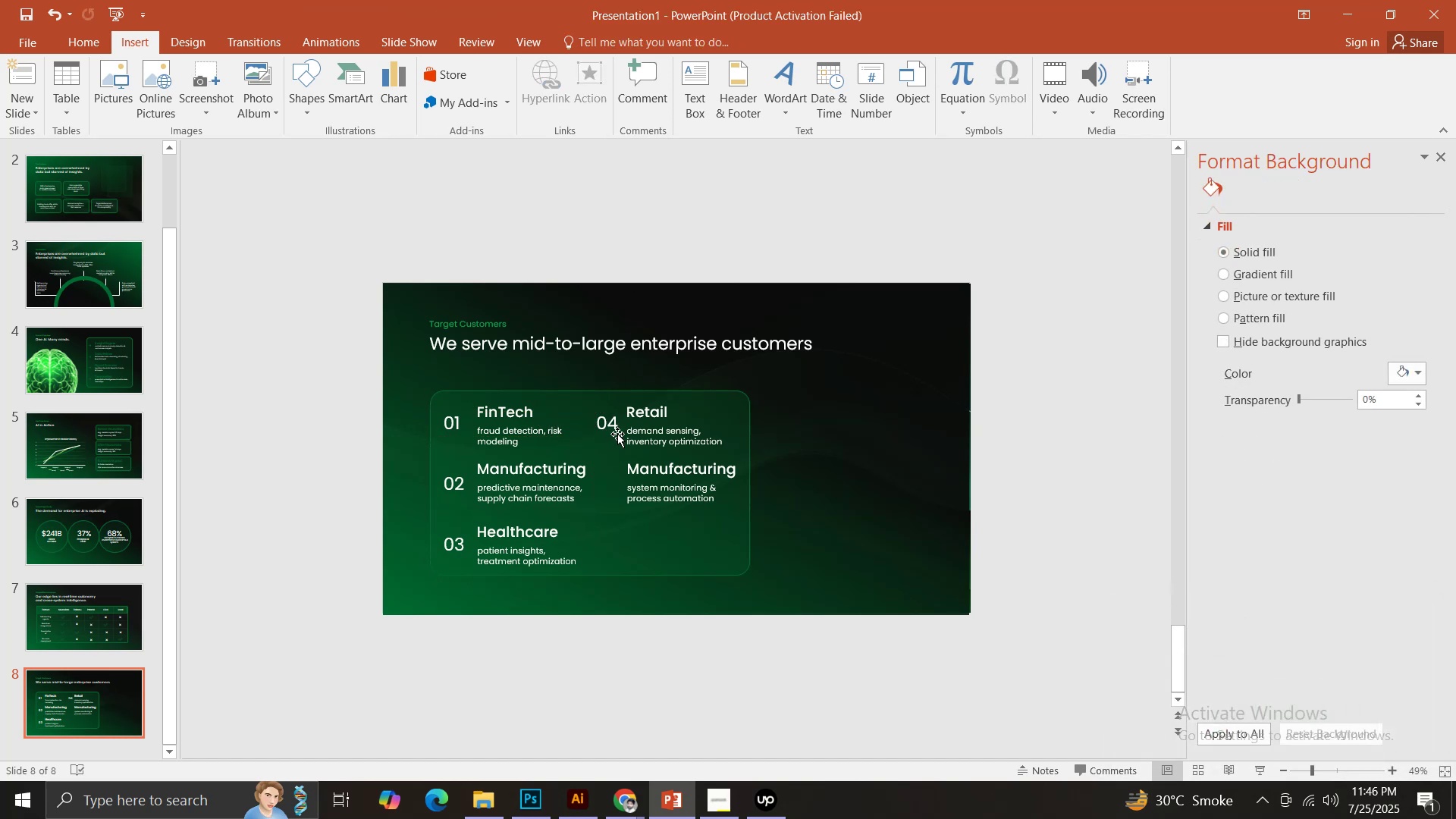 
left_click([609, 427])
 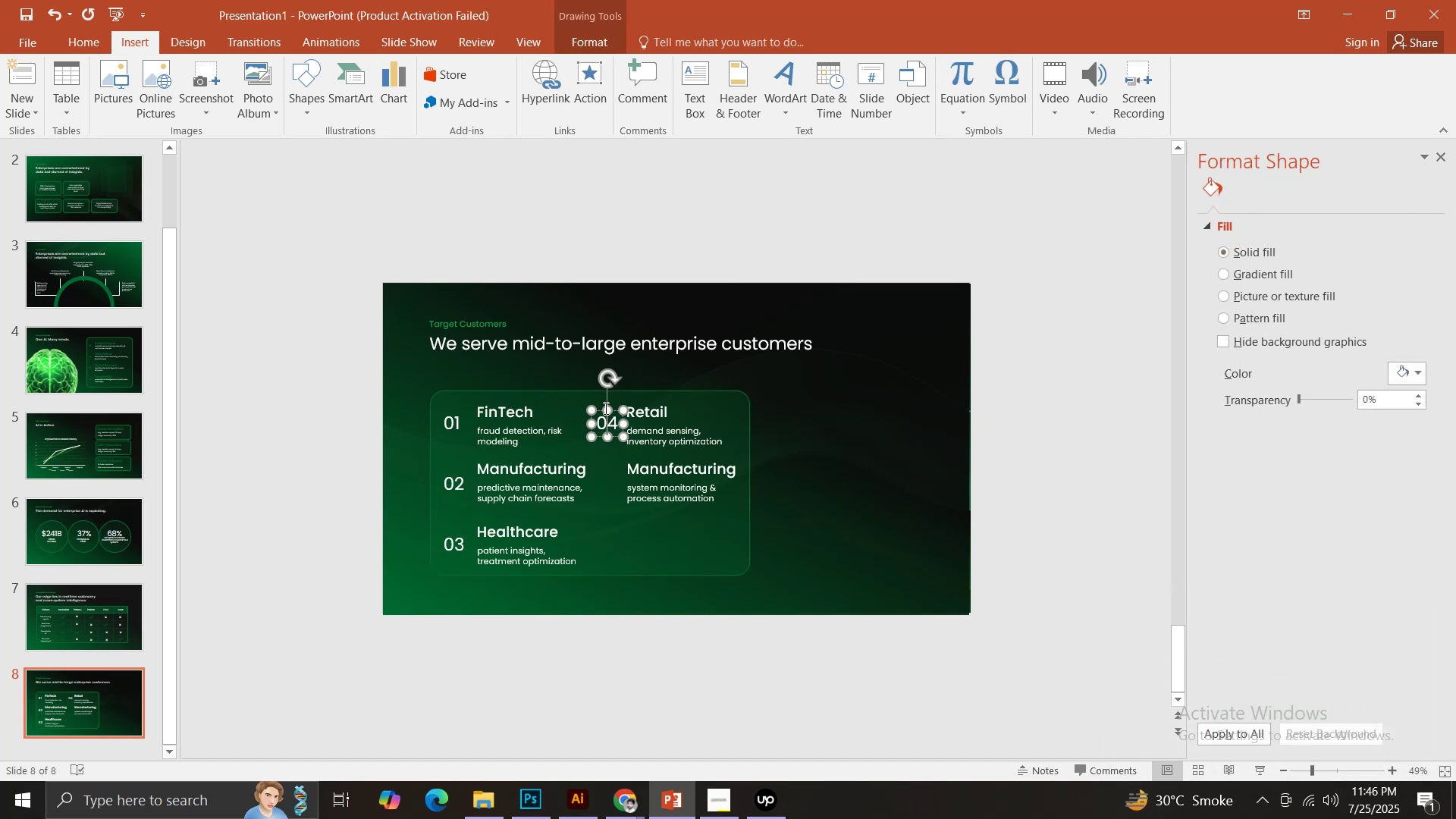 
hold_key(key=ControlLeft, duration=1.91)
left_click_drag(start_coordinate=[600, 408], to_coordinate=[611, 468])
 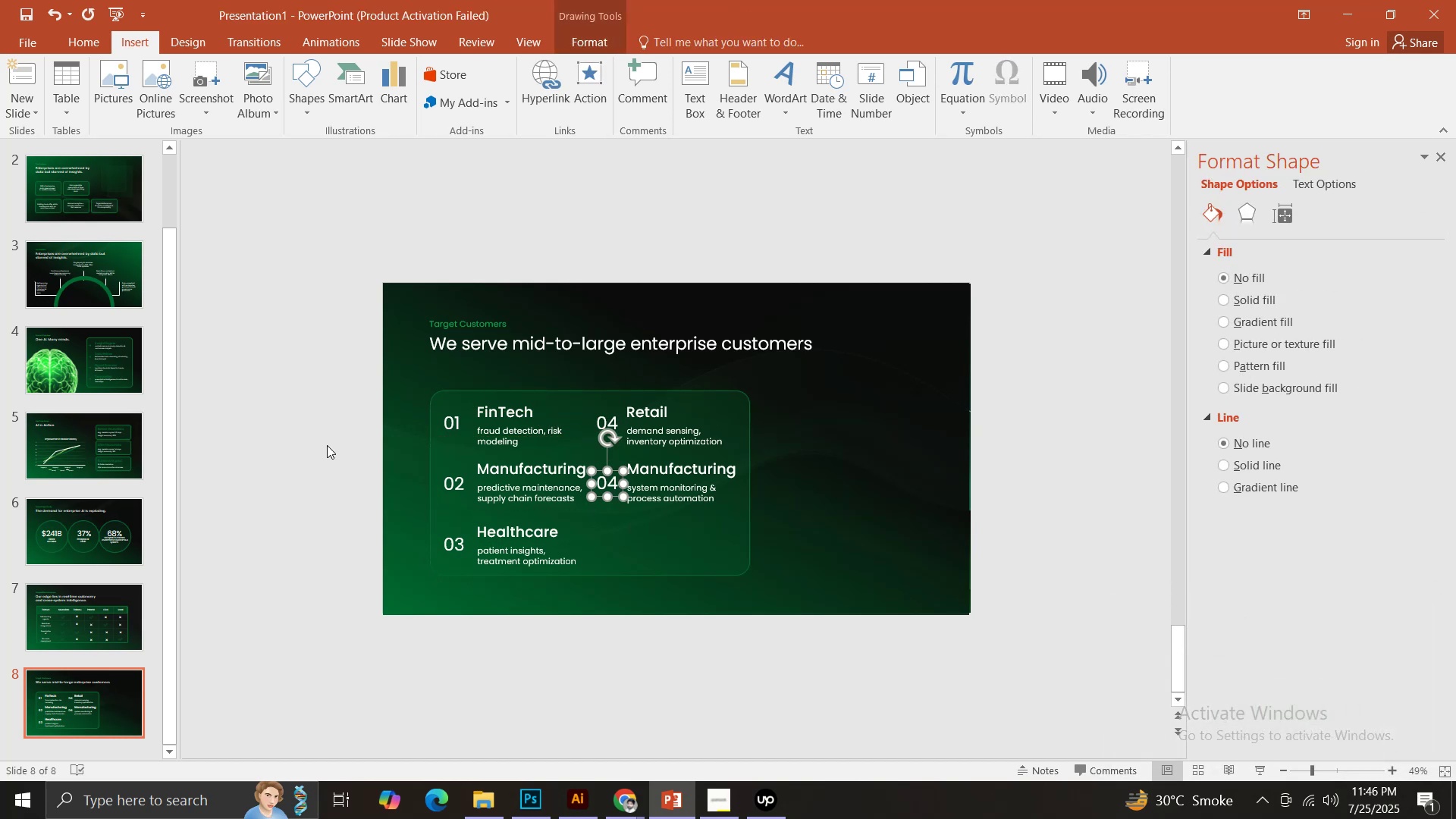 
hold_key(key=ShiftLeft, duration=1.21)
 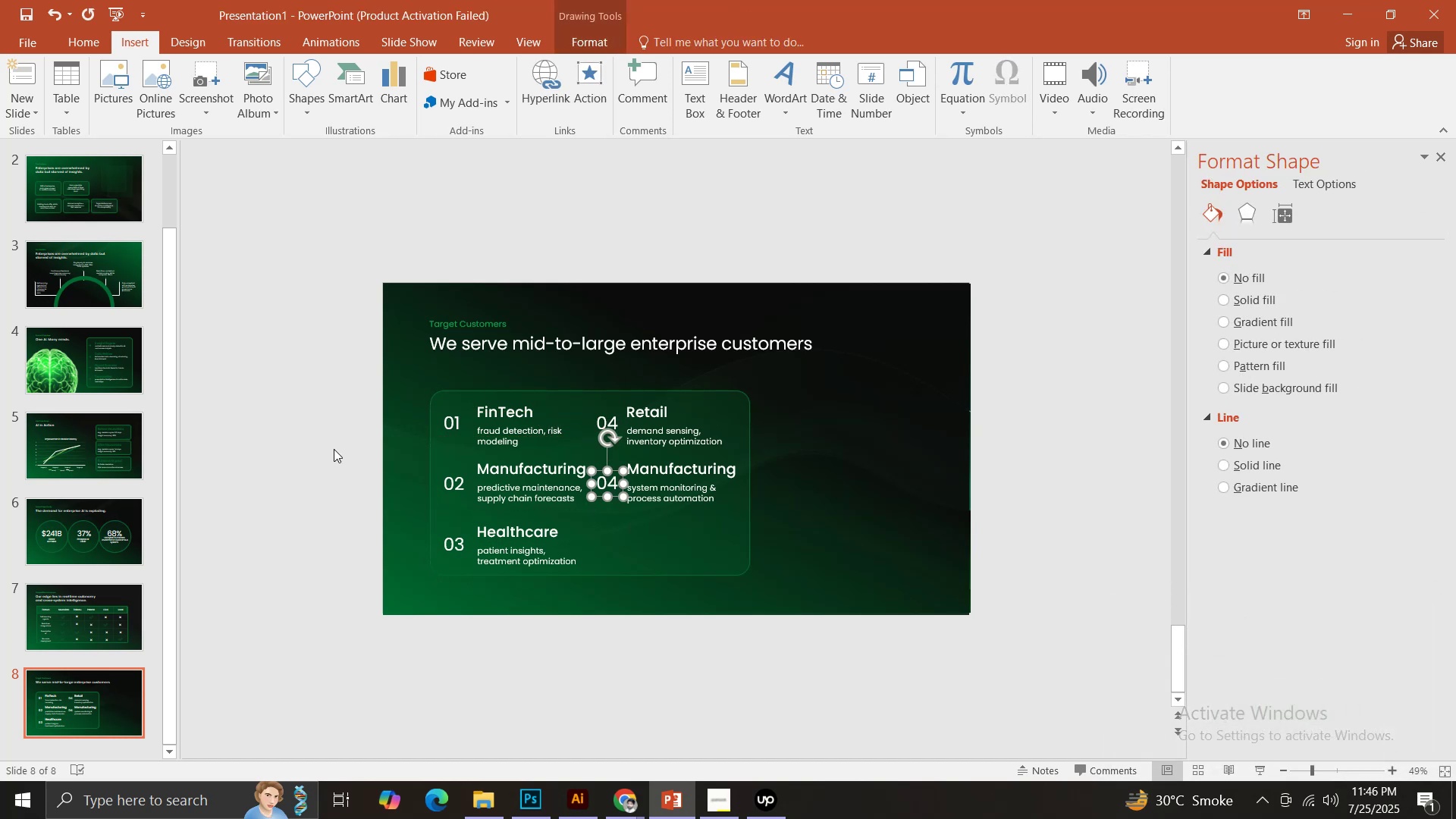 
left_click([327, 445])
 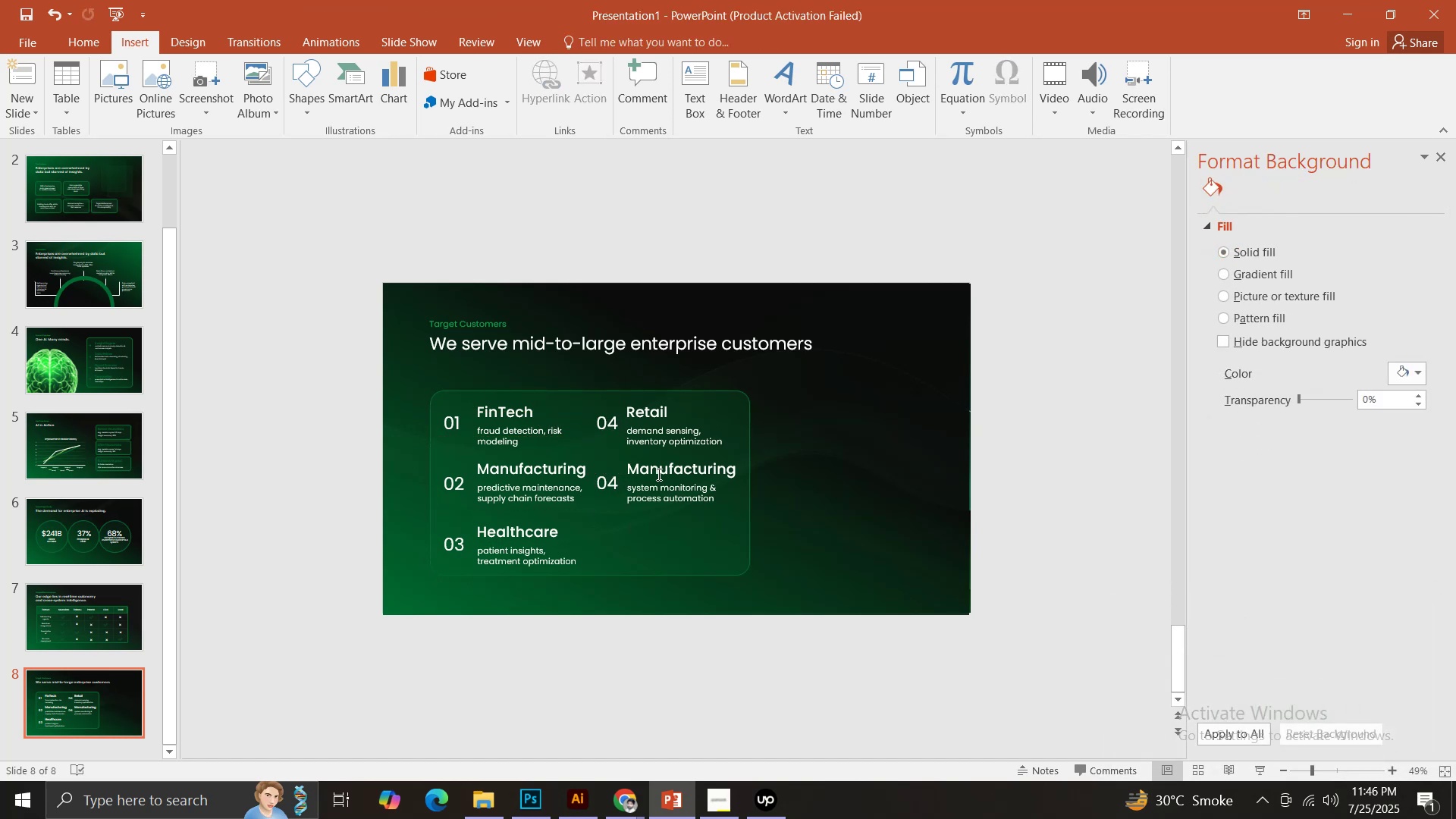 
left_click([654, 472])
 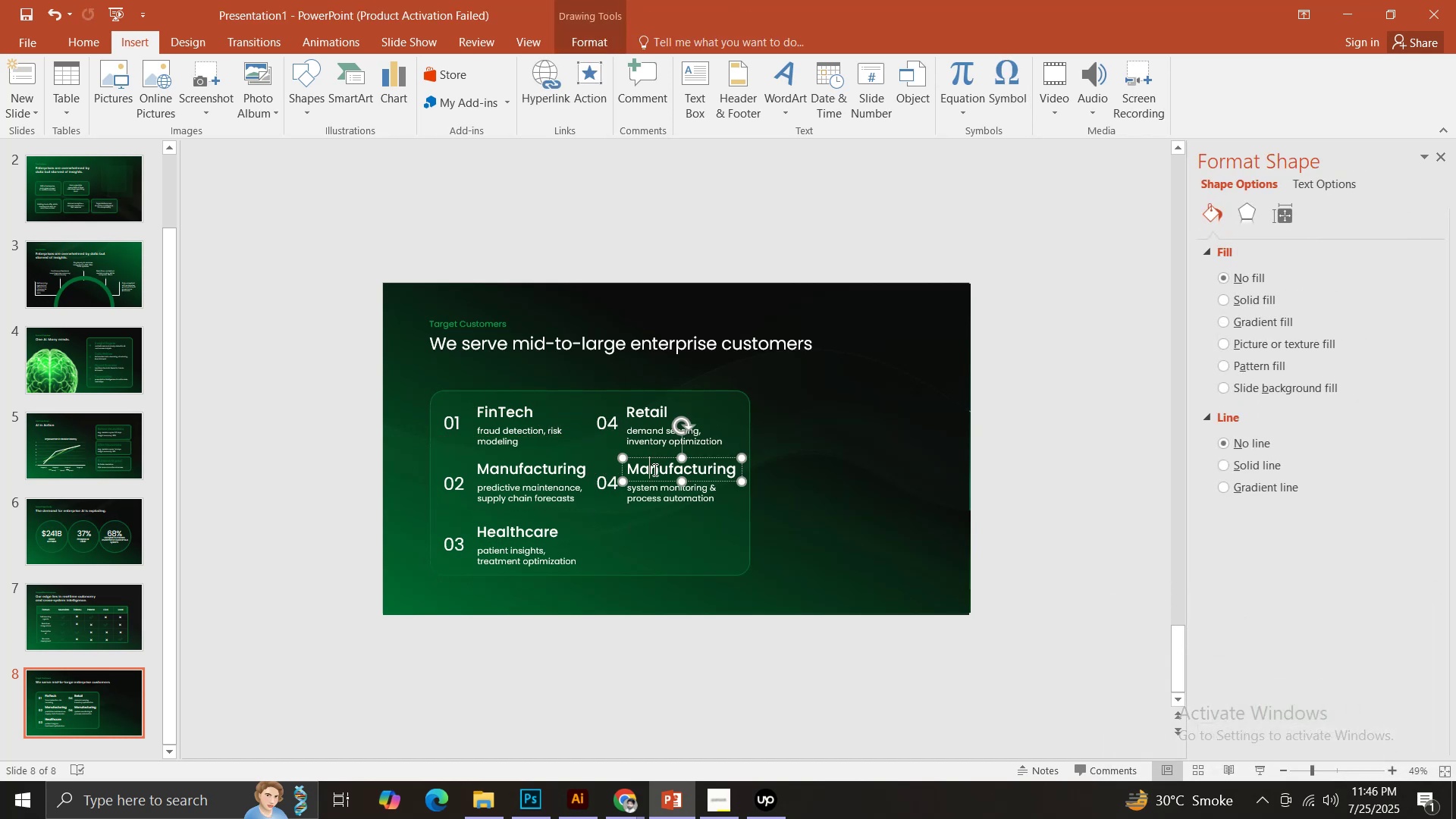 
key(Control+A)
 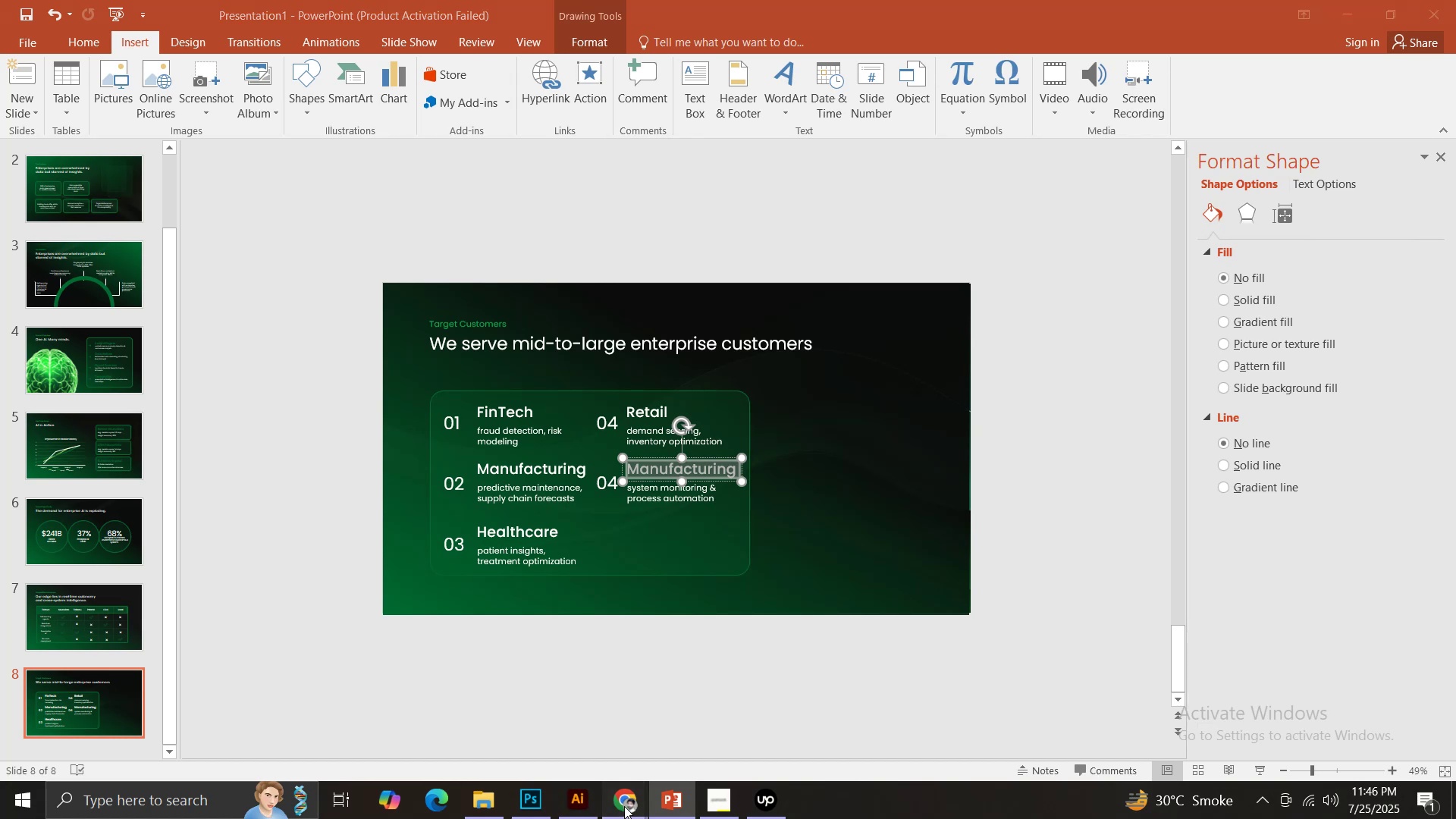 
double_click([548, 727])
 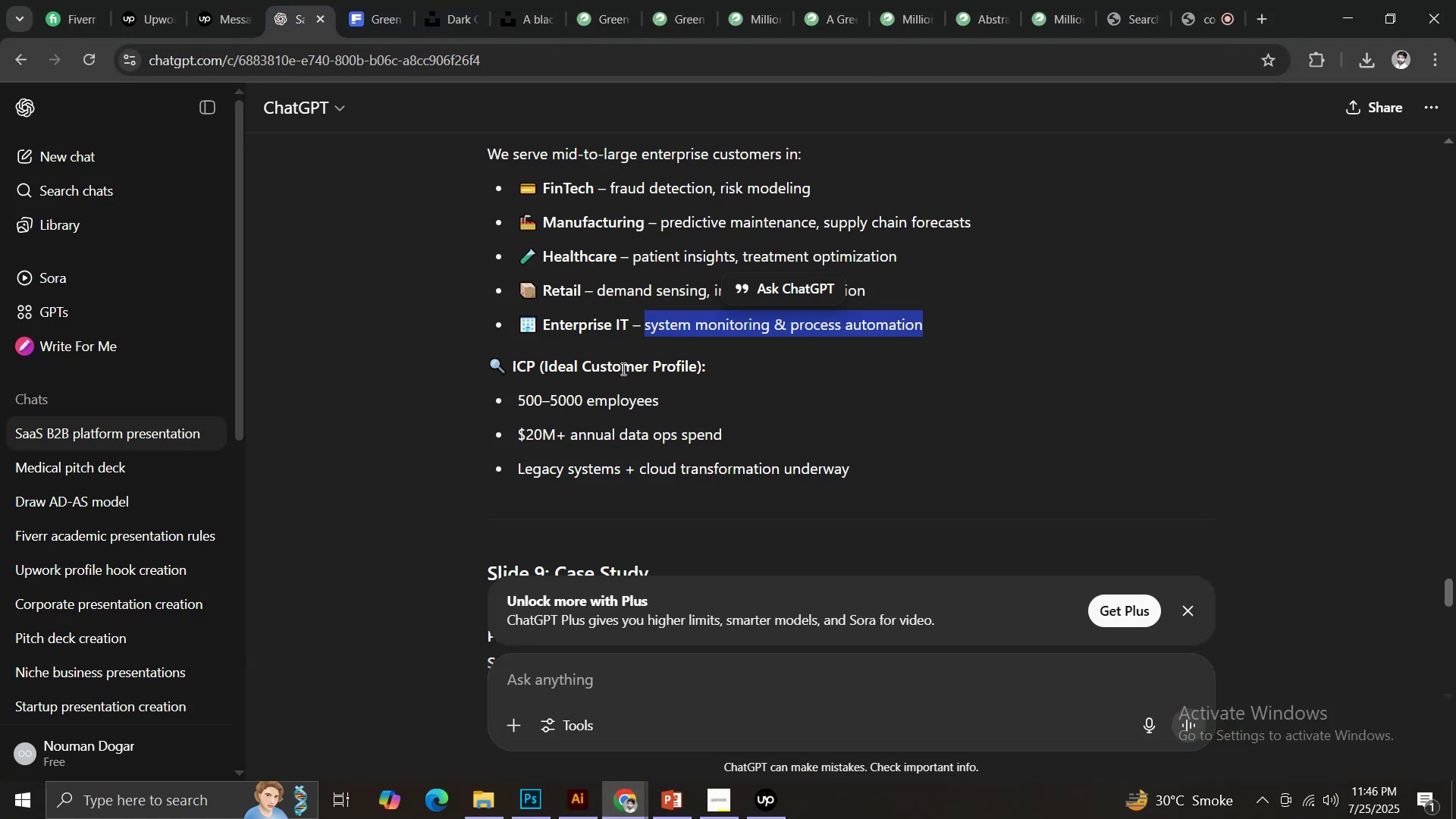 
left_click_drag(start_coordinate=[544, 325], to_coordinate=[629, 337])
 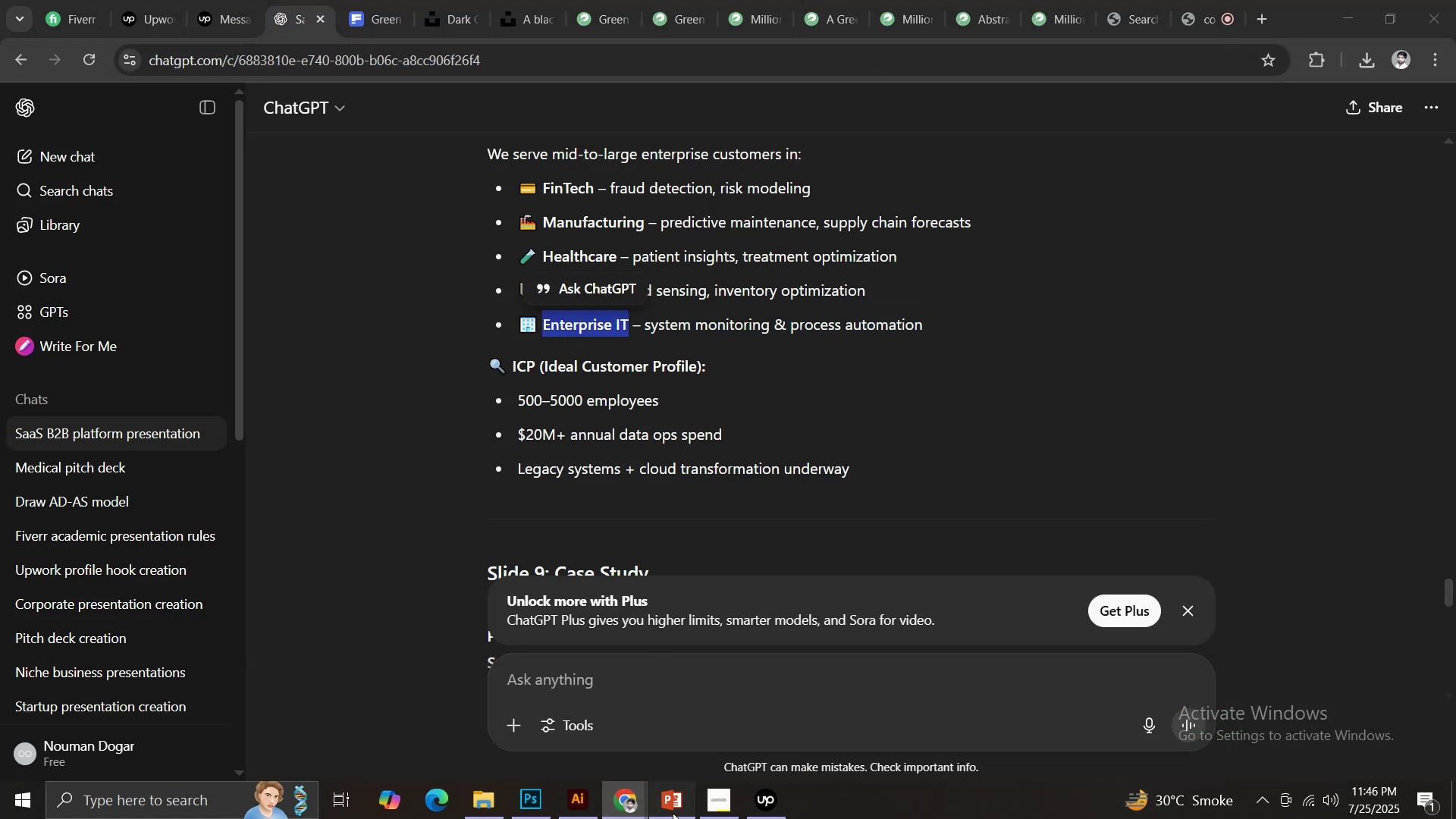 
key(Control+C)
 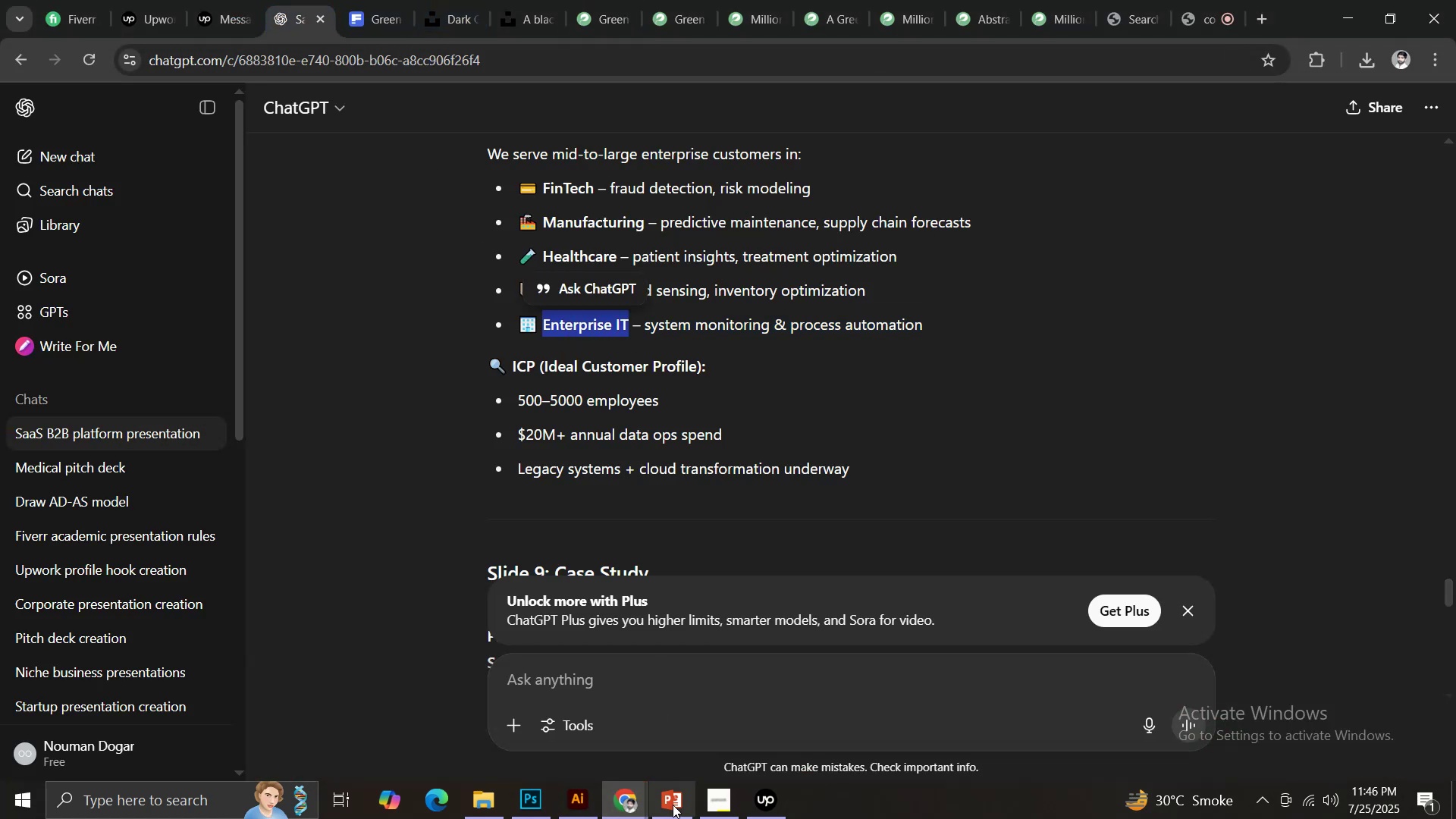 
left_click([673, 813])
 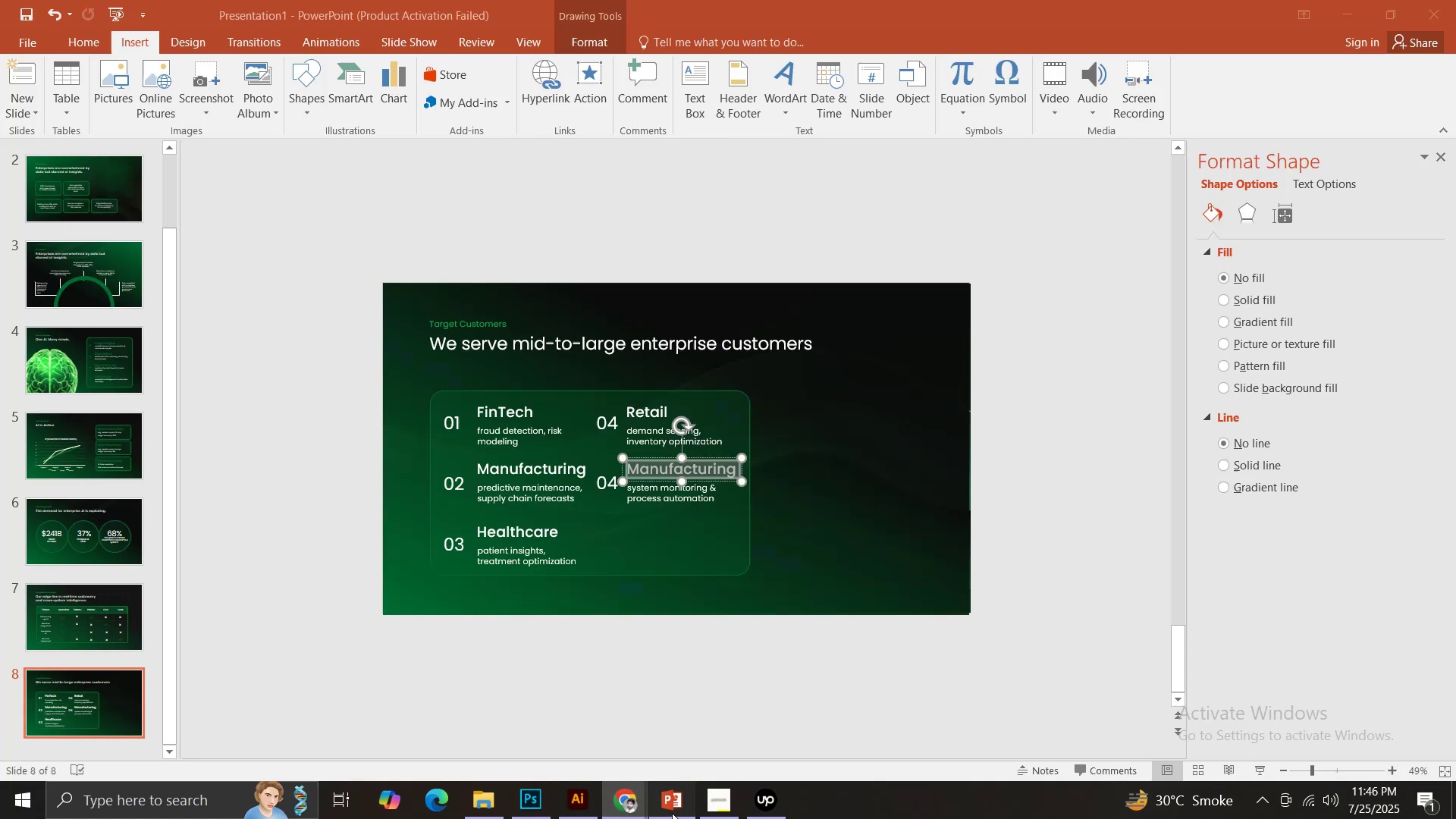 
key(Control+V)
 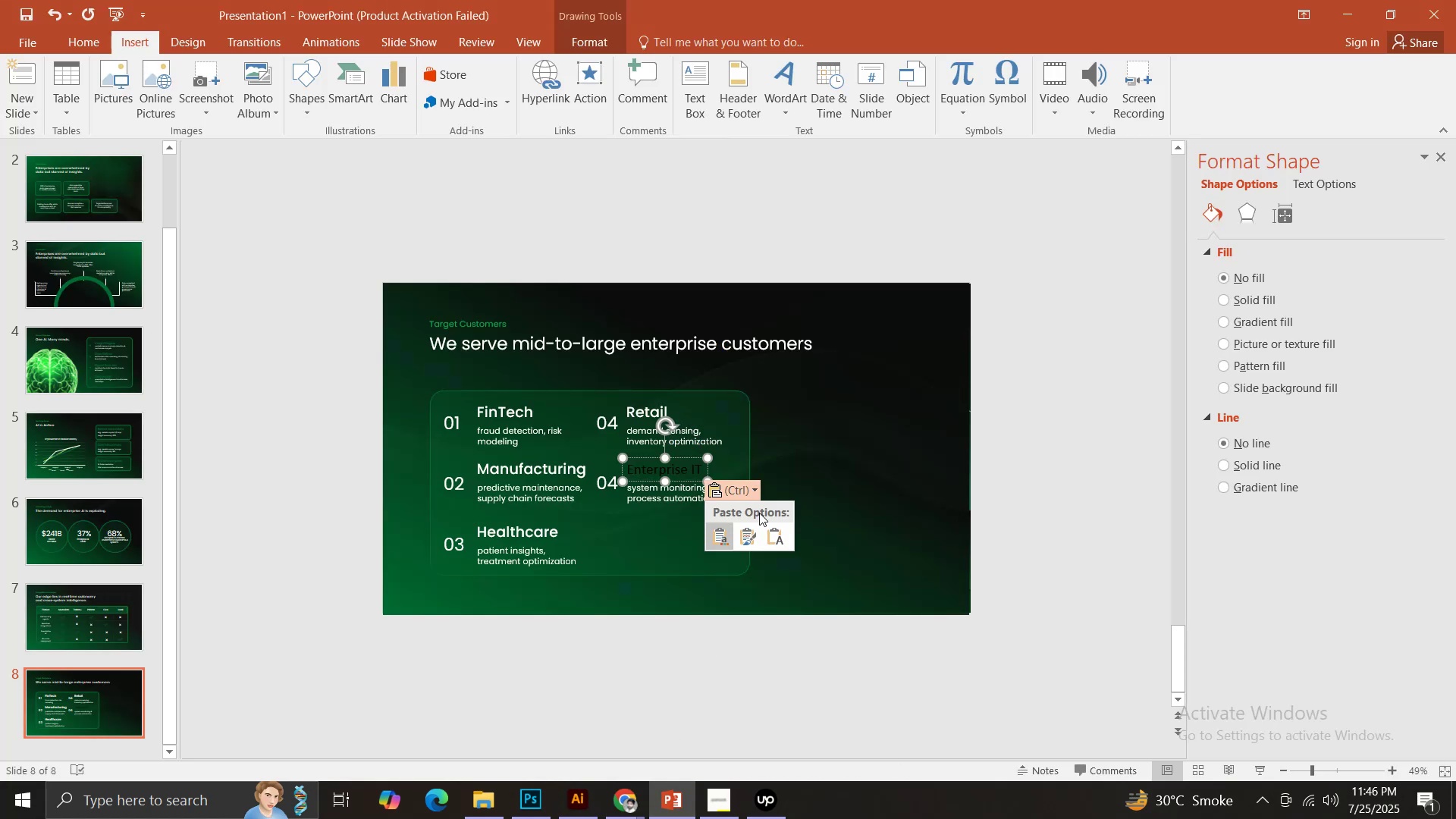 
double_click([771, 535])
 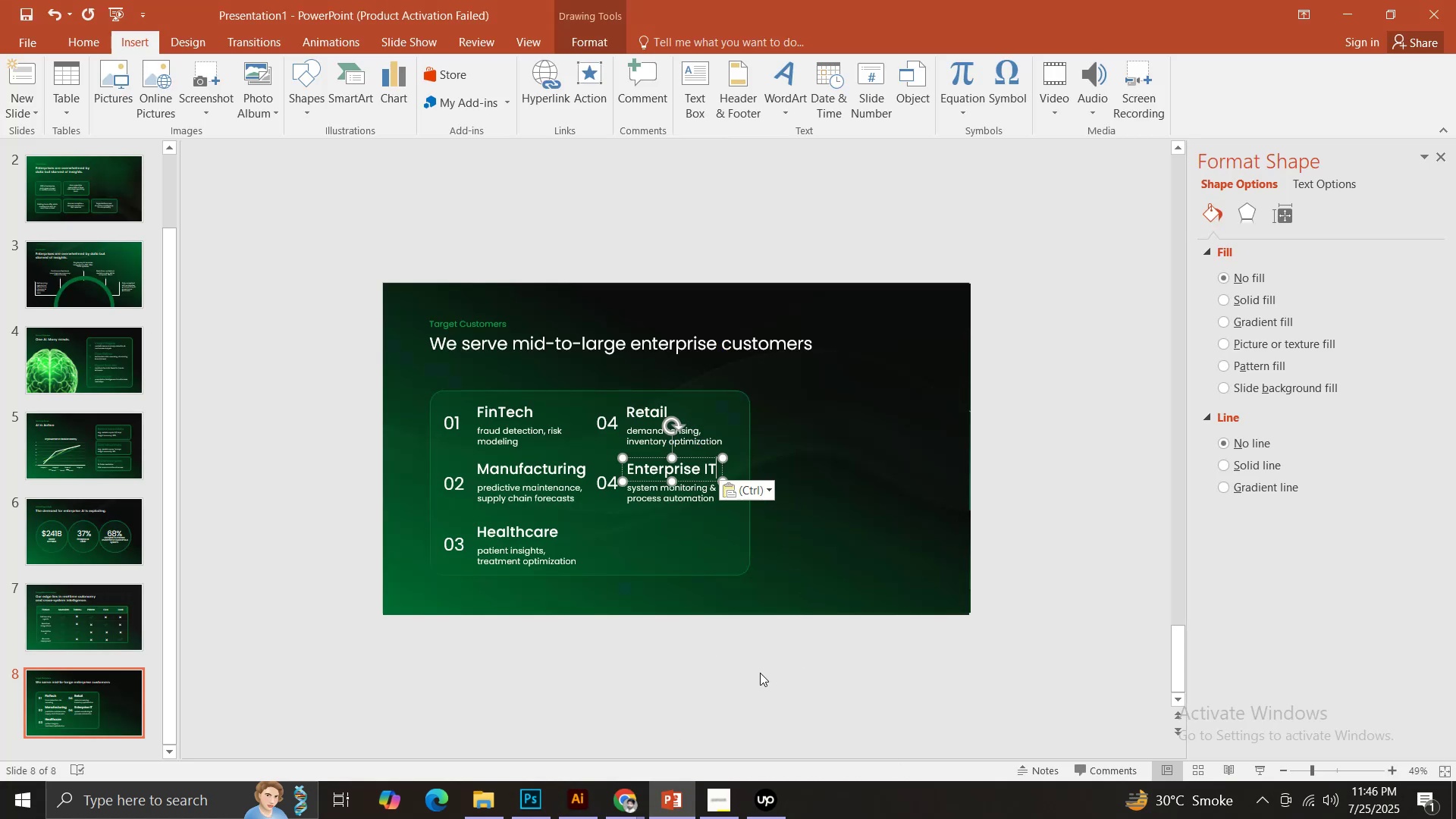 
left_click([748, 676])
 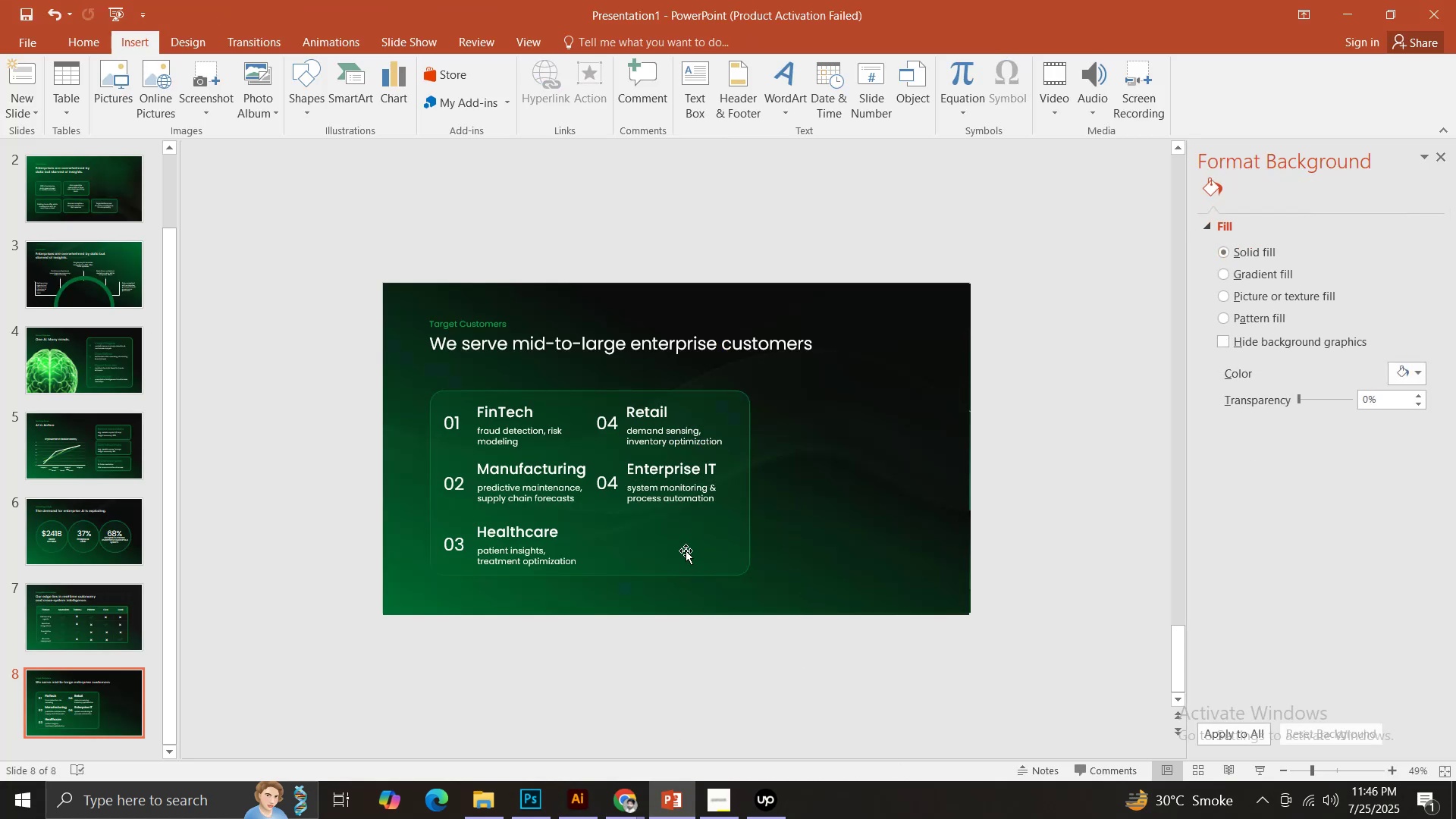 
left_click([723, 534])
 